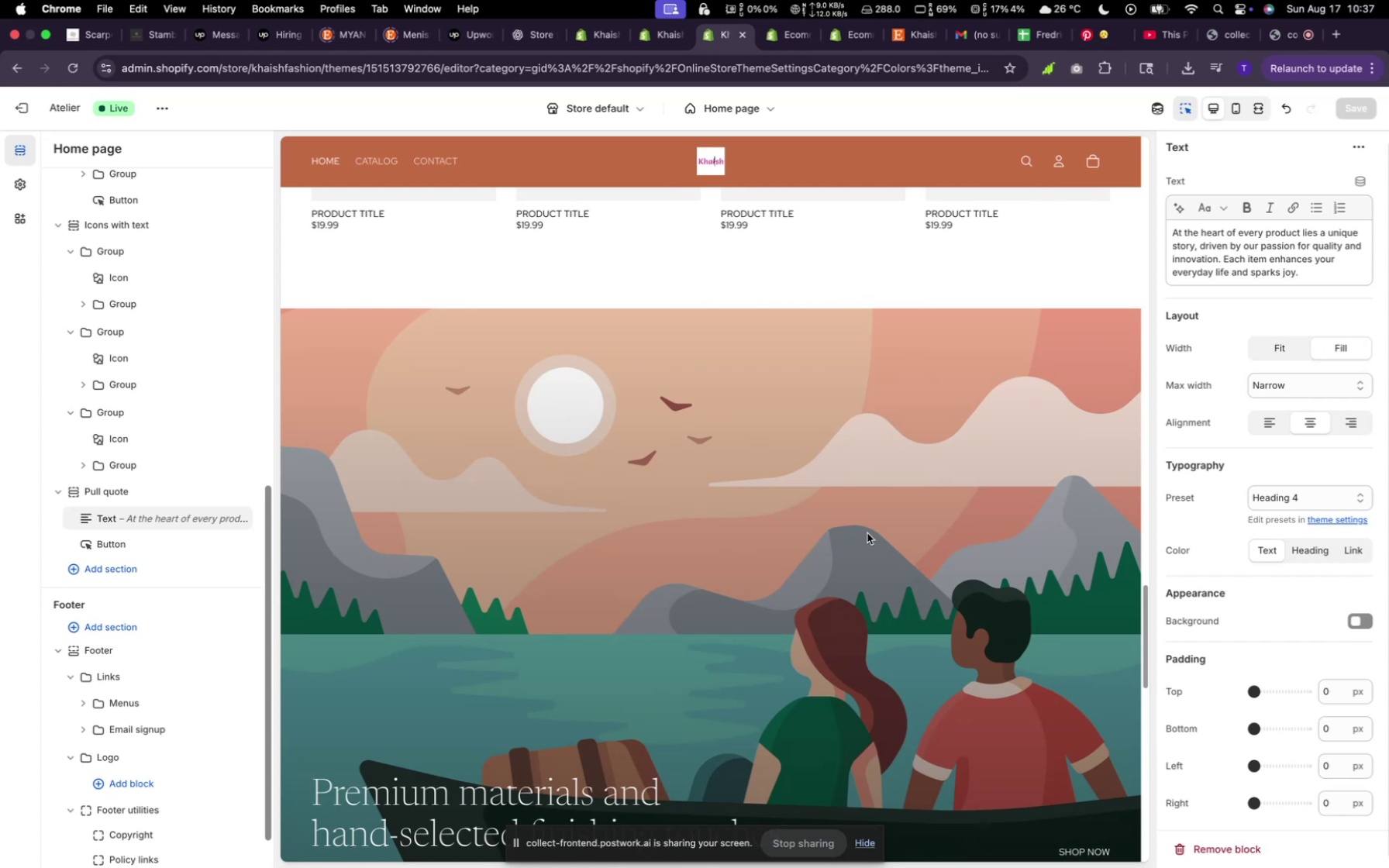 
wait(5.29)
 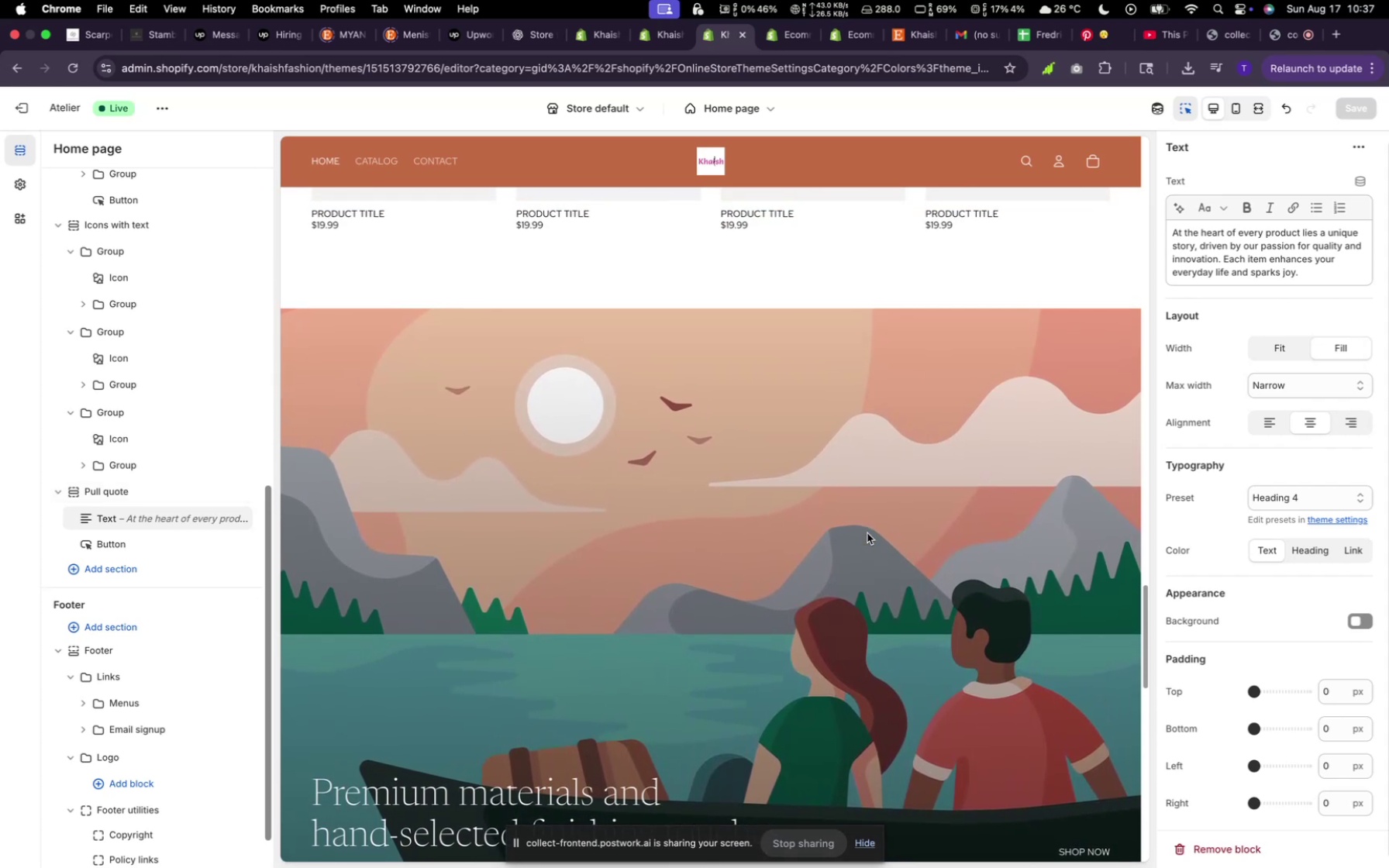 
scroll: coordinate [794, 345], scroll_direction: up, amount: 116.0
 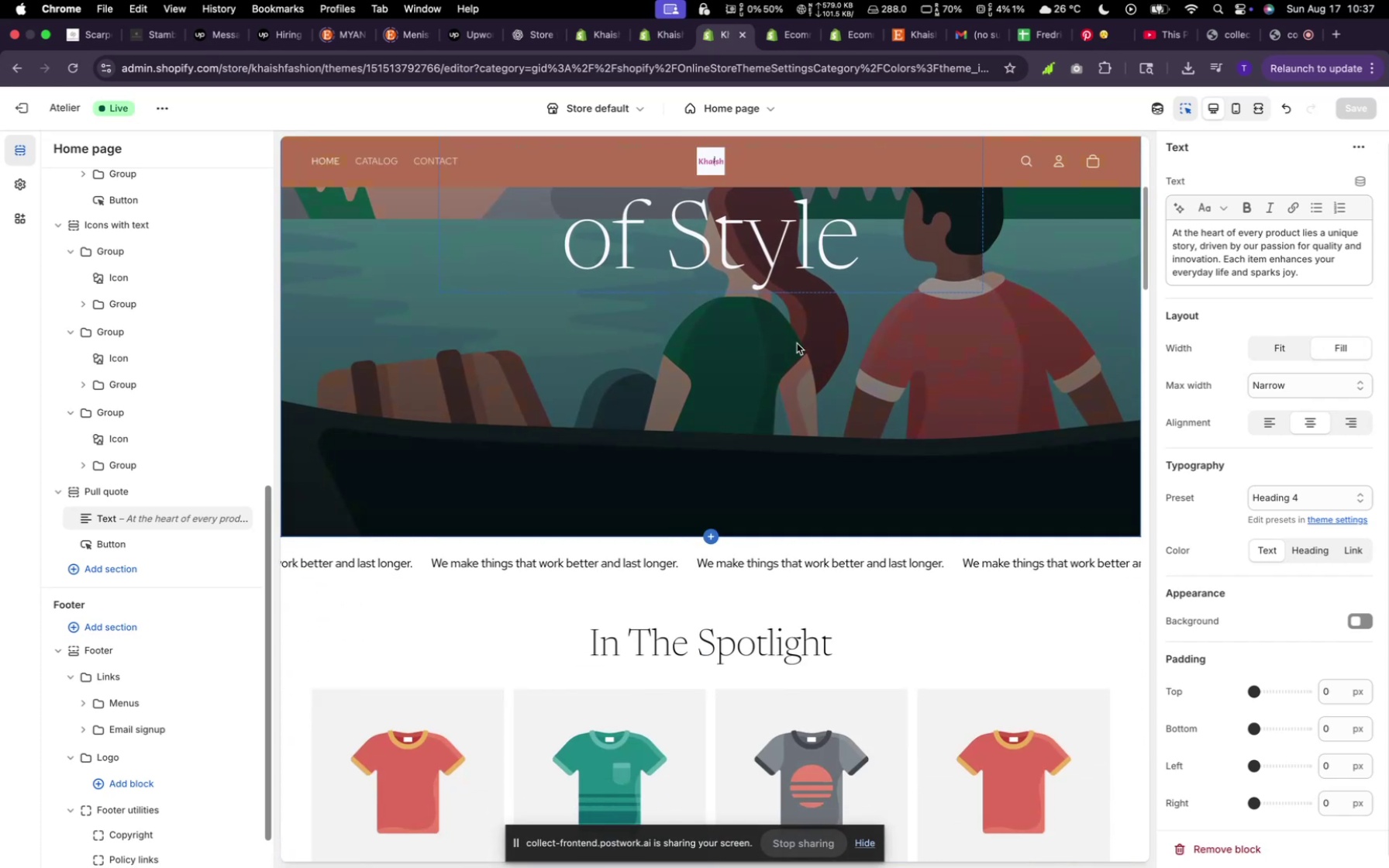 
scroll: coordinate [798, 343], scroll_direction: down, amount: 46.0
 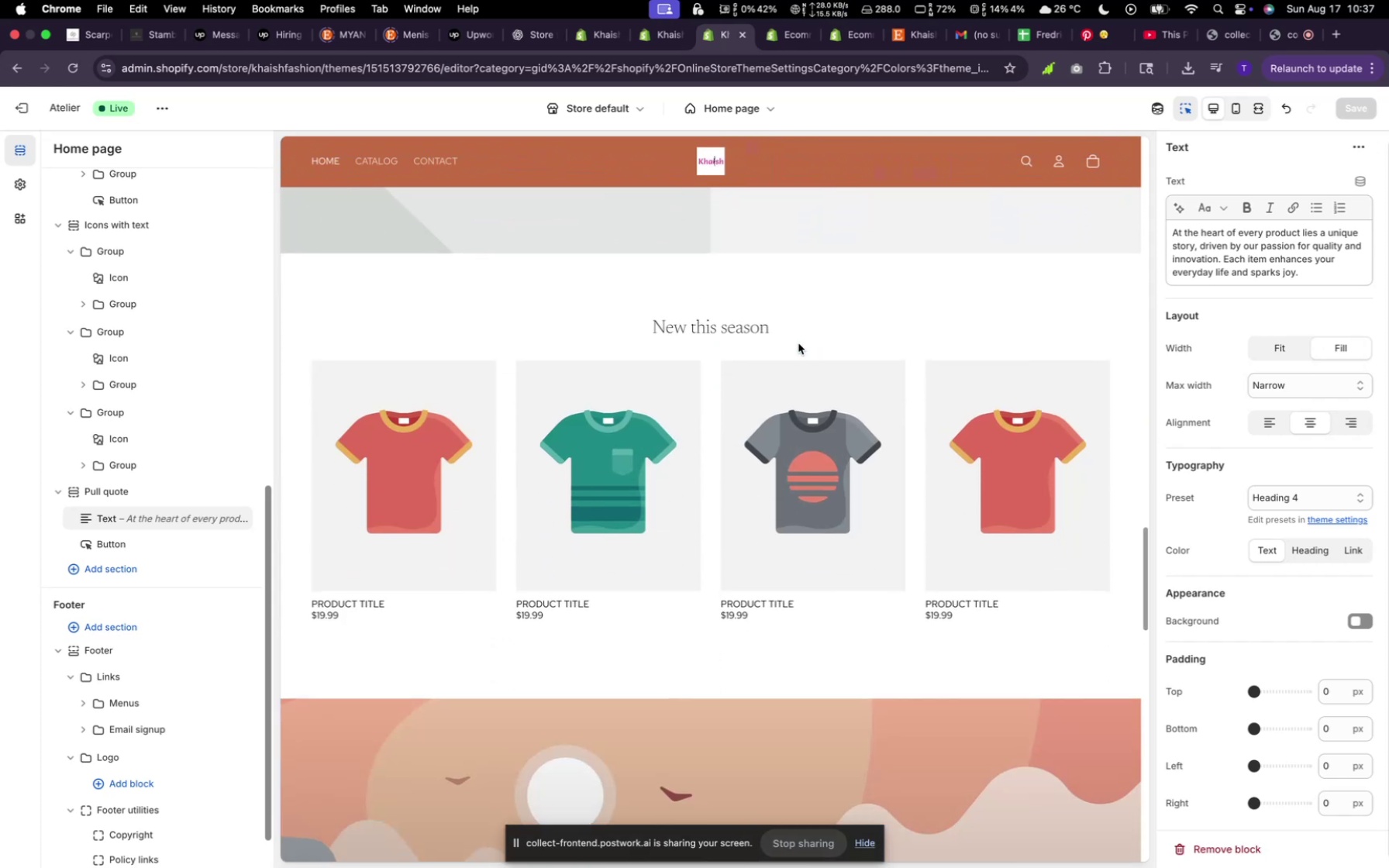 
scroll: coordinate [798, 342], scroll_direction: down, amount: 13.0
 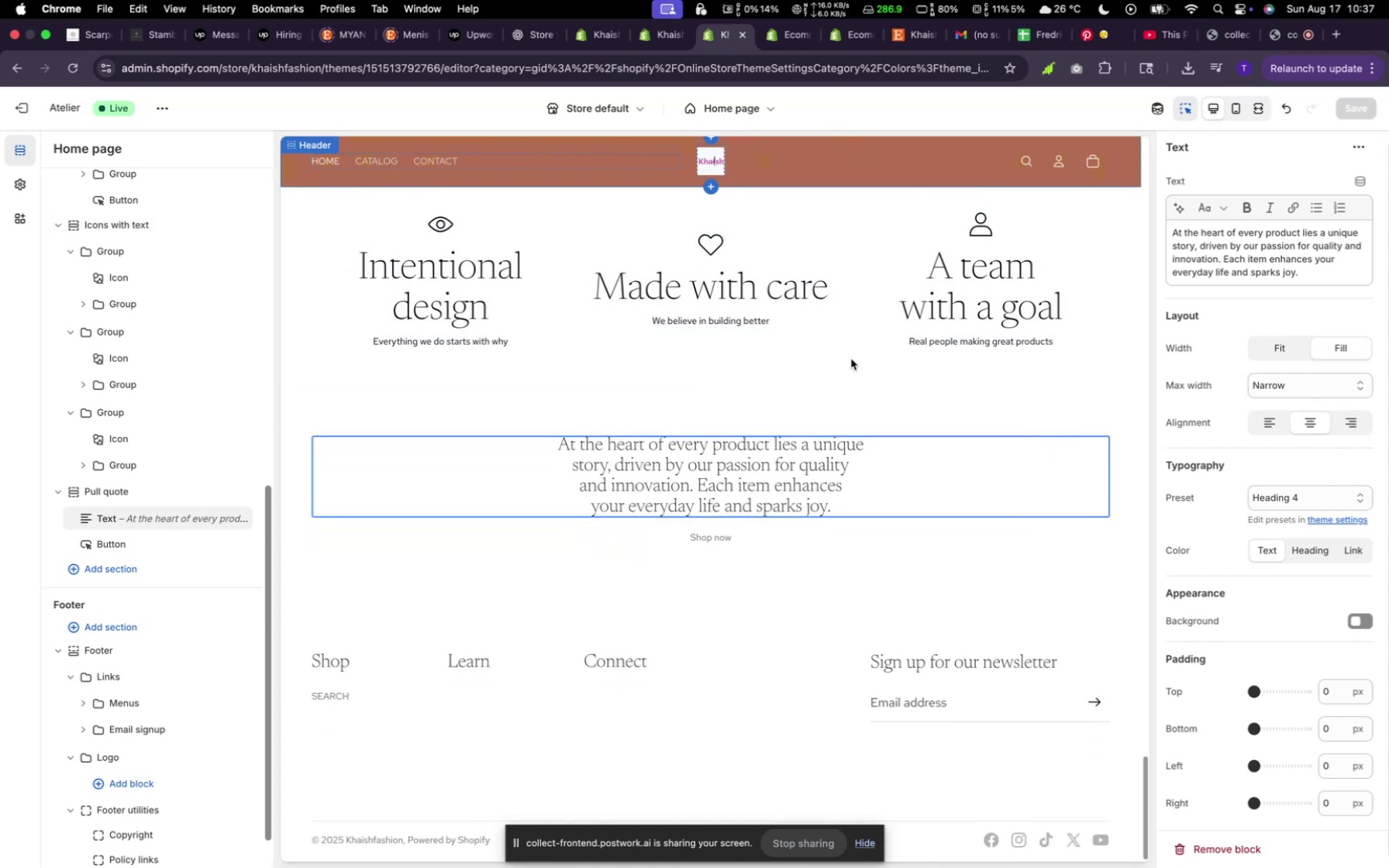 
scroll: coordinate [848, 374], scroll_direction: up, amount: 154.0
 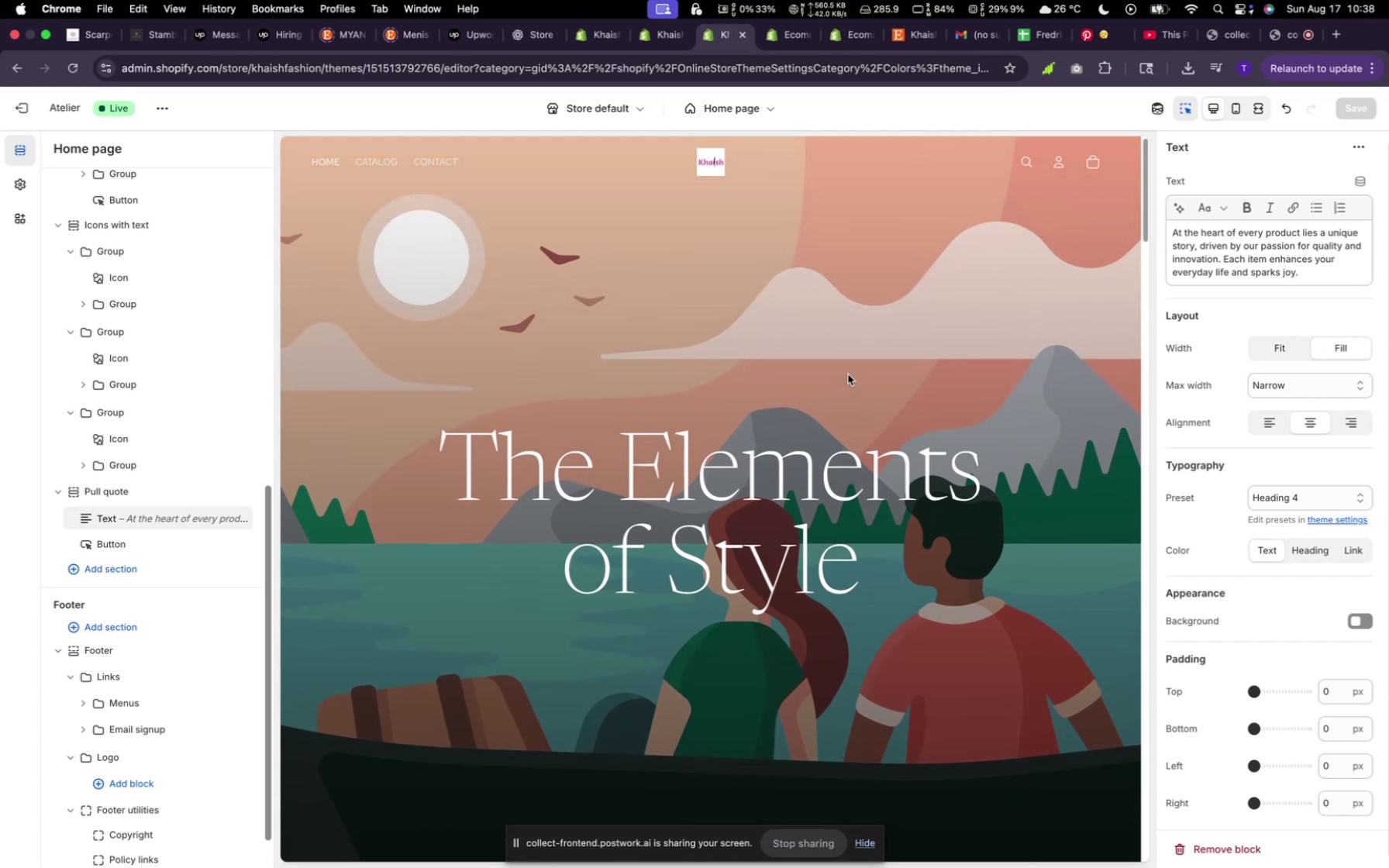 
scroll: coordinate [849, 374], scroll_direction: down, amount: 30.0
 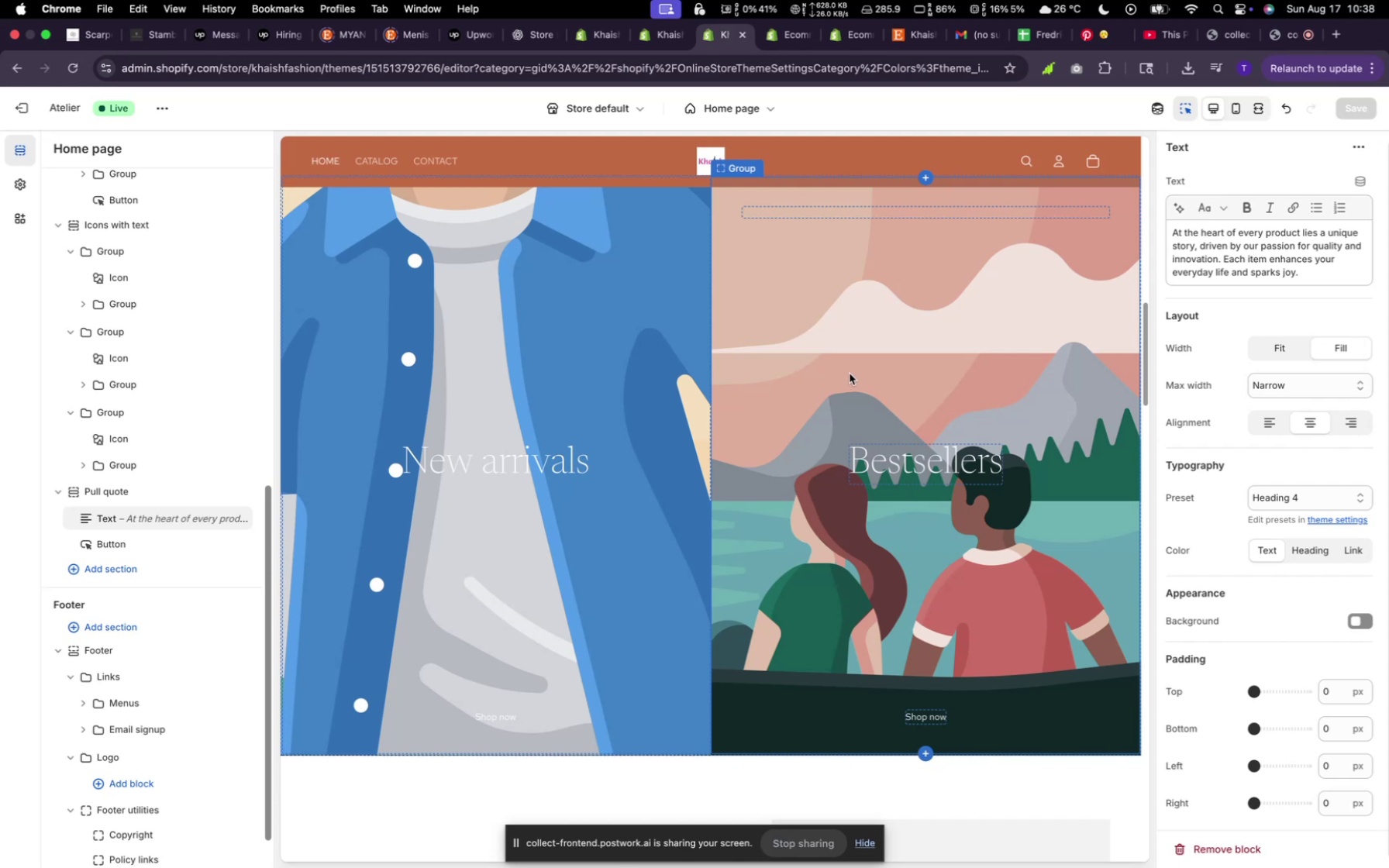 
wait(5.58)
 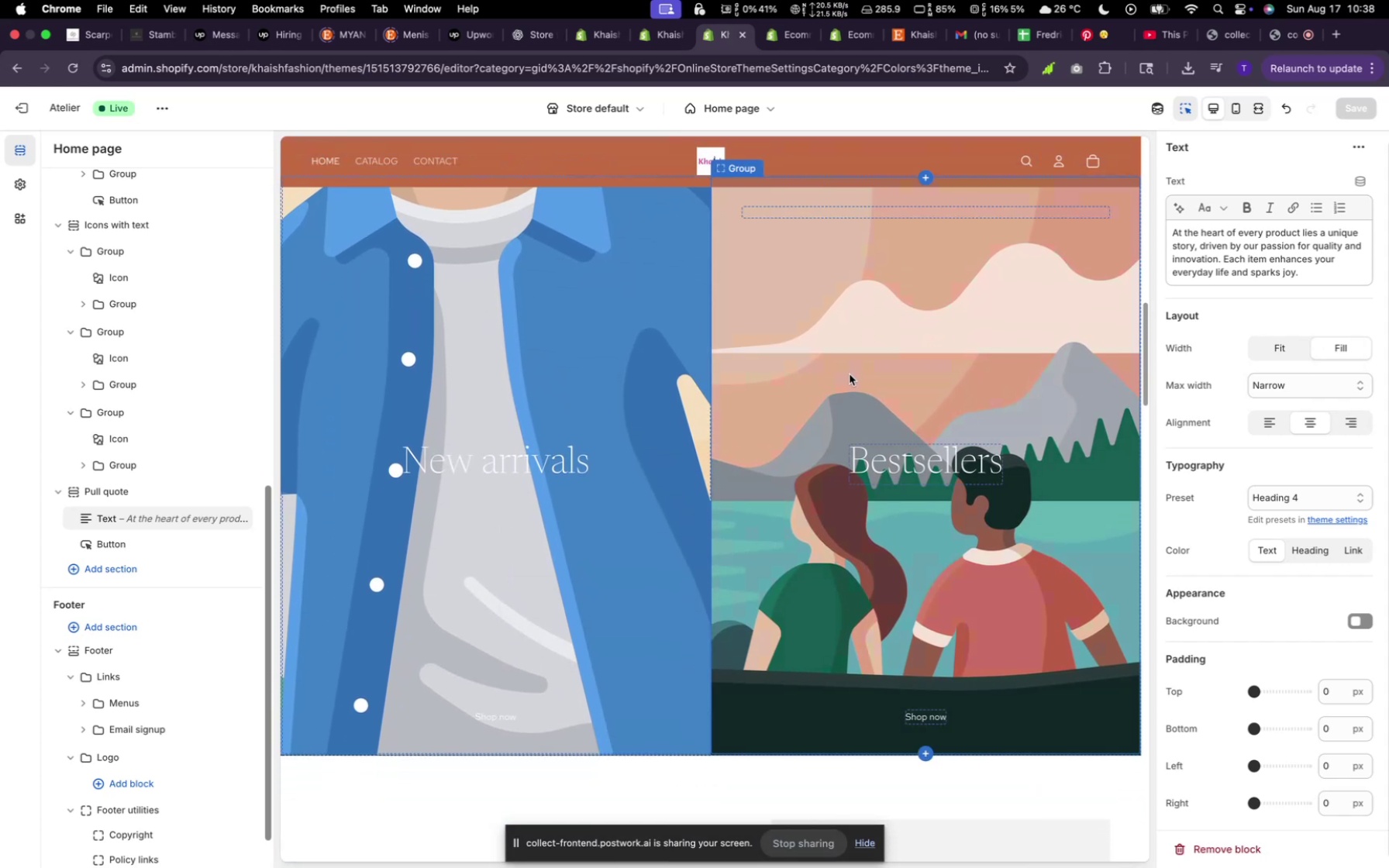 
scroll: coordinate [767, 520], scroll_direction: down, amount: 55.0
 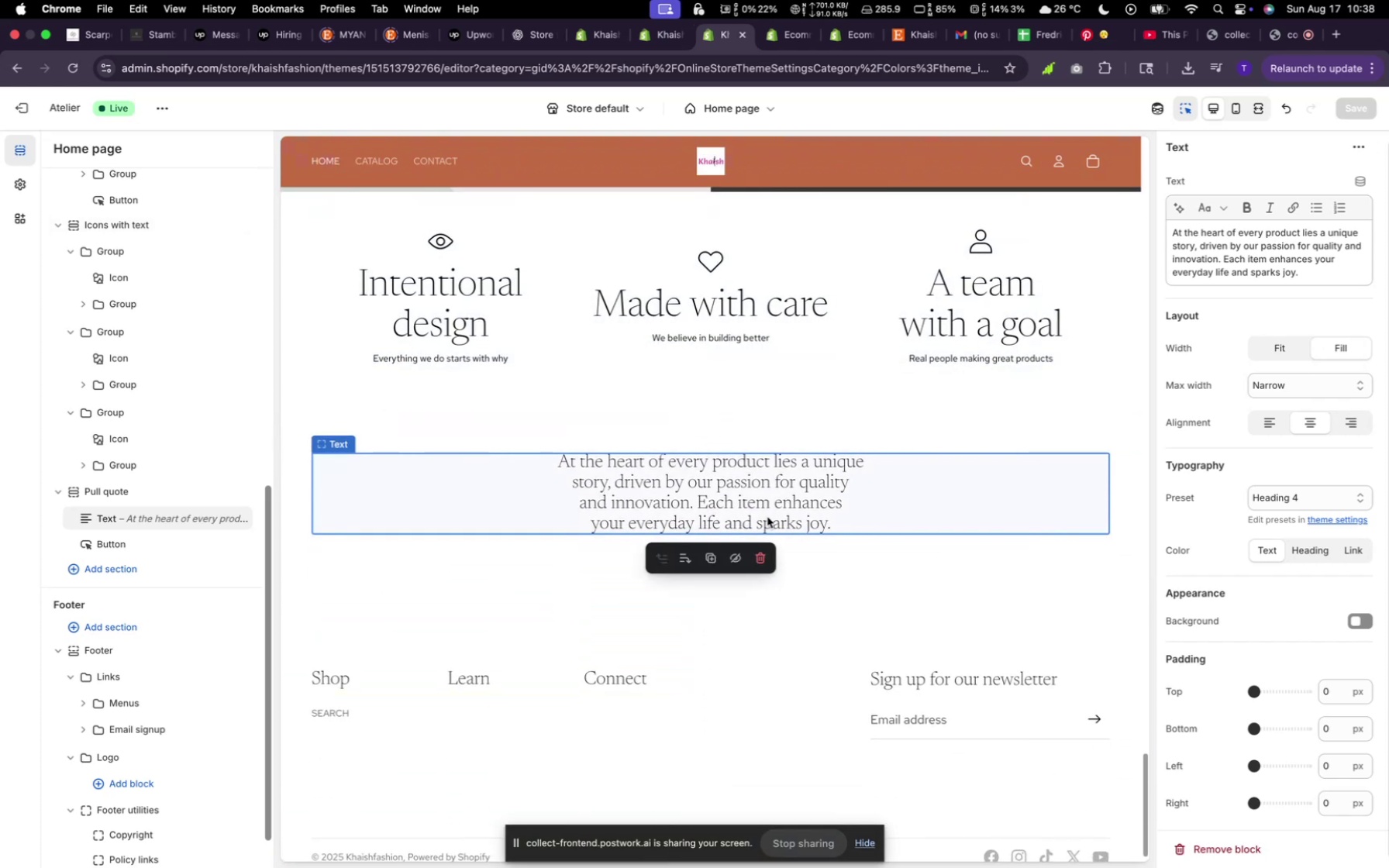 
scroll: coordinate [767, 514], scroll_direction: down, amount: 6.0
 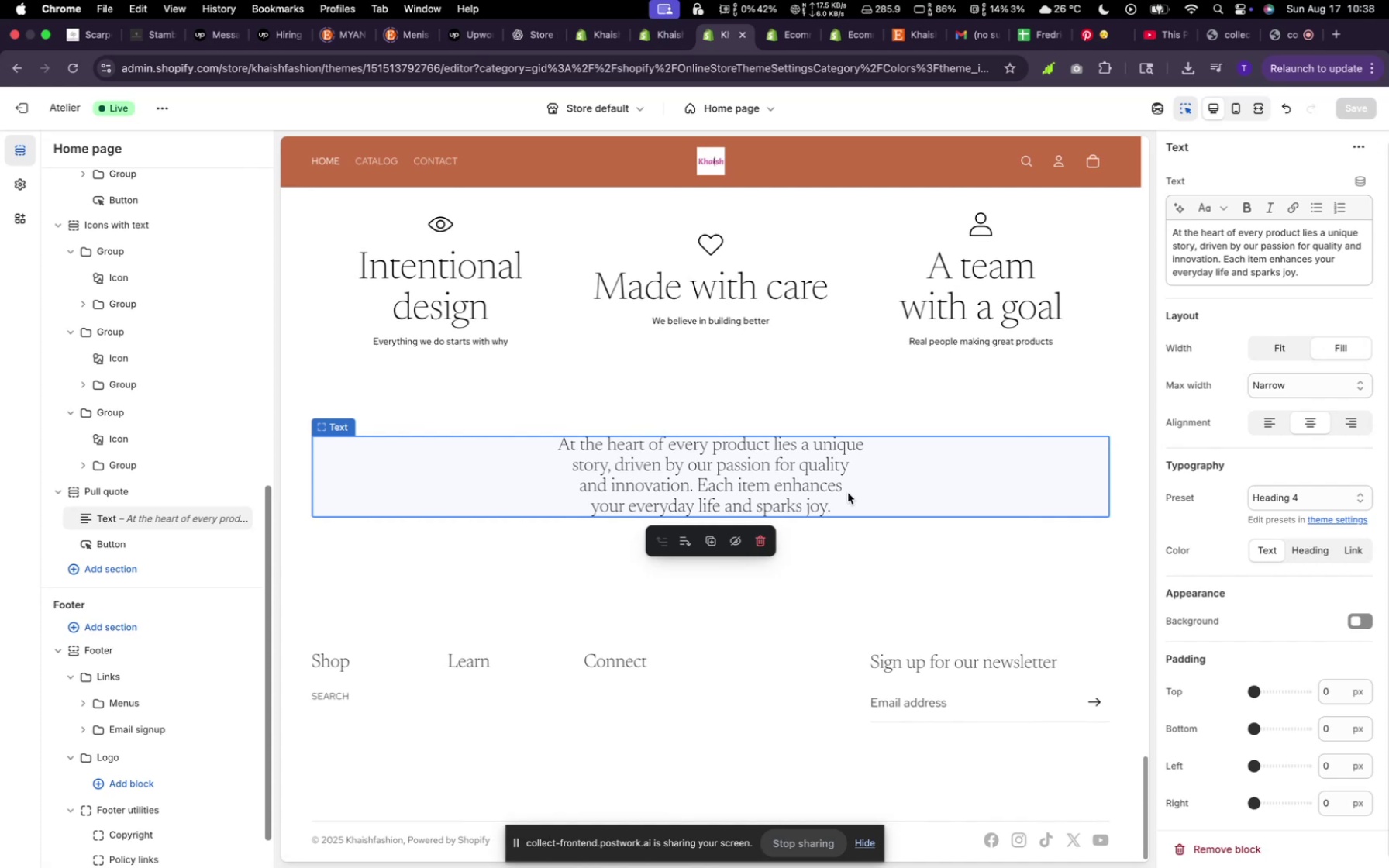 
wait(5.1)
 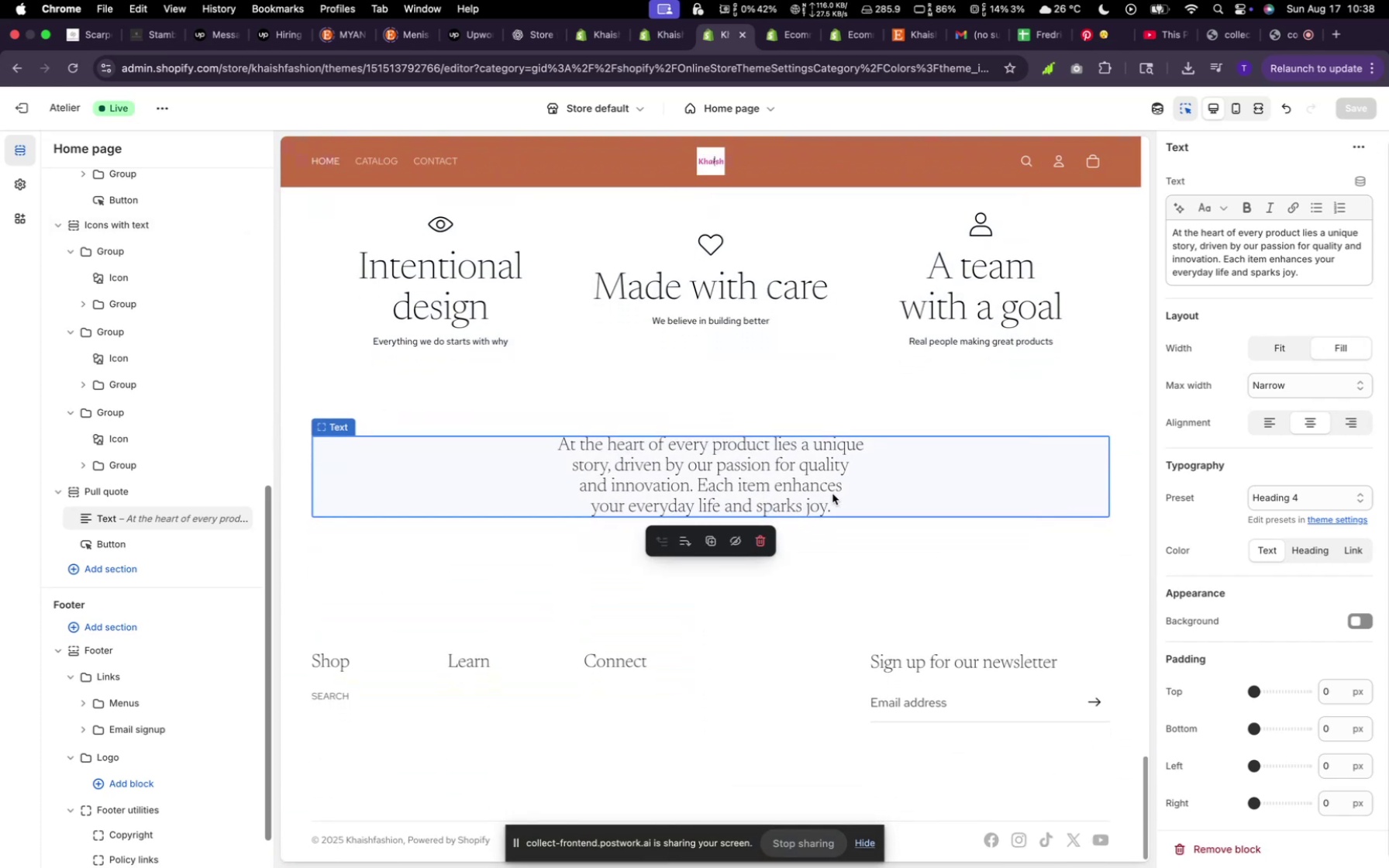 
scroll: coordinate [792, 493], scroll_direction: up, amount: 102.0
 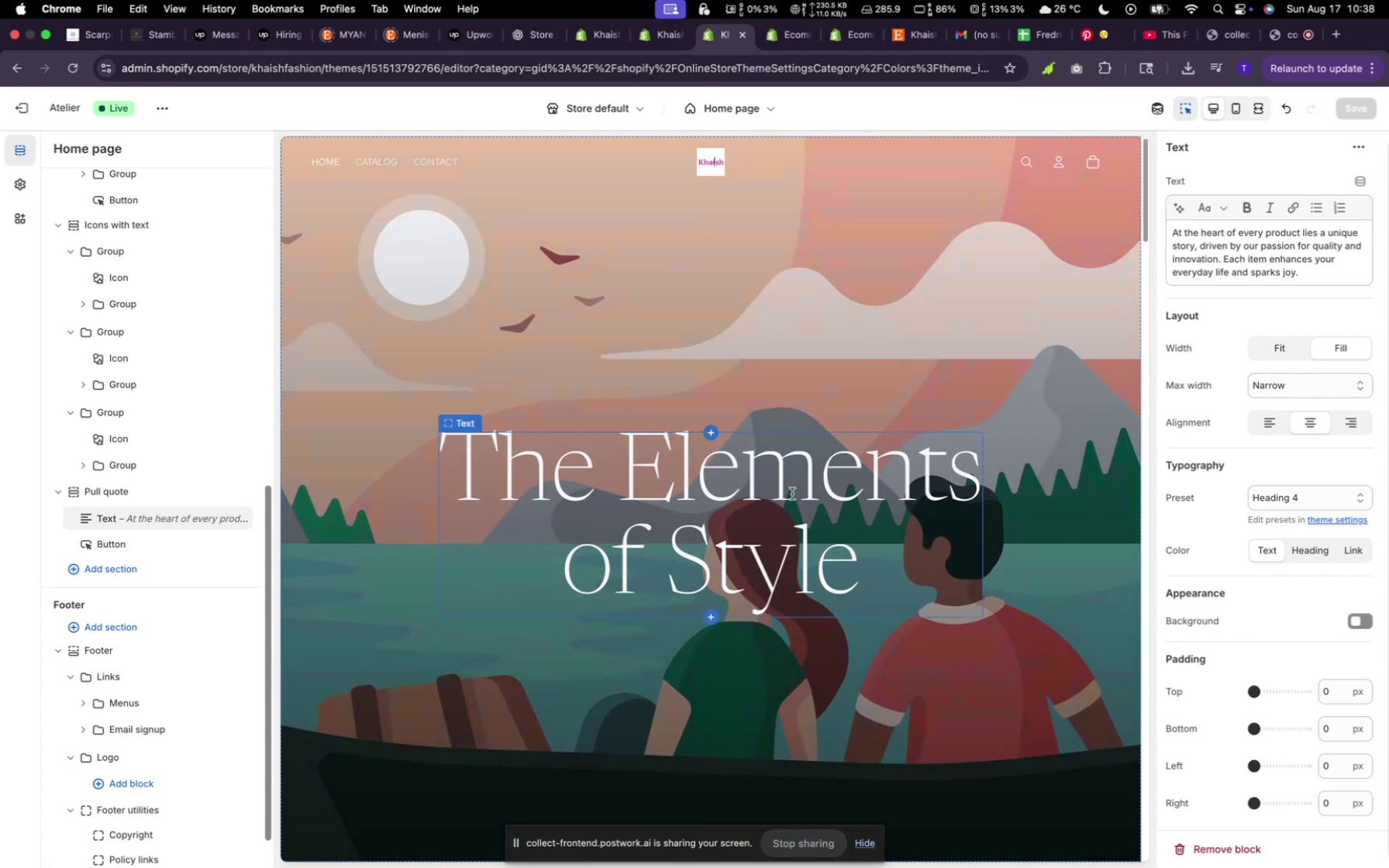 
scroll: coordinate [684, 556], scroll_direction: down, amount: 141.0
 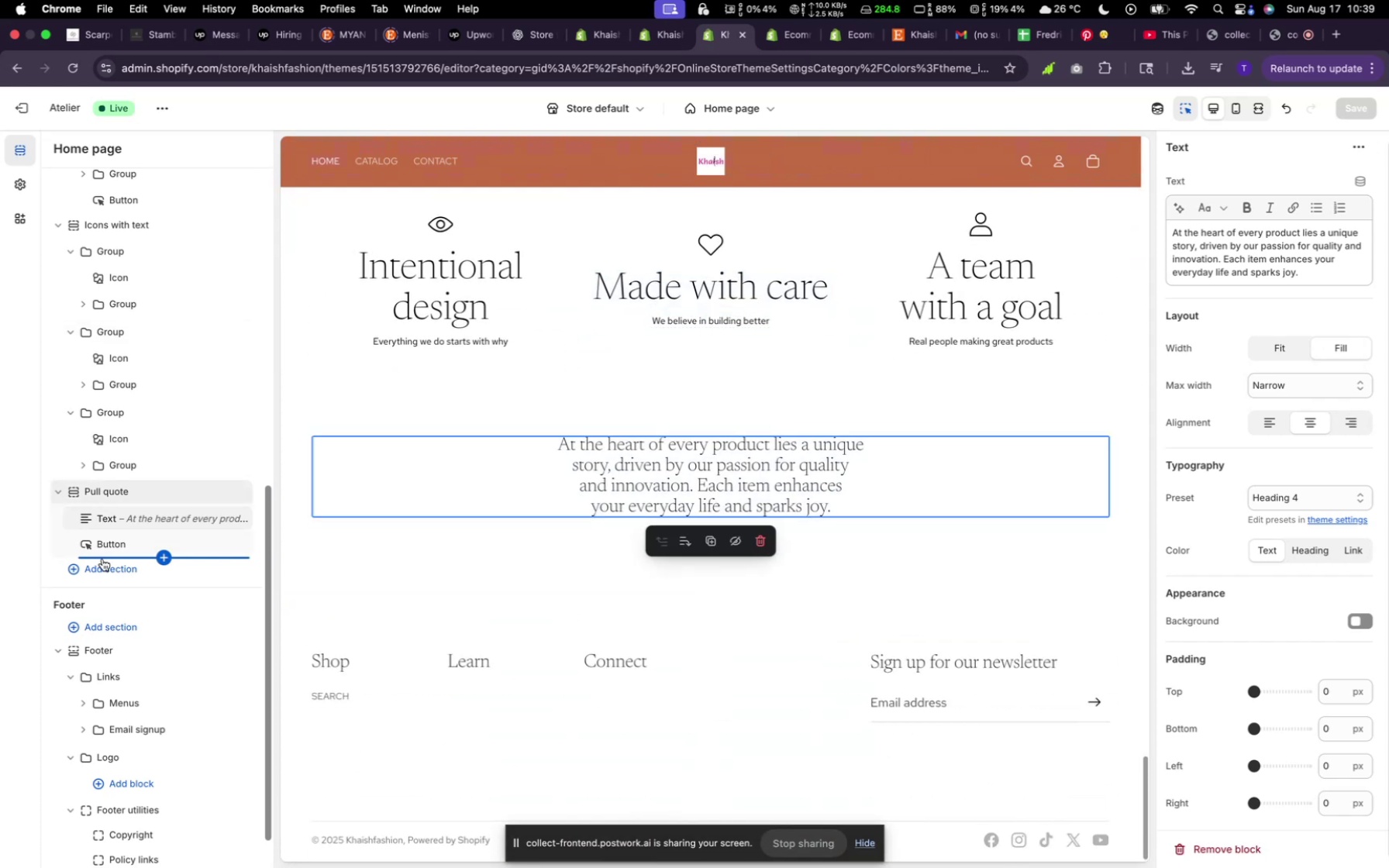 
wait(5.91)
 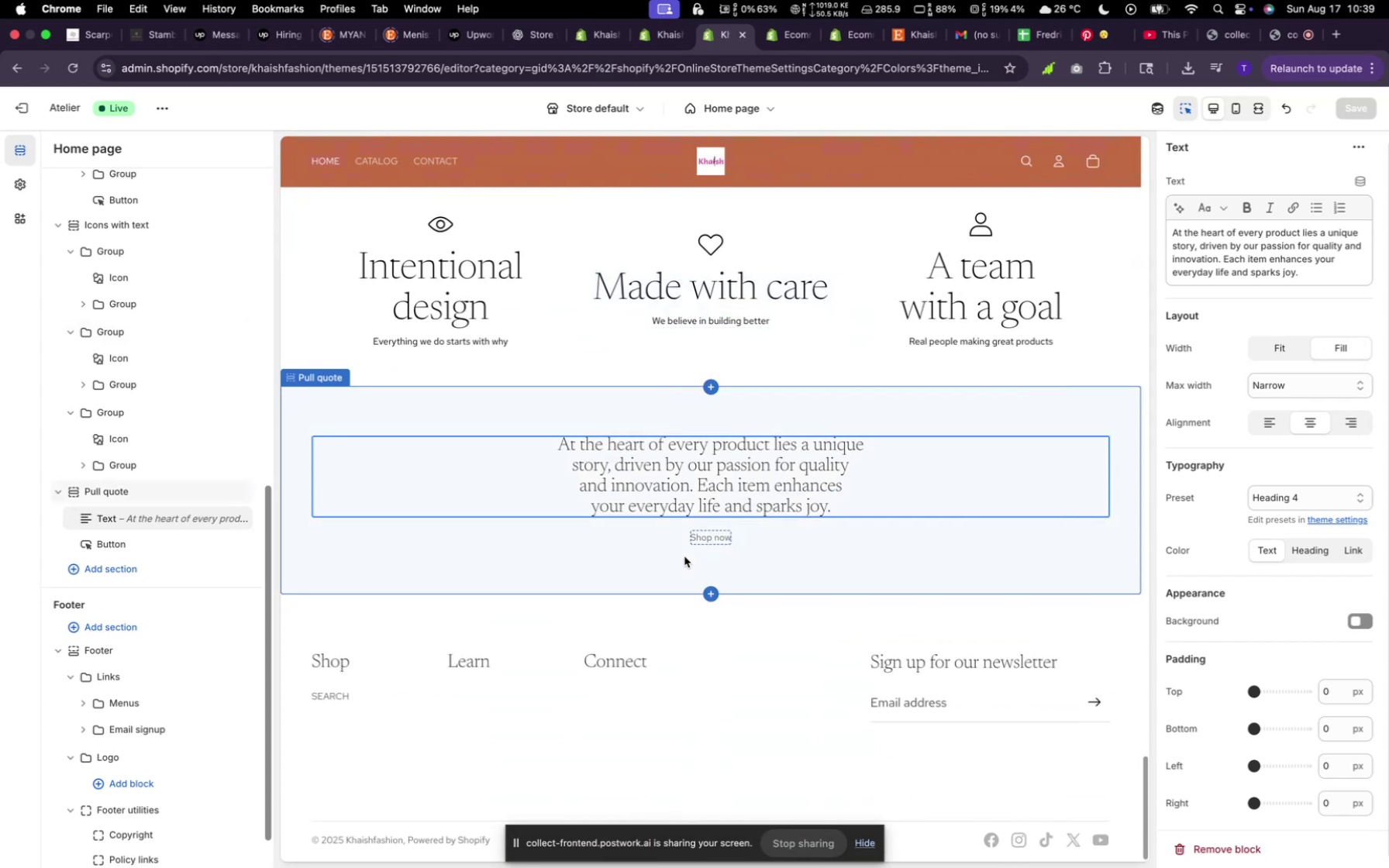 
left_click([53, 492])
 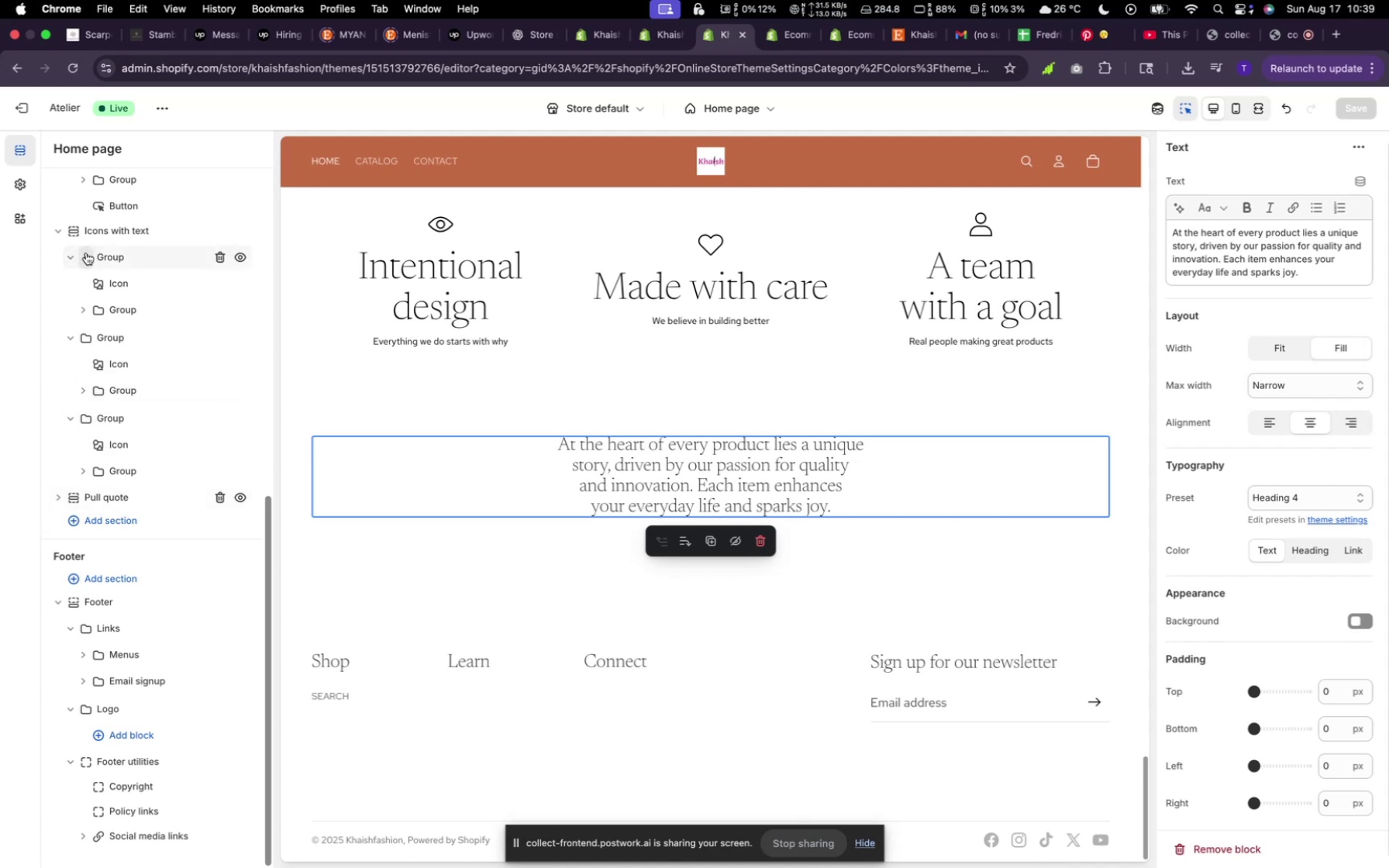 
wait(8.99)
 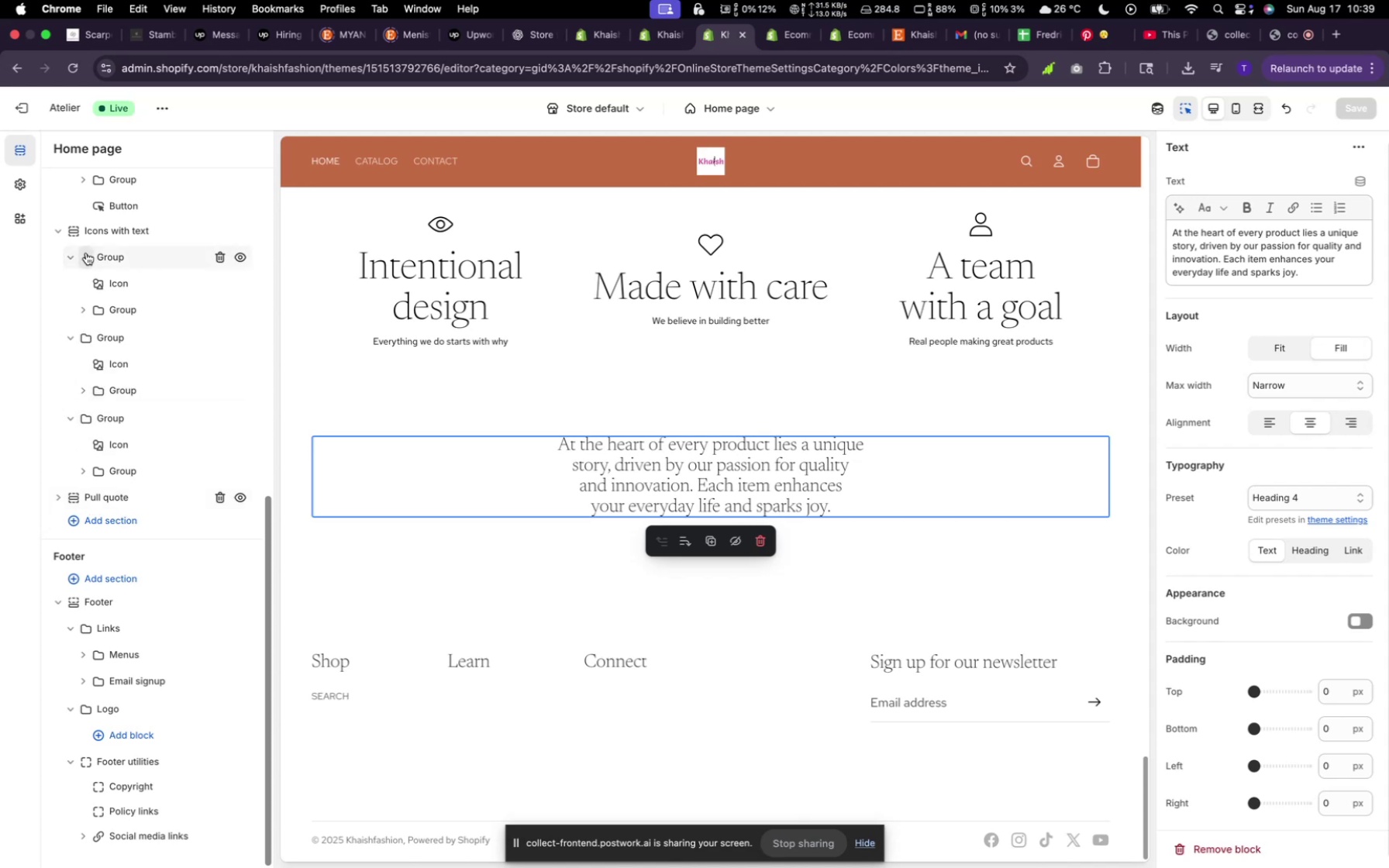 
left_click([53, 235])
 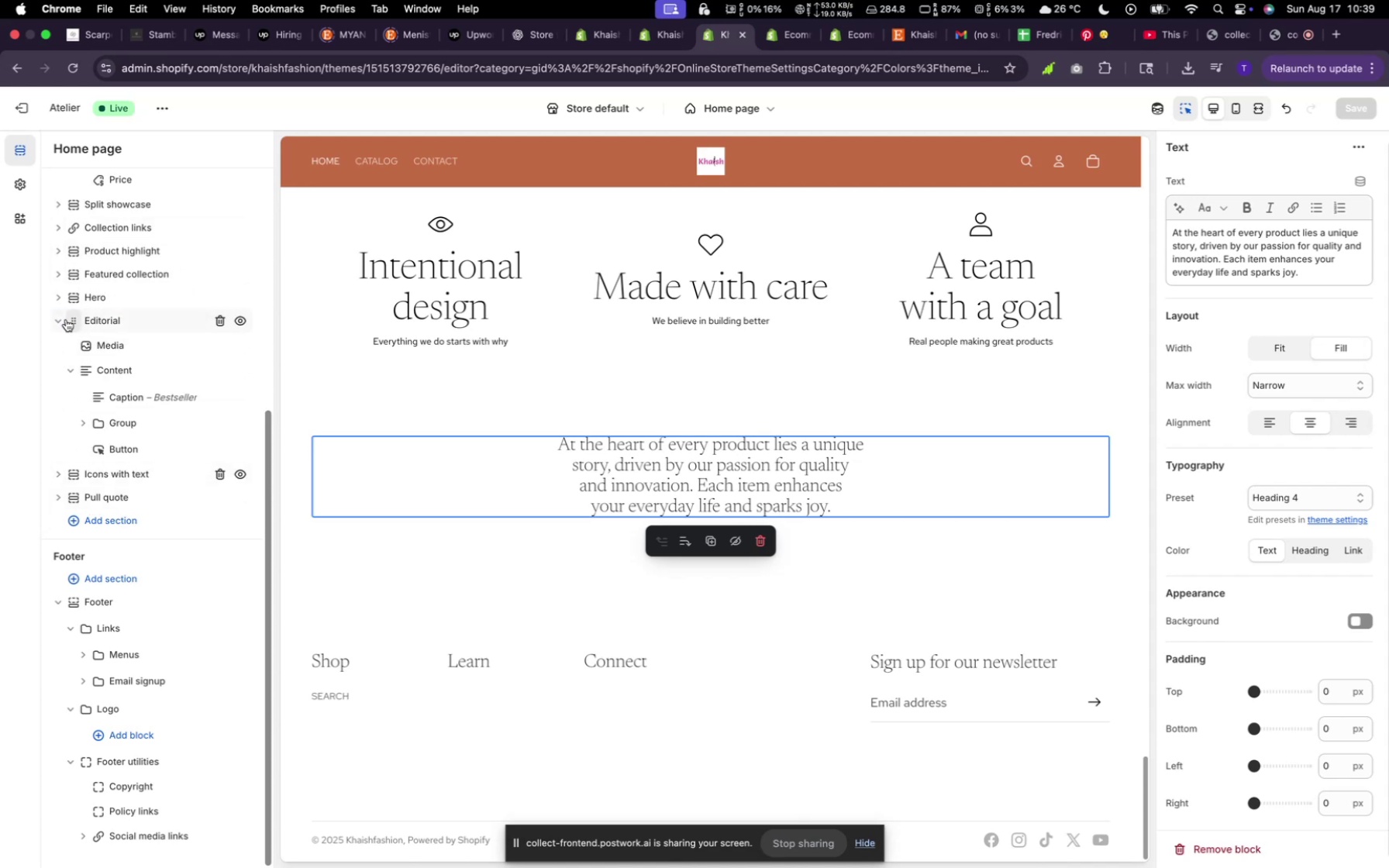 
left_click([64, 319])
 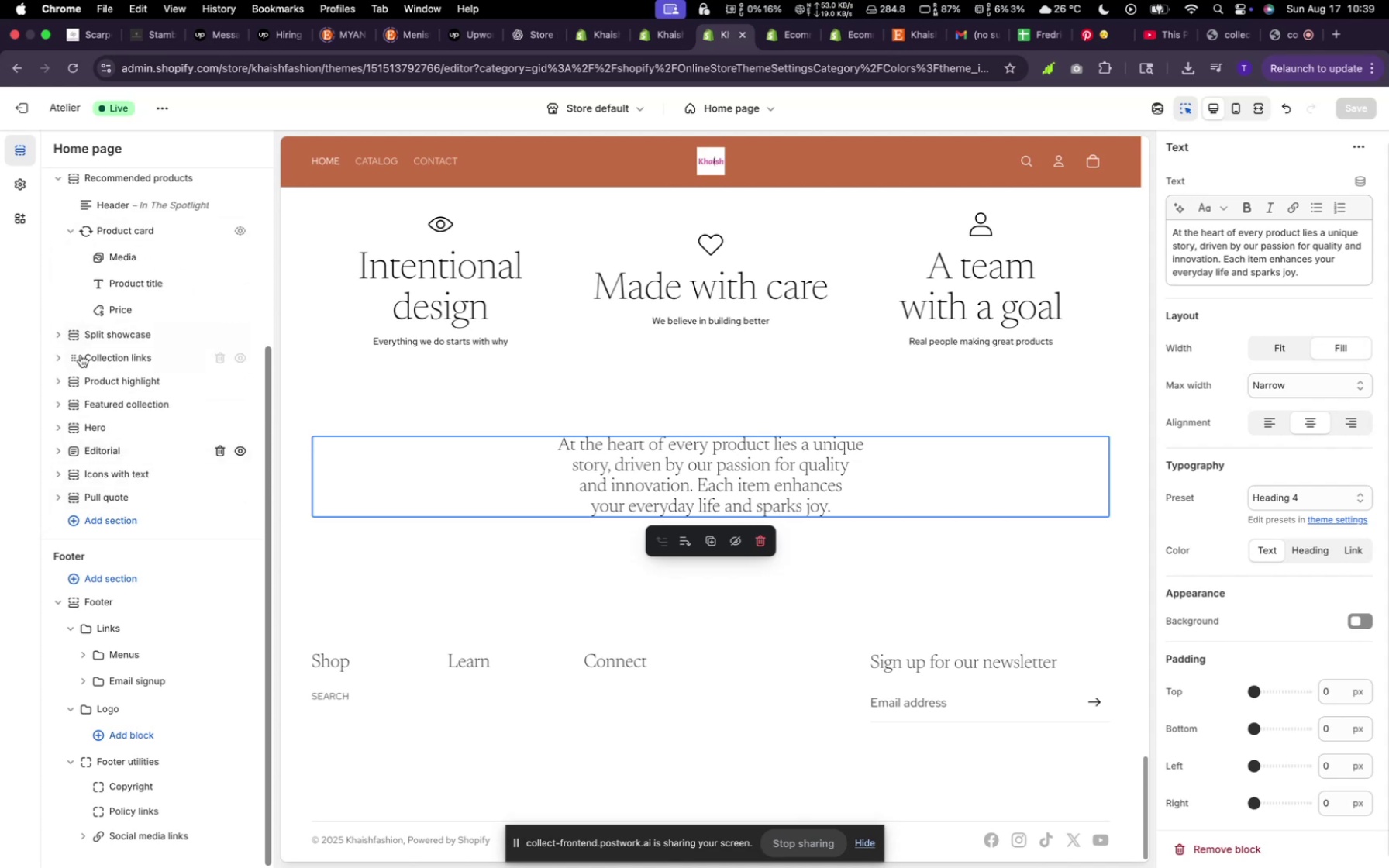 
scroll: coordinate [83, 360], scroll_direction: up, amount: 10.0
 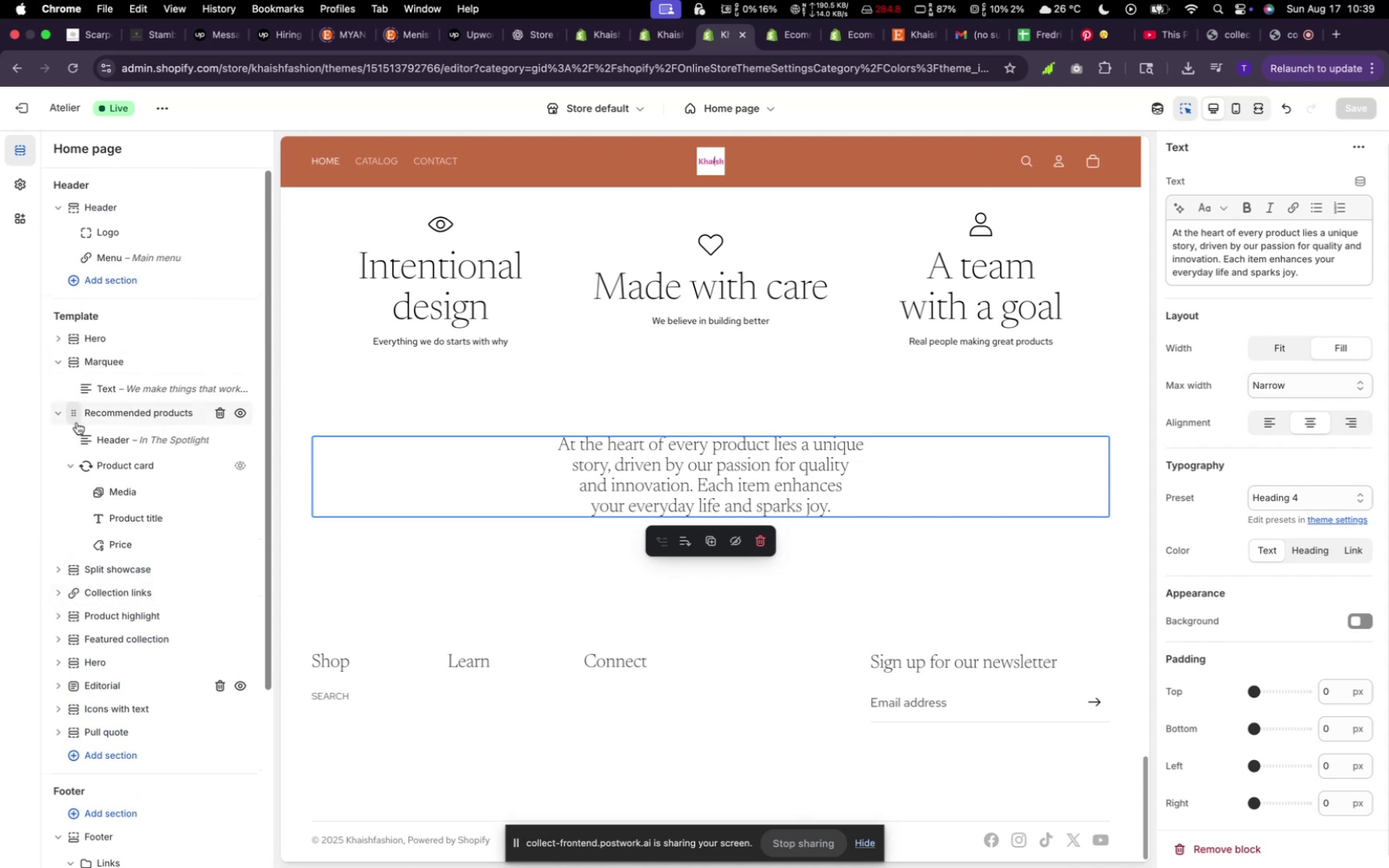 
wait(10.7)
 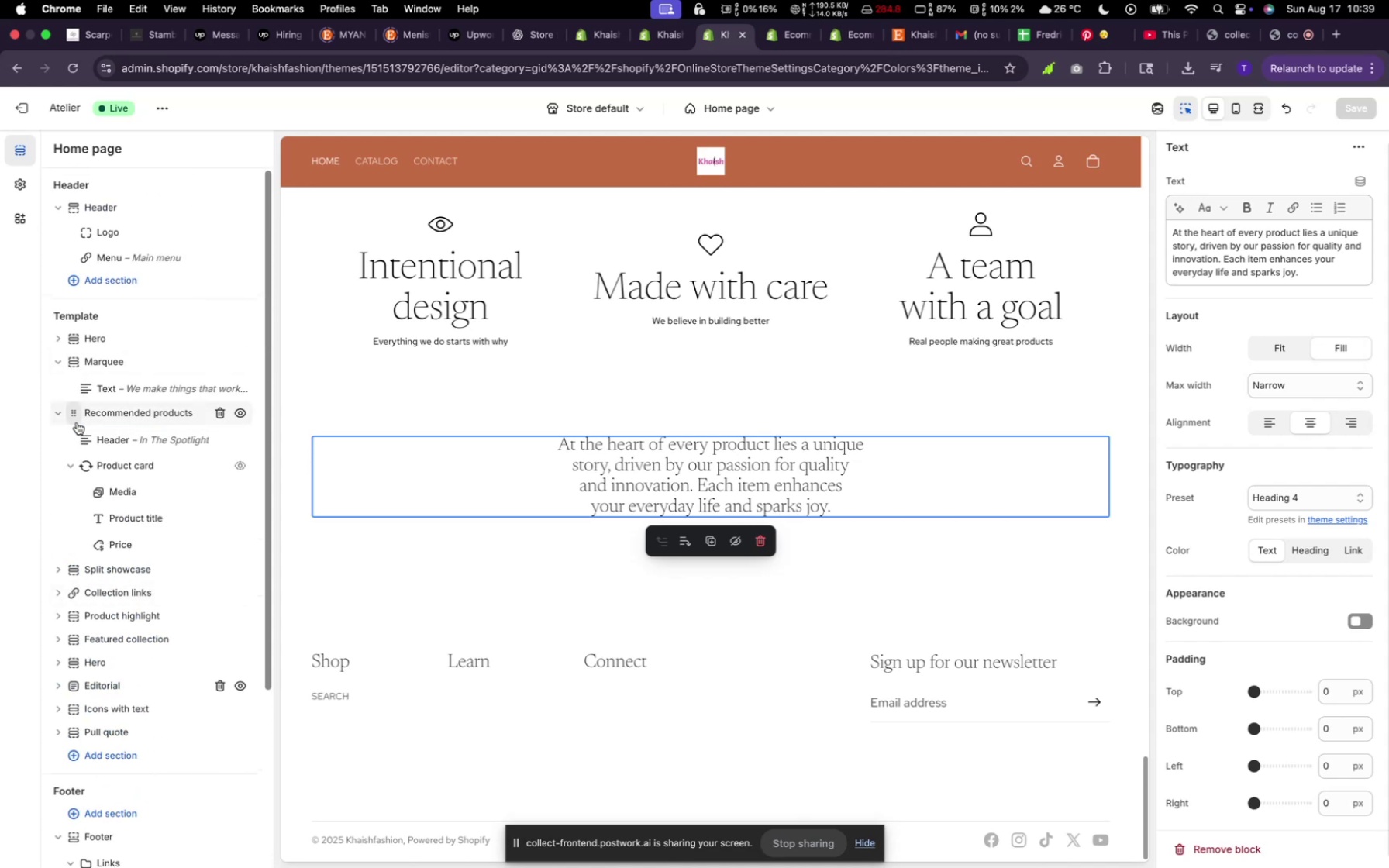 
left_click([59, 418])
 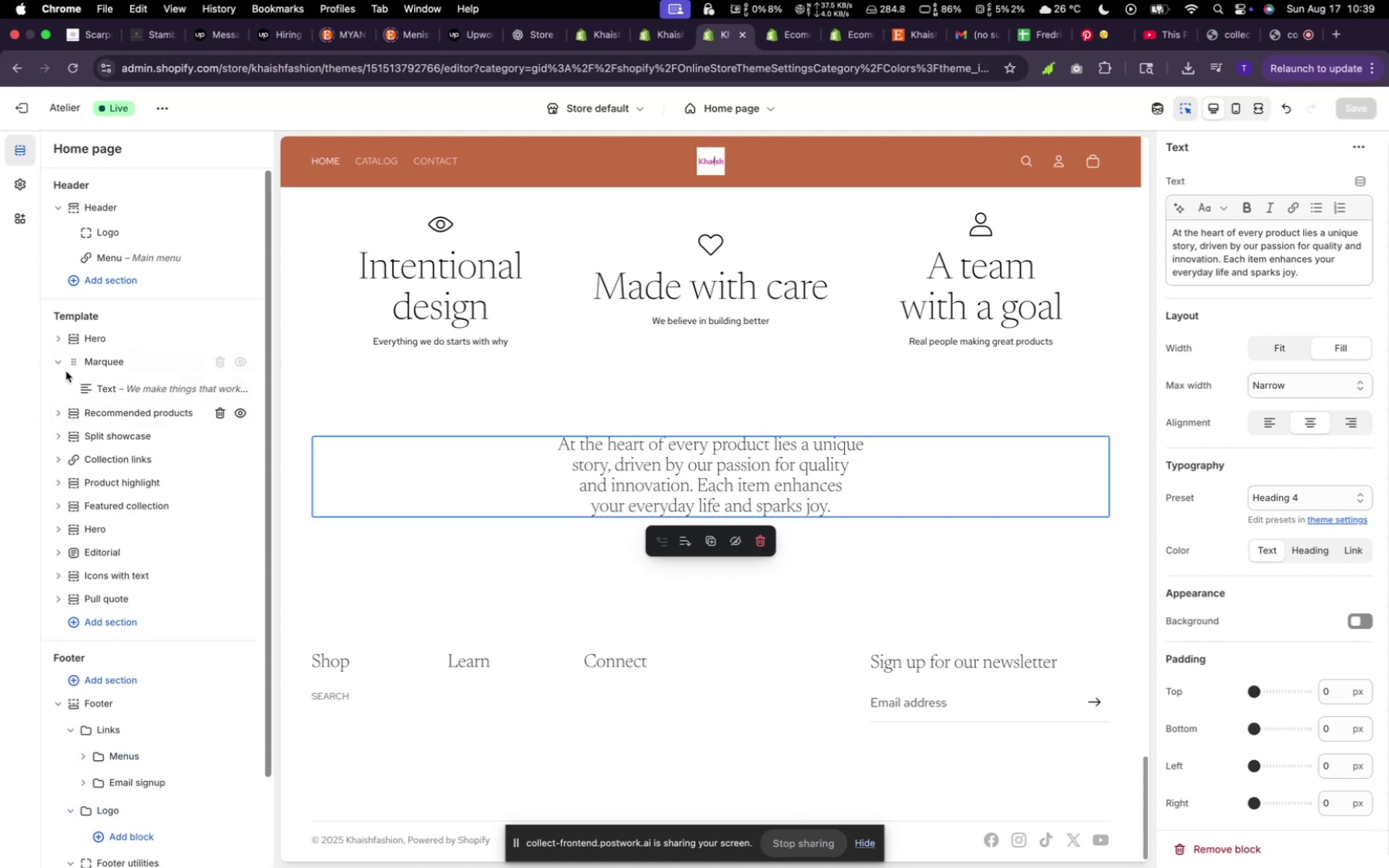 
left_click([61, 367])
 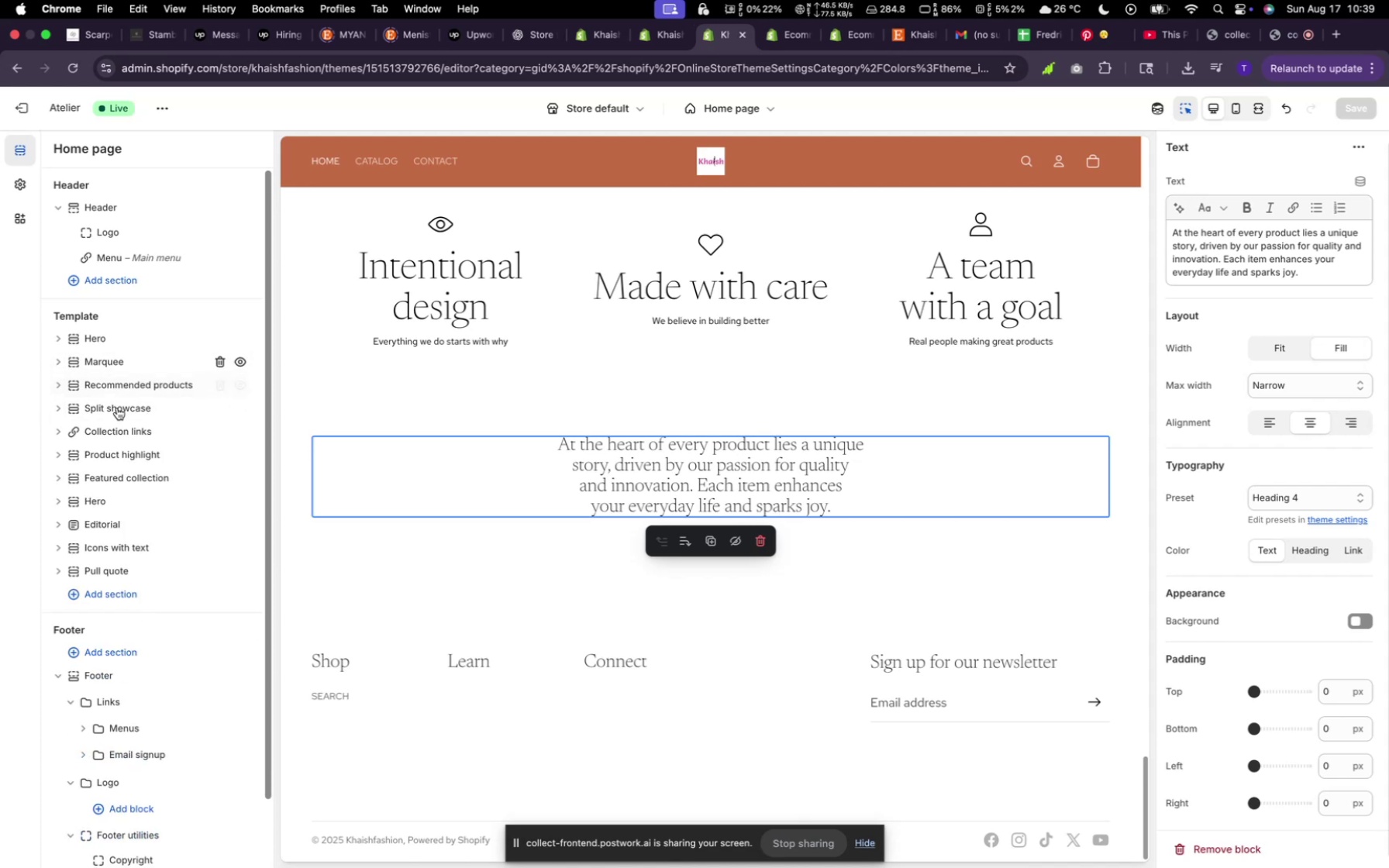 
mouse_move([146, 487])
 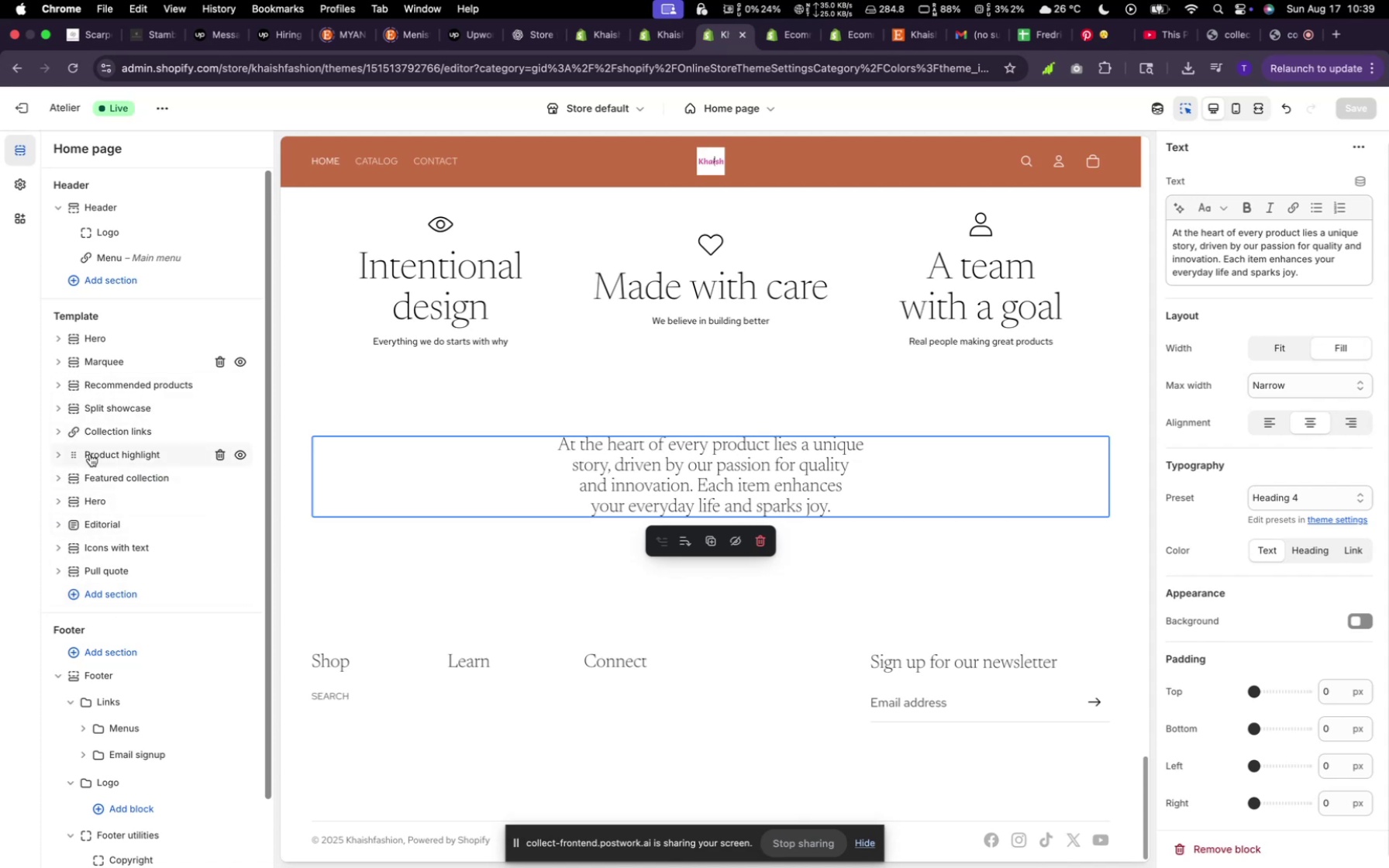 
scroll: coordinate [90, 460], scroll_direction: down, amount: 1.0
 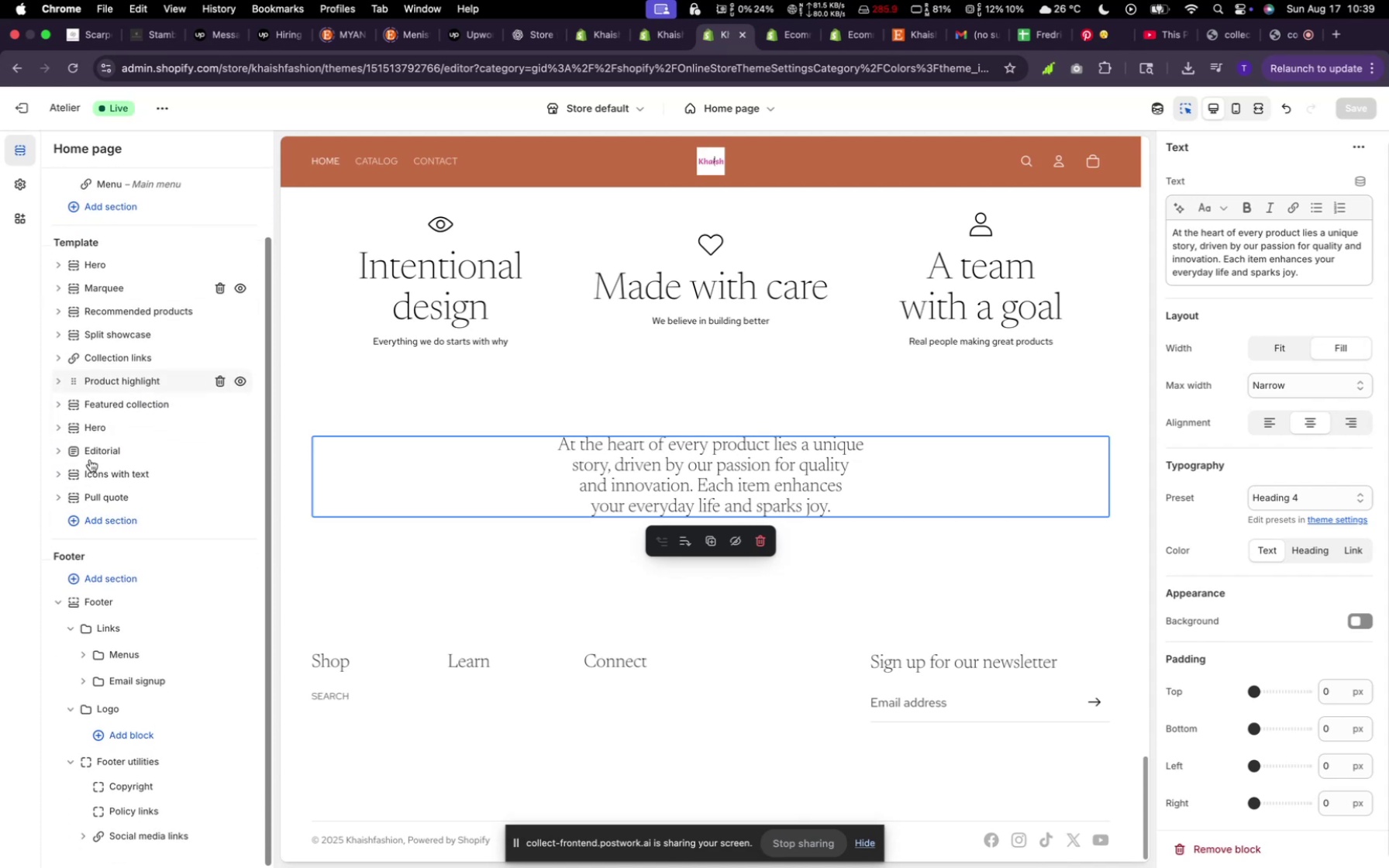 
scroll: coordinate [90, 463], scroll_direction: up, amount: 3.0
 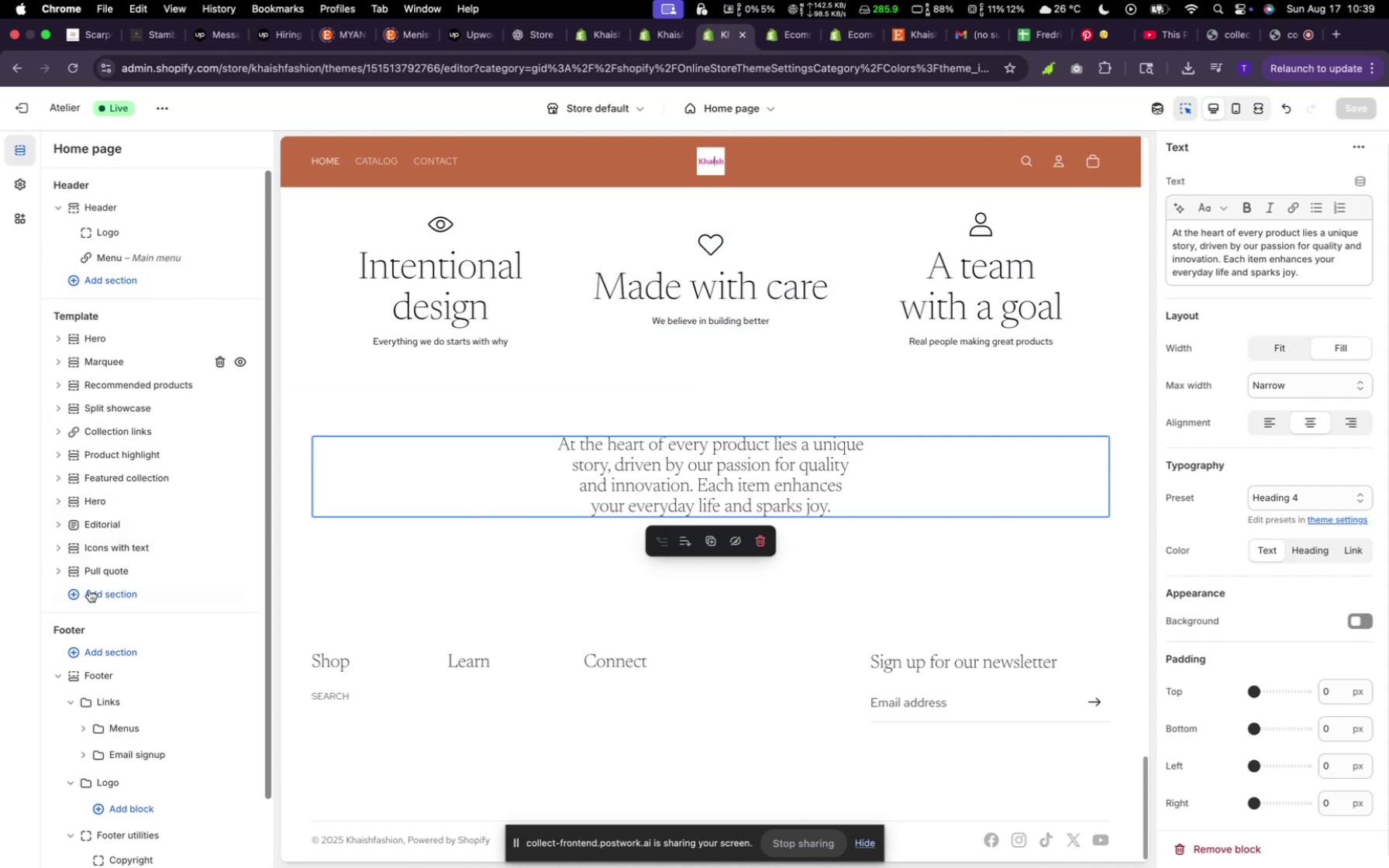 
scroll: coordinate [414, 488], scroll_direction: down, amount: 2.0
 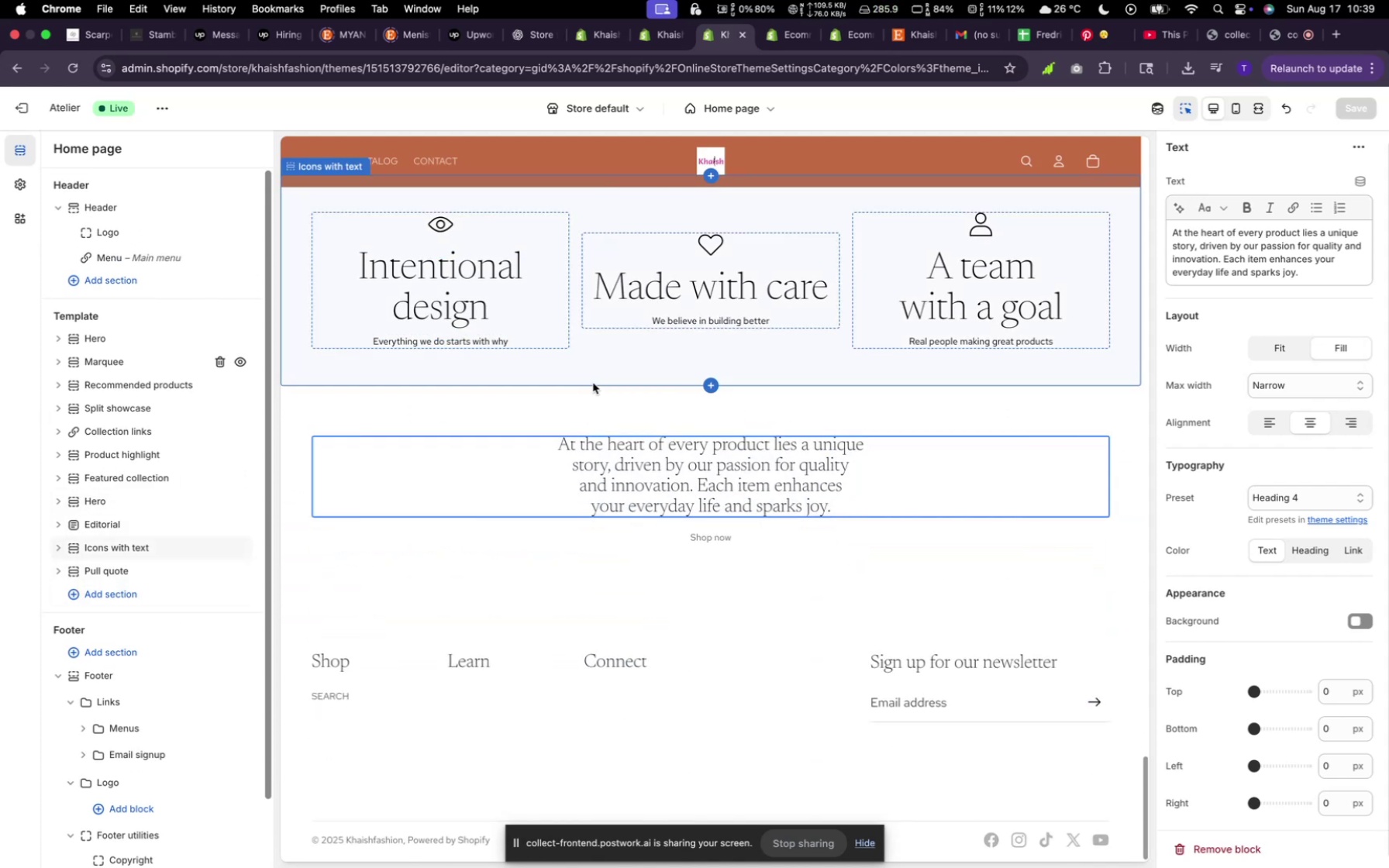 
scroll: coordinate [593, 384], scroll_direction: up, amount: 25.0
 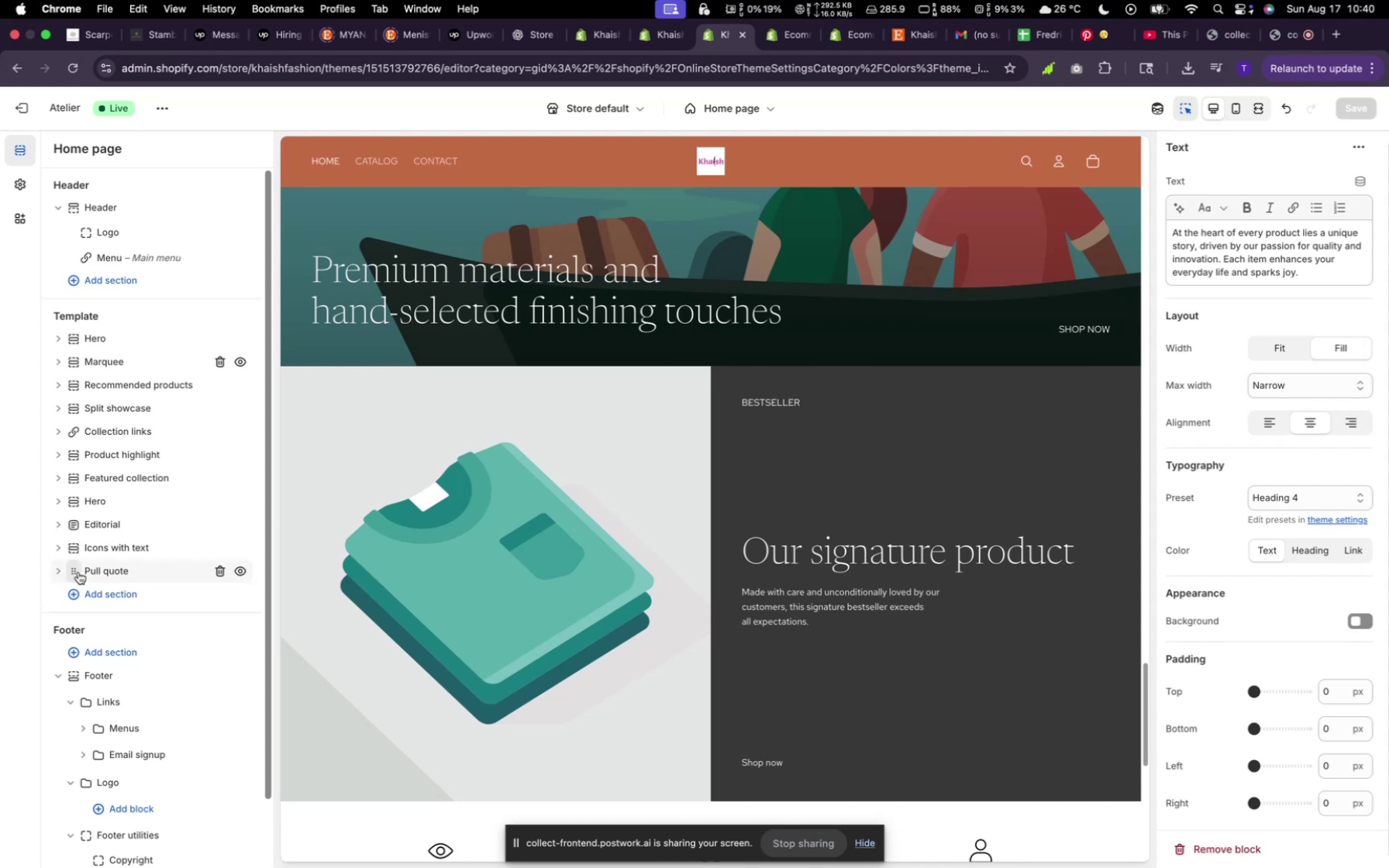 
wait(18.22)
 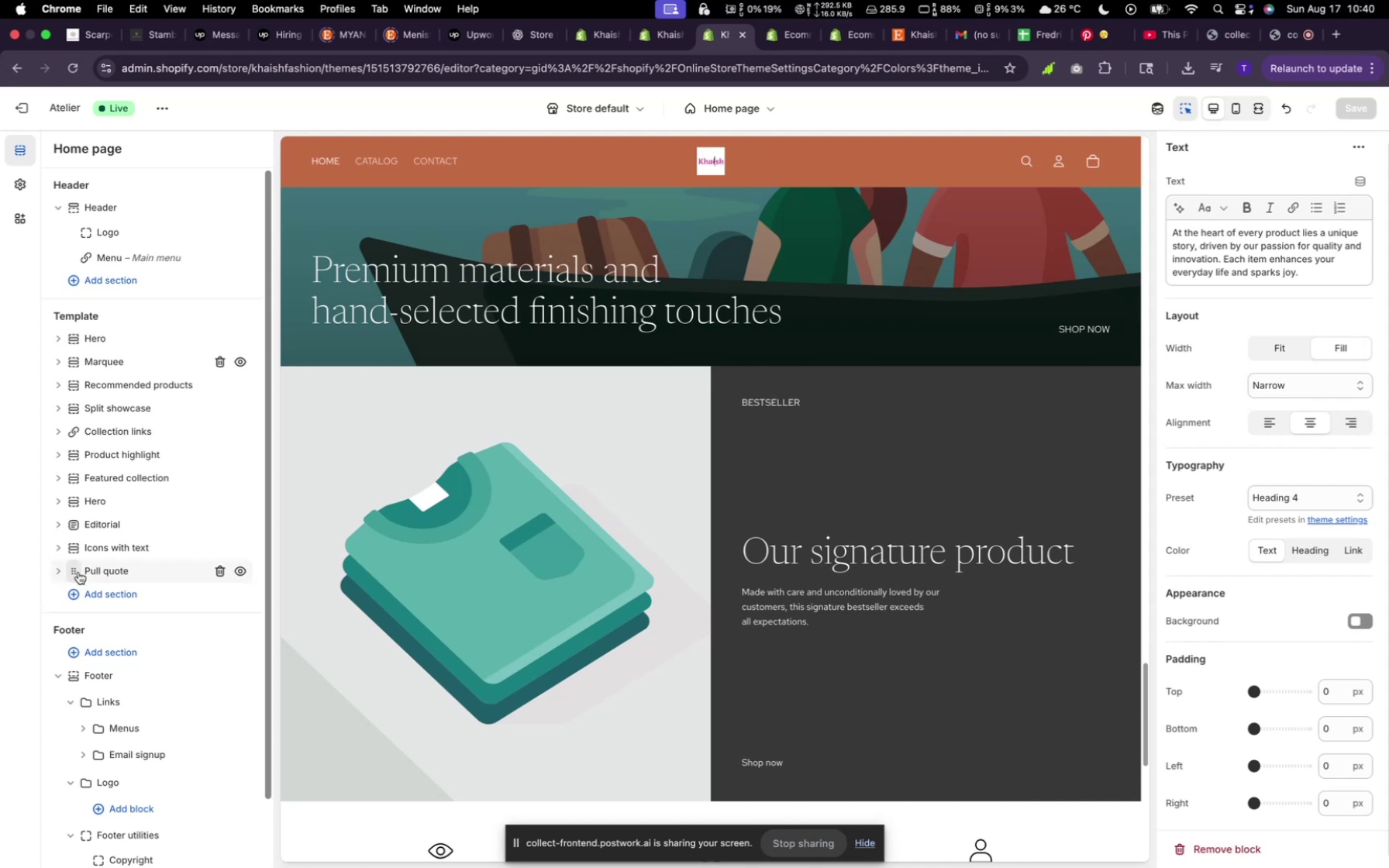 
mouse_move([73, 514])
 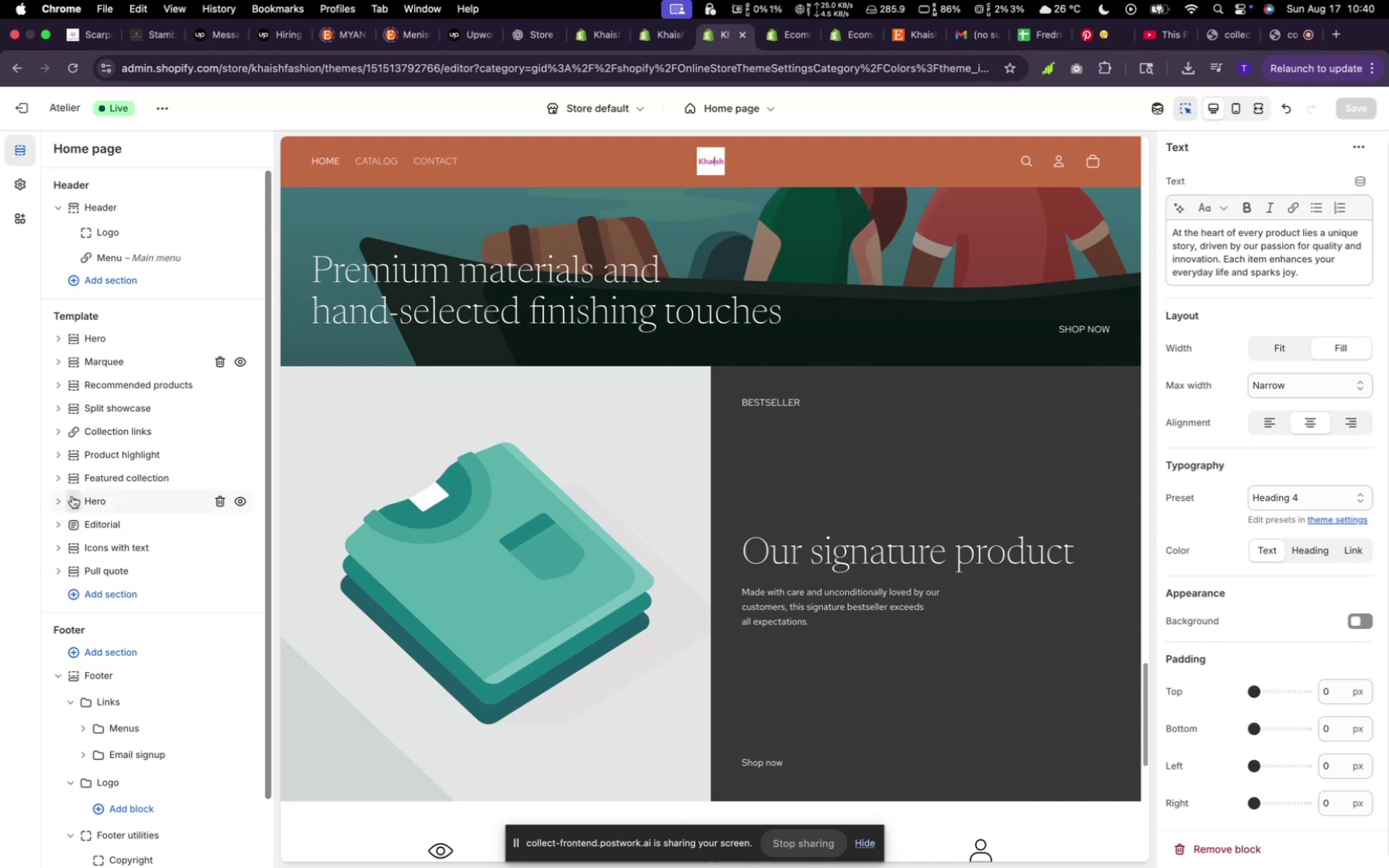 
mouse_move([72, 515])
 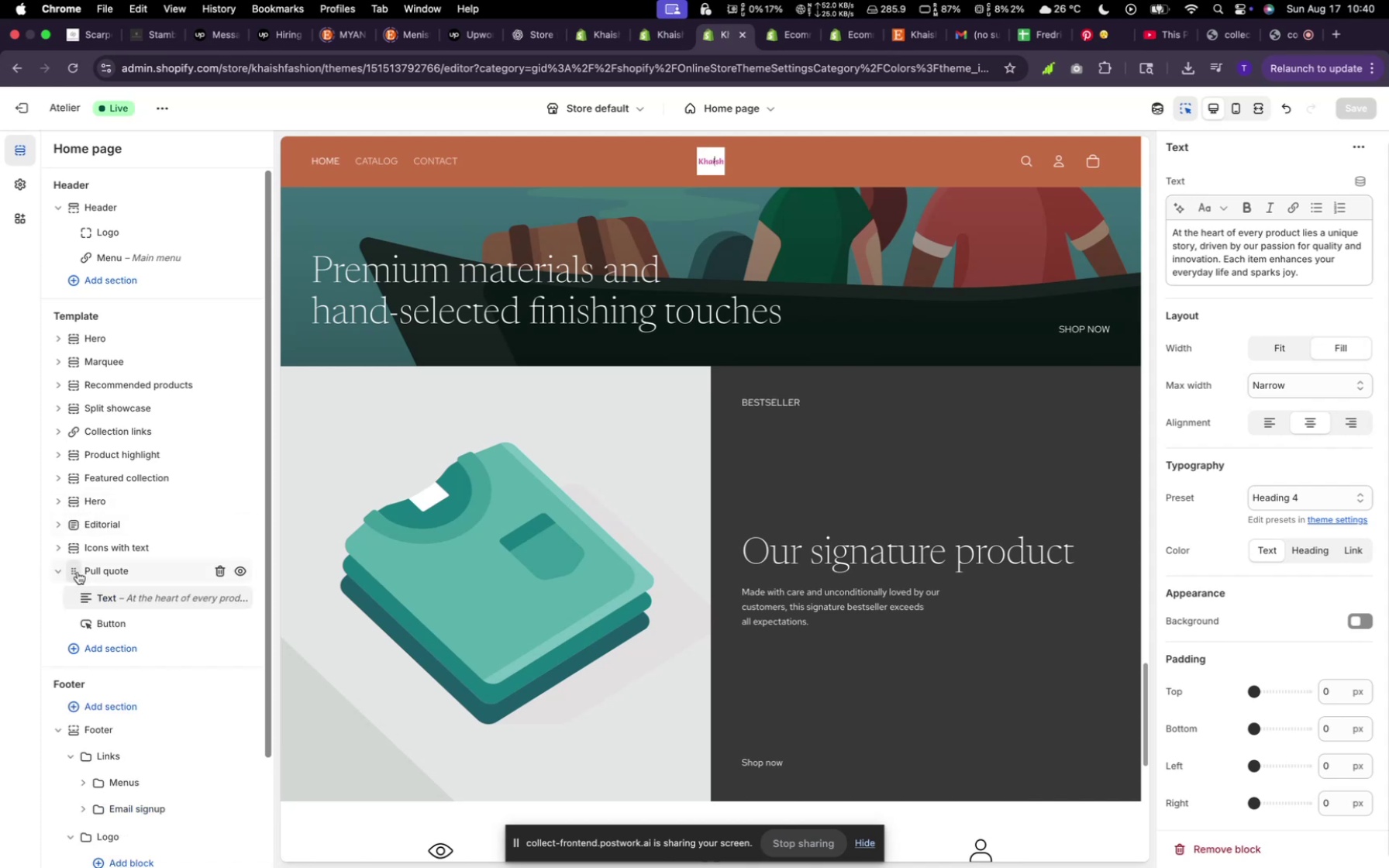 
left_click_drag(start_coordinate=[78, 572], to_coordinate=[87, 494])
 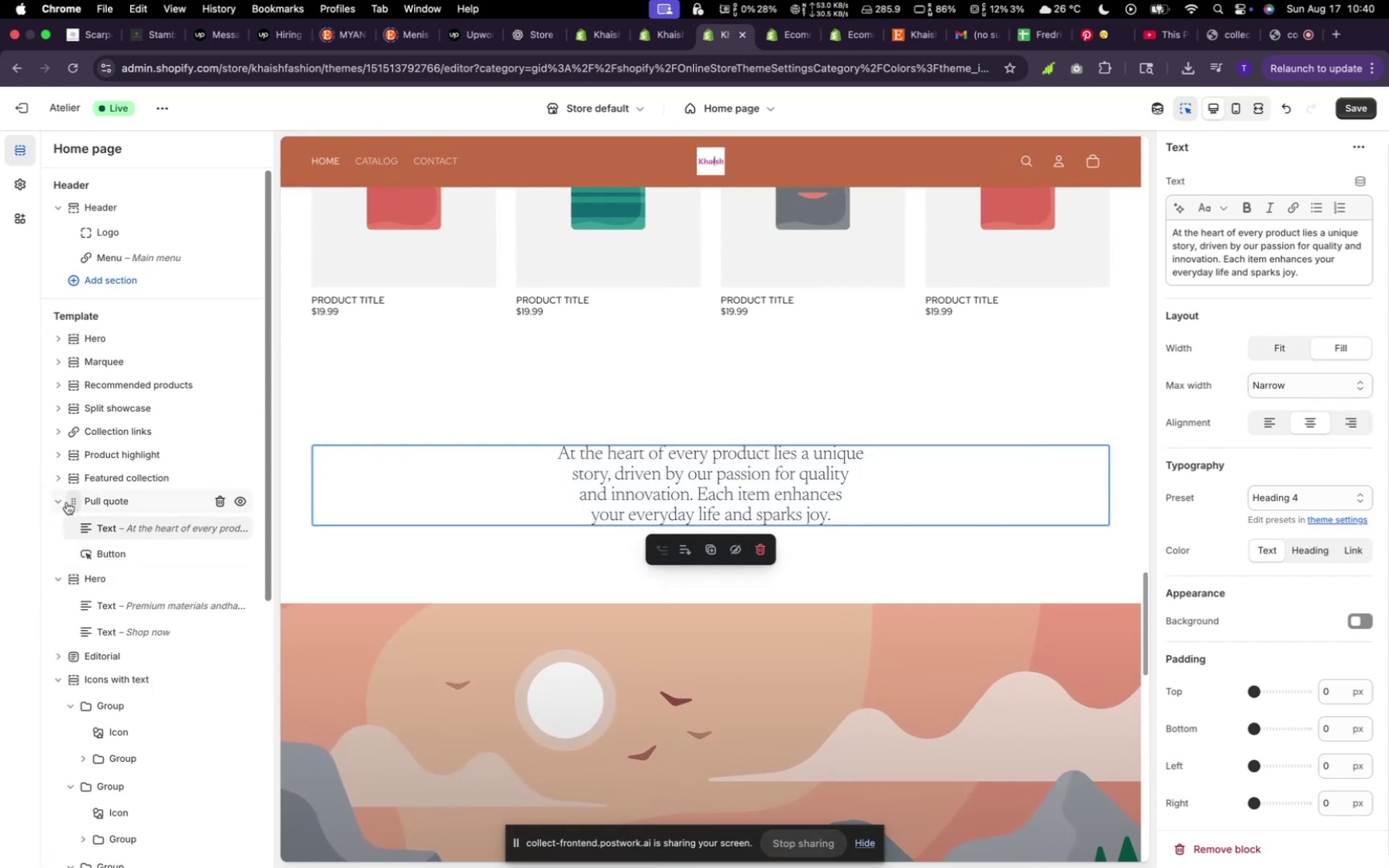 
left_click([63, 502])
 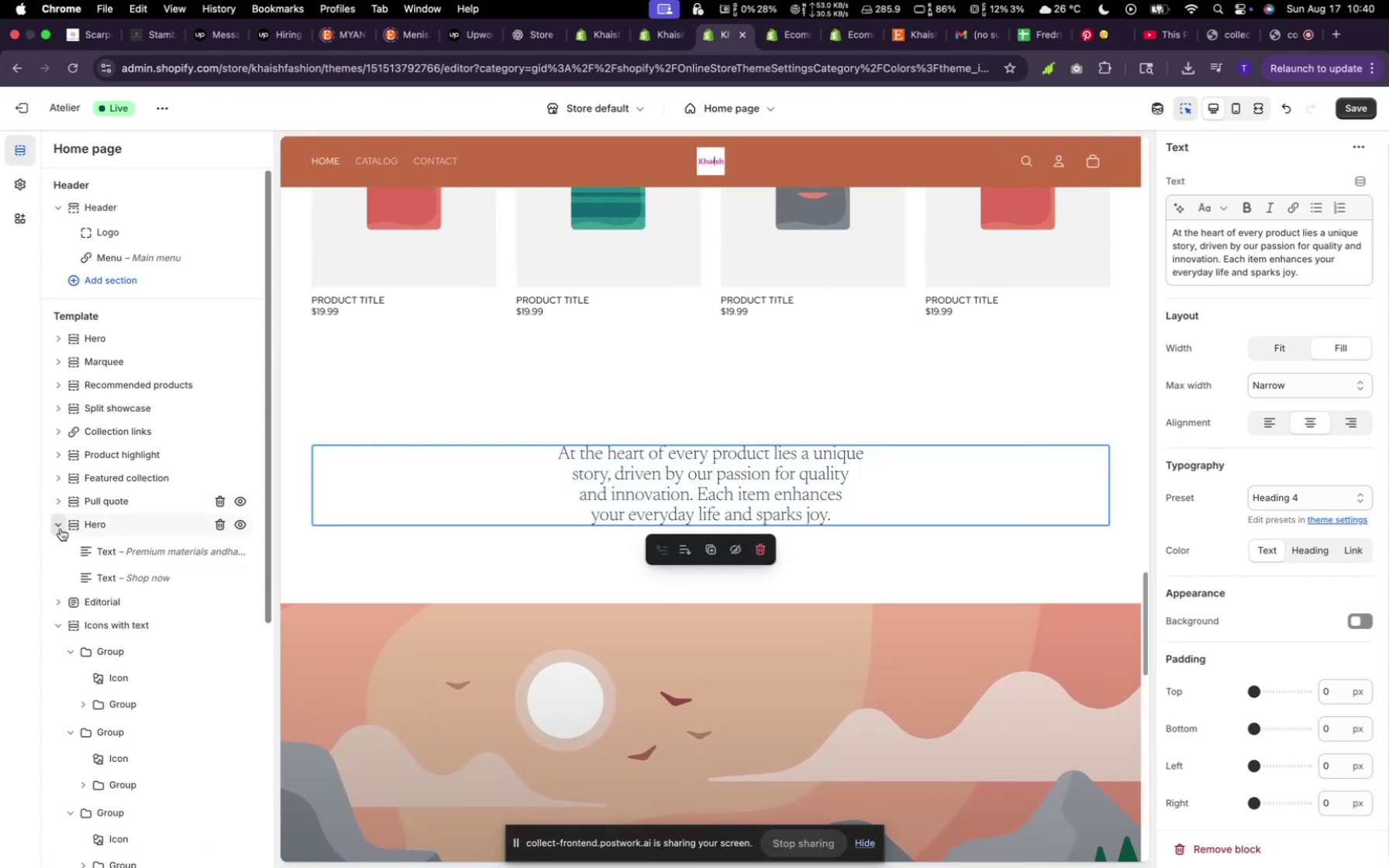 
left_click([60, 528])
 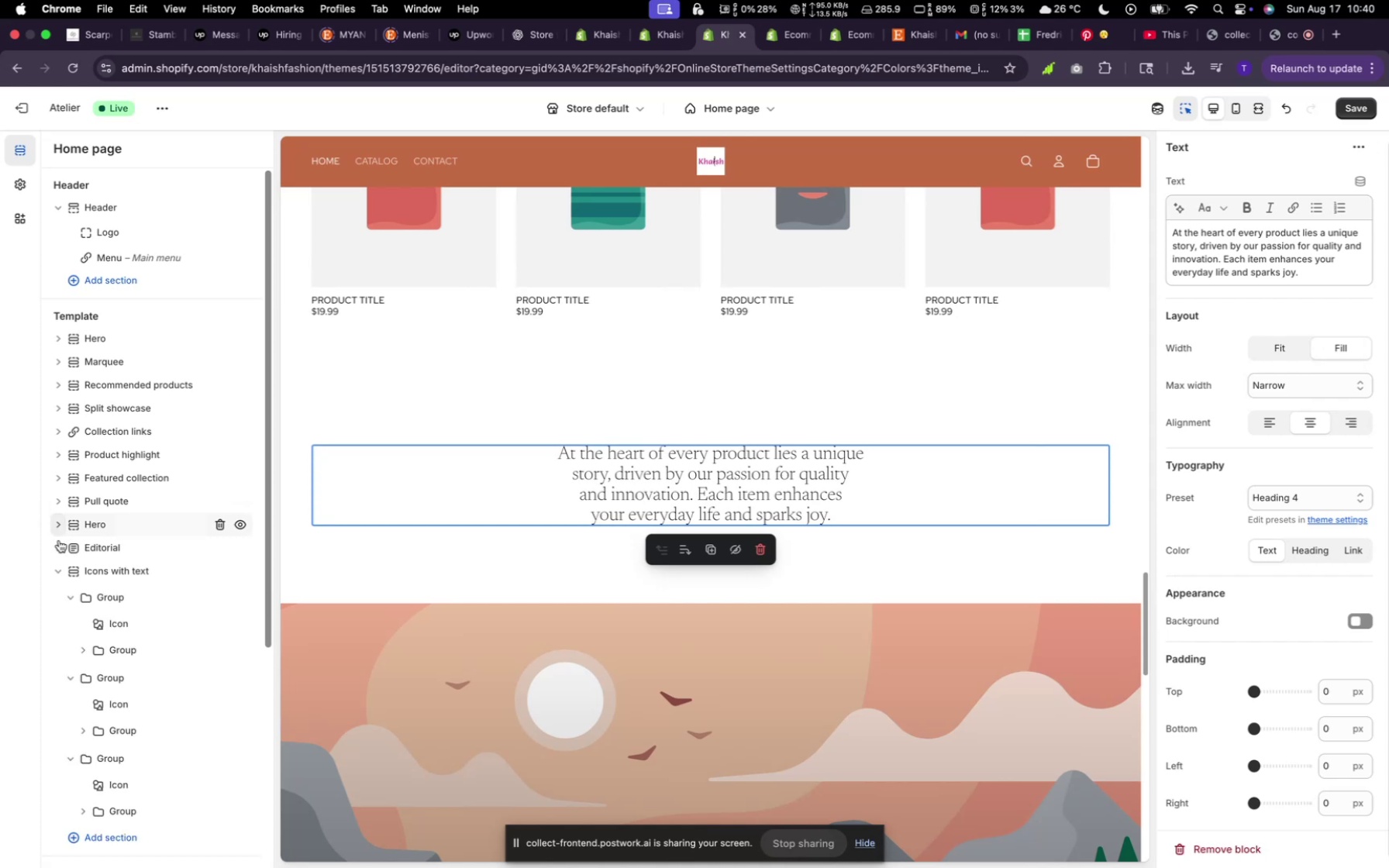 
mouse_move([65, 572])
 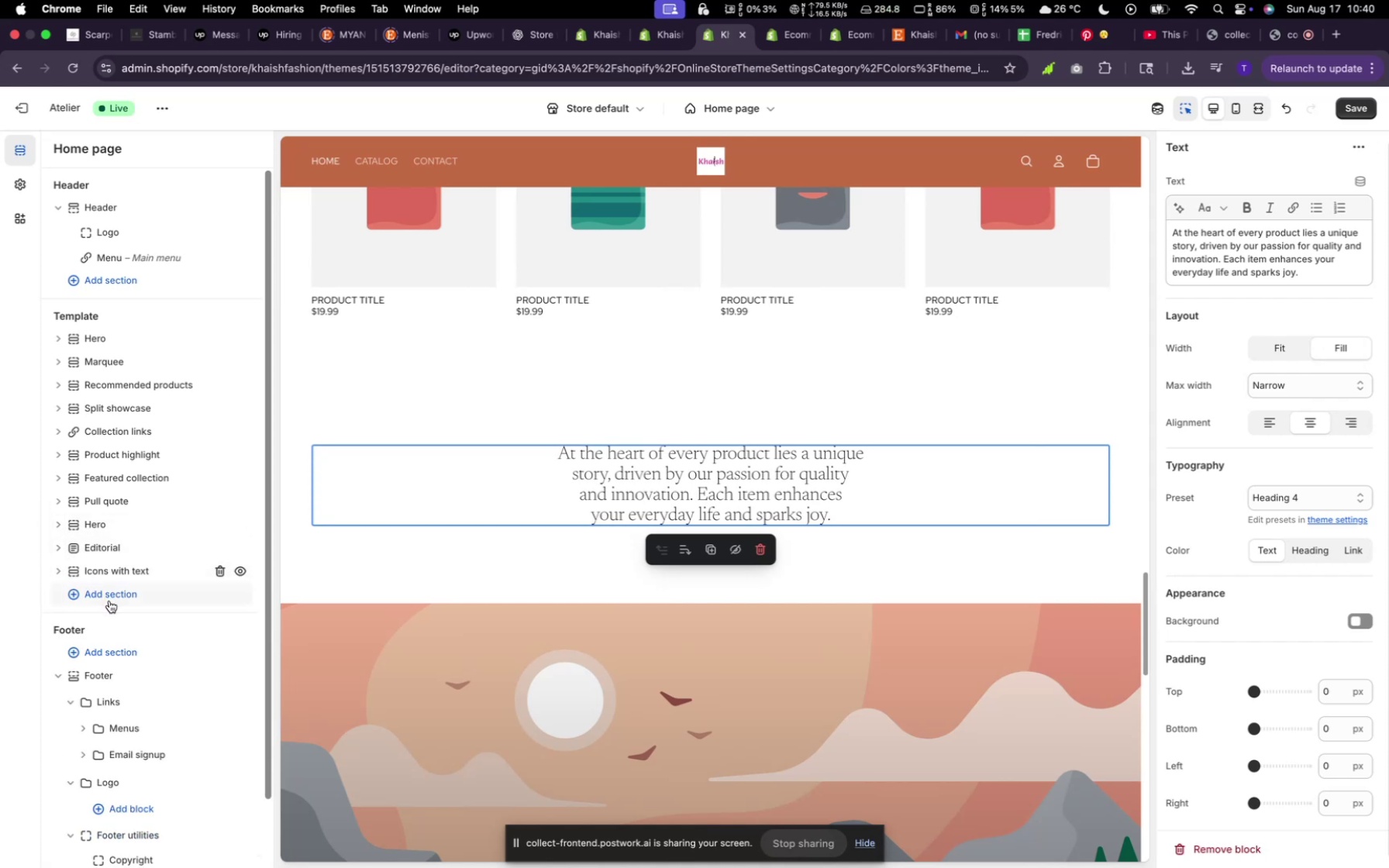 
wait(9.4)
 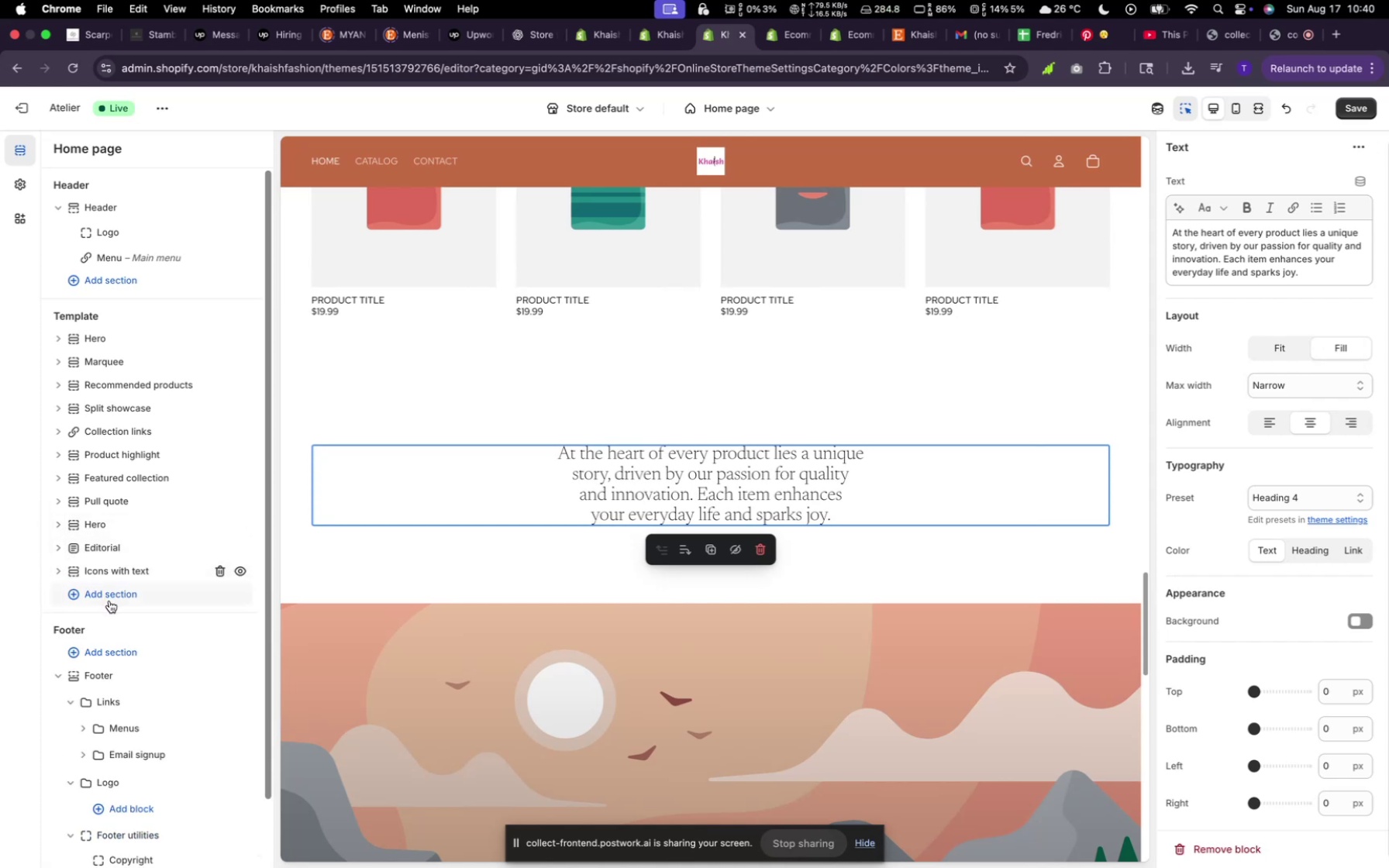 
scroll: coordinate [470, 607], scroll_direction: down, amount: 23.0
 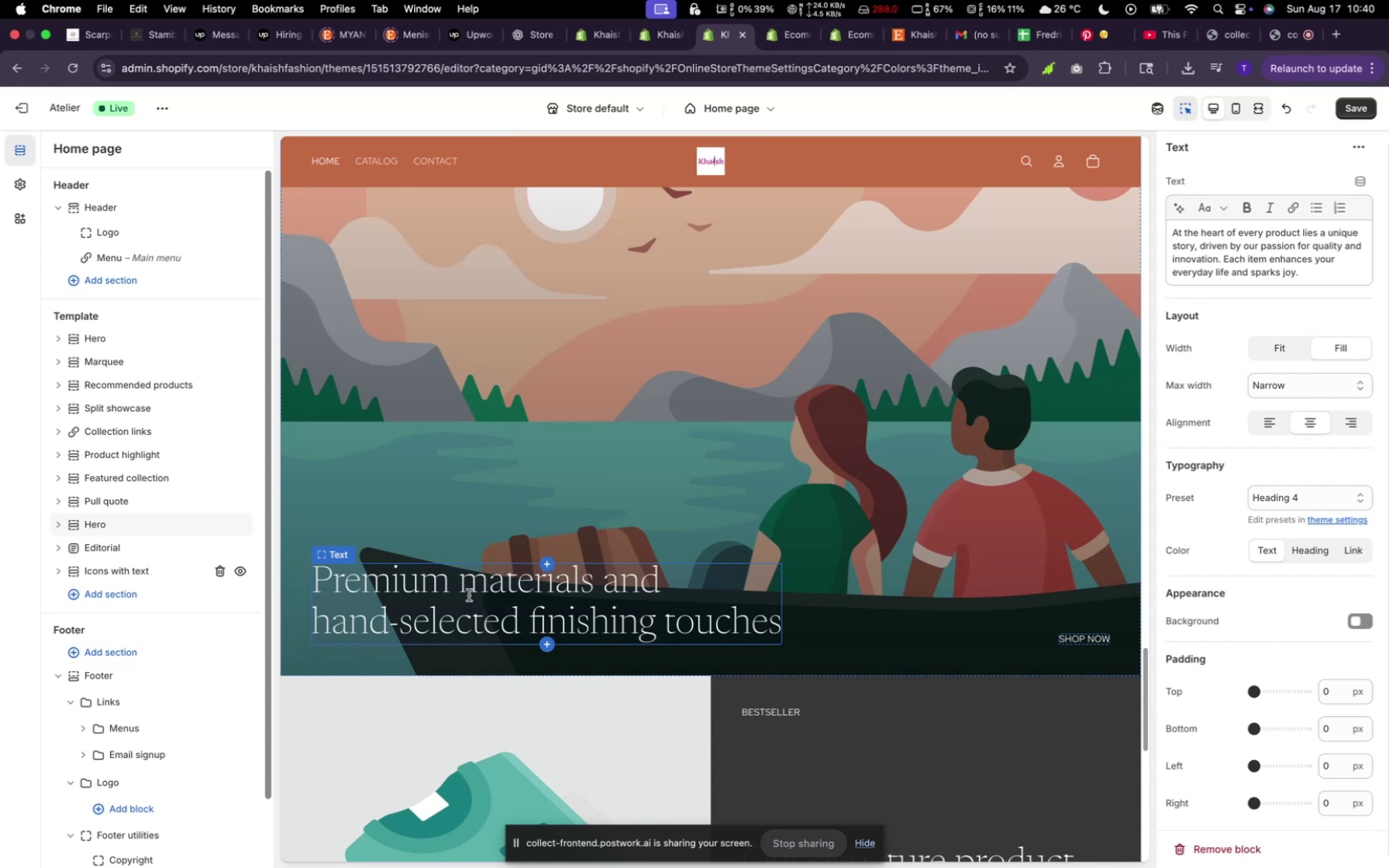 
wait(5.73)
 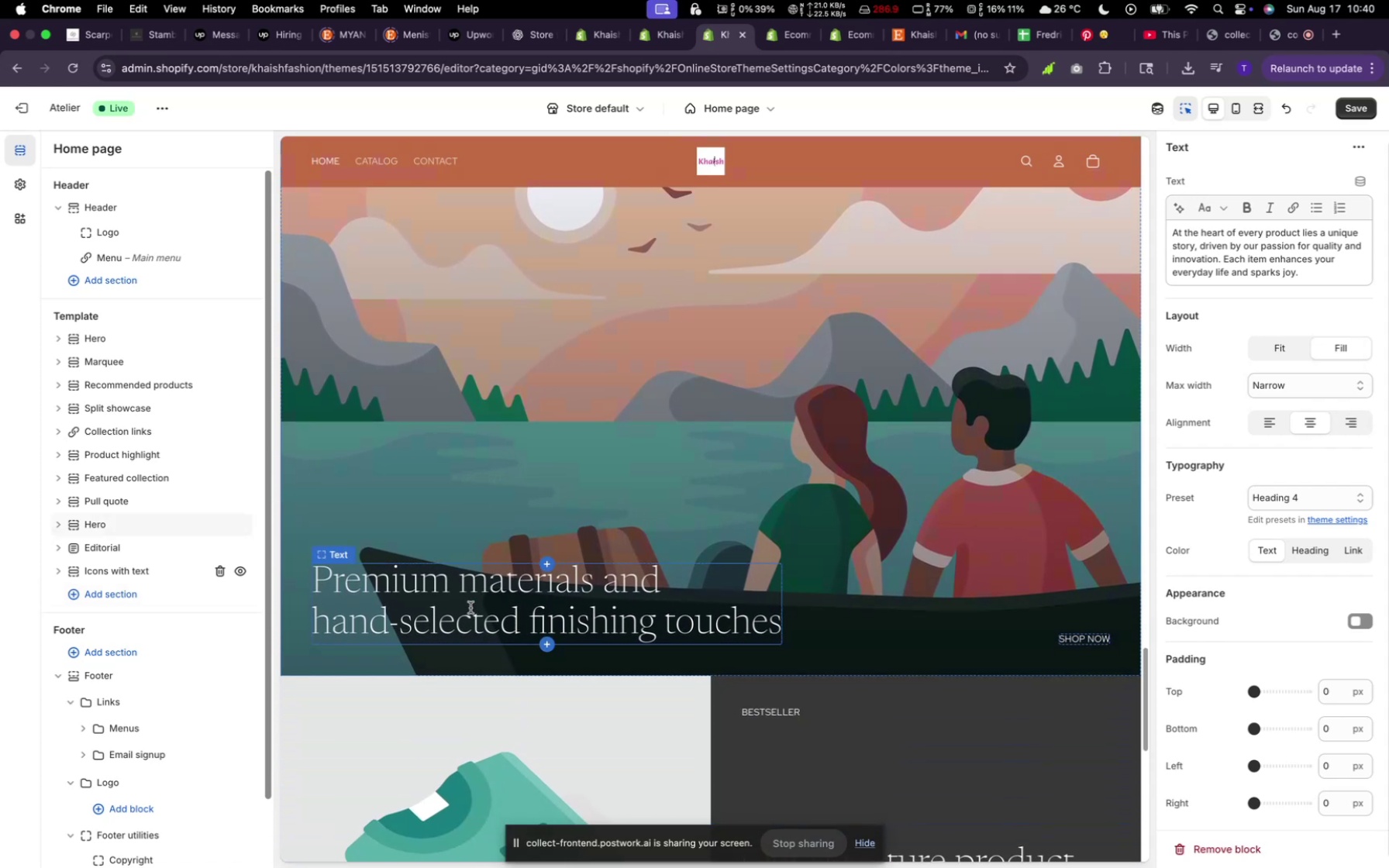 
scroll: coordinate [522, 694], scroll_direction: down, amount: 37.0
 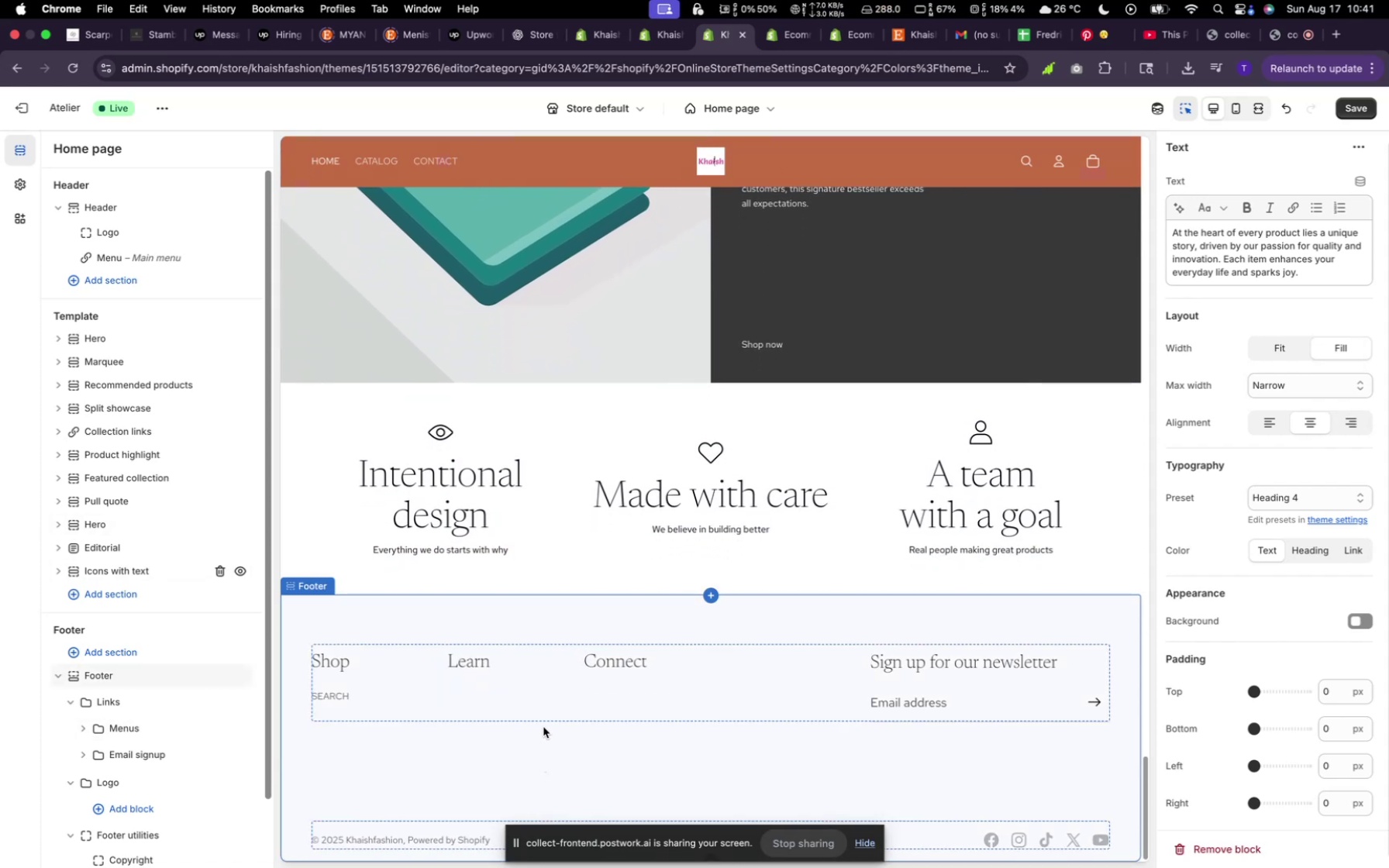 
left_click([538, 718])
 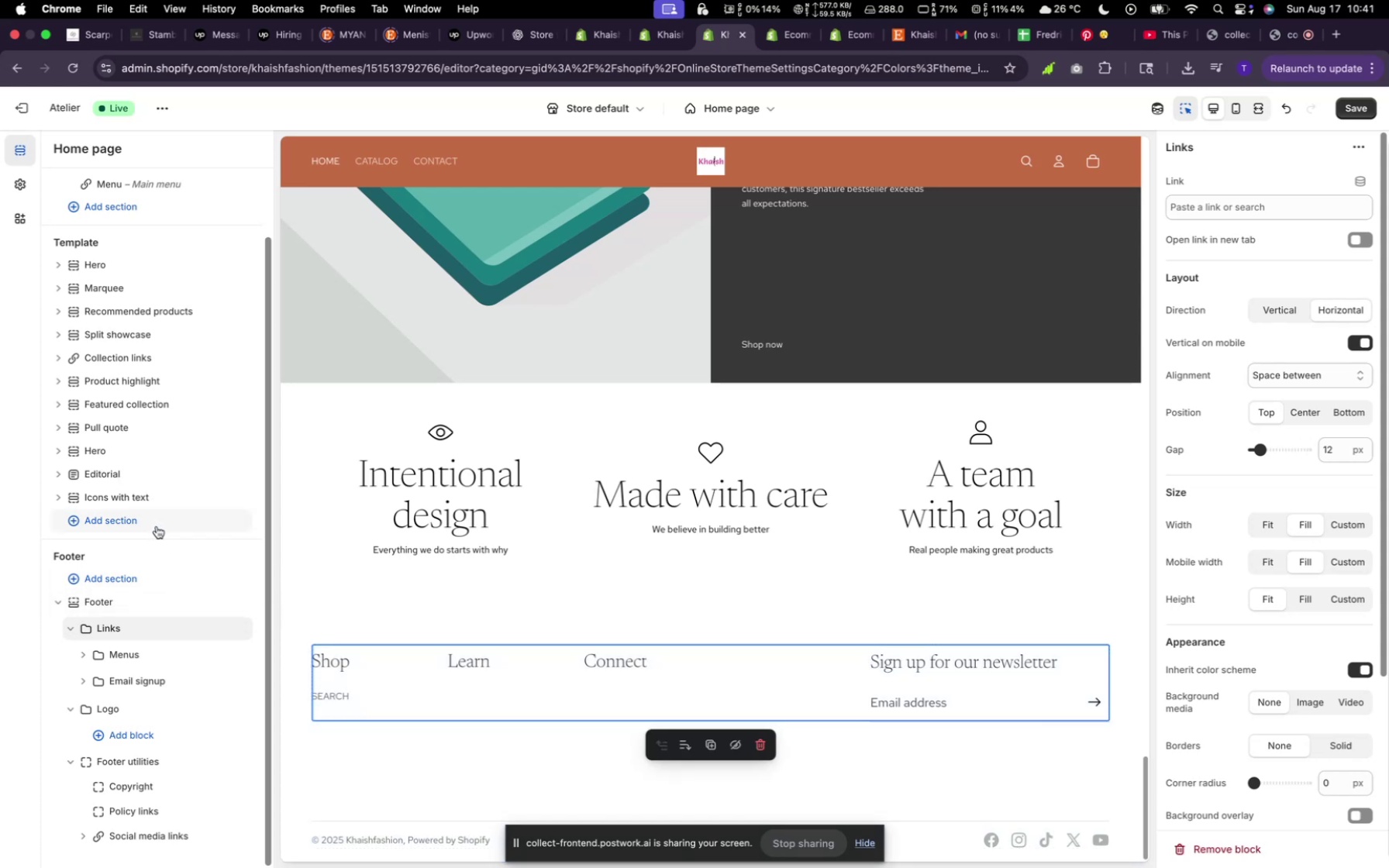 
wait(7.95)
 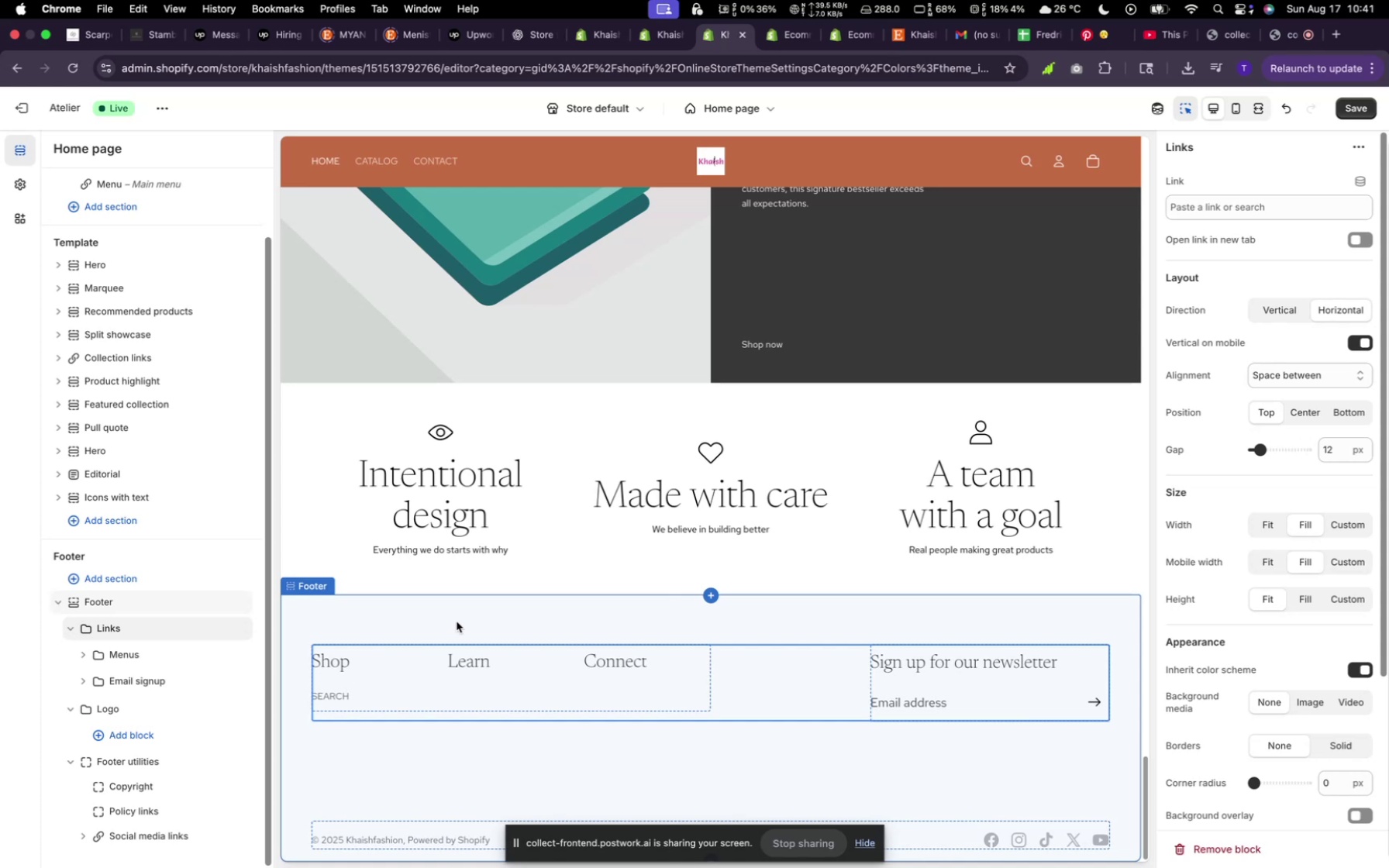 
scroll: coordinate [609, 602], scroll_direction: down, amount: 13.0
 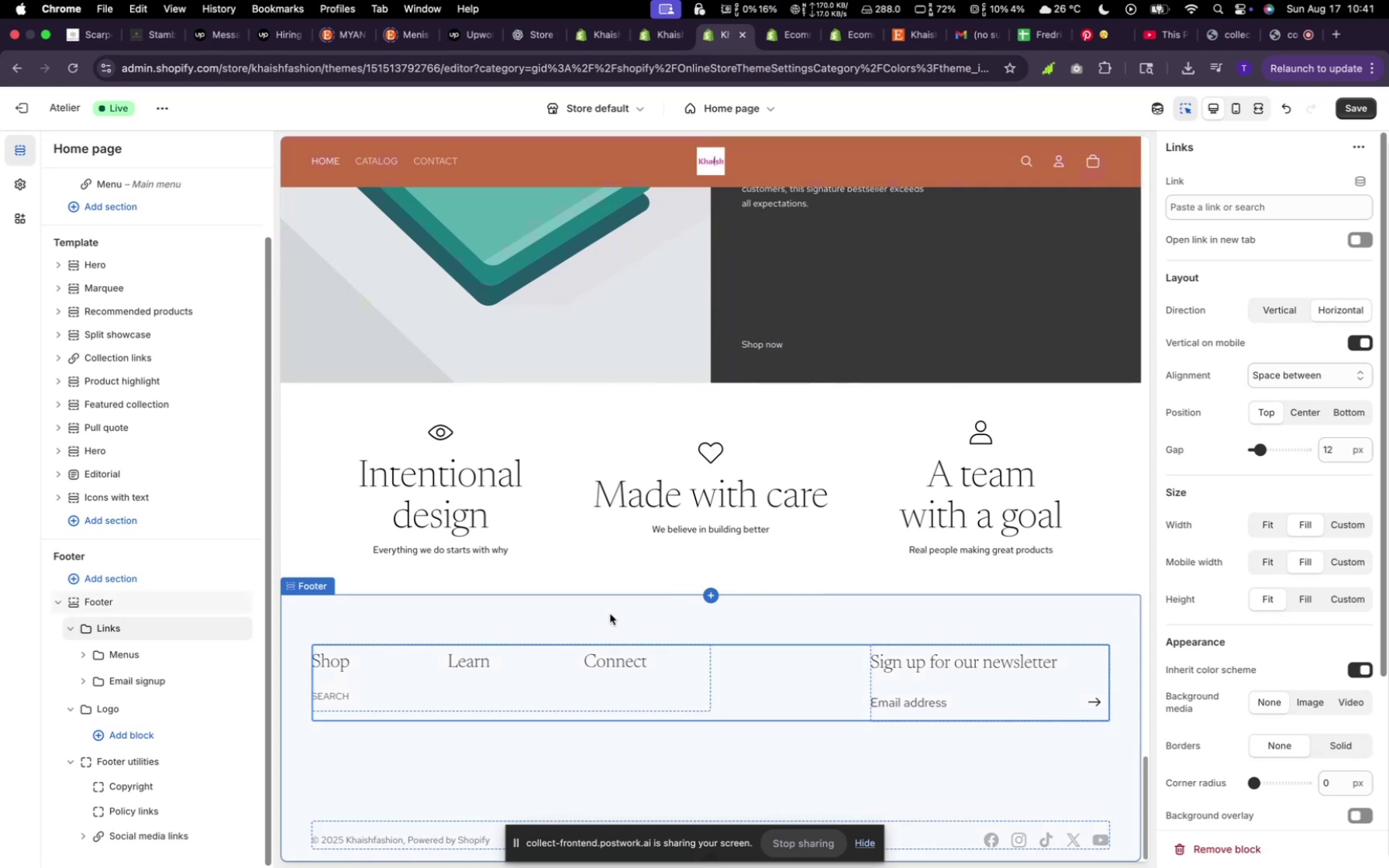 
scroll: coordinate [610, 616], scroll_direction: none, amount: 0.0
 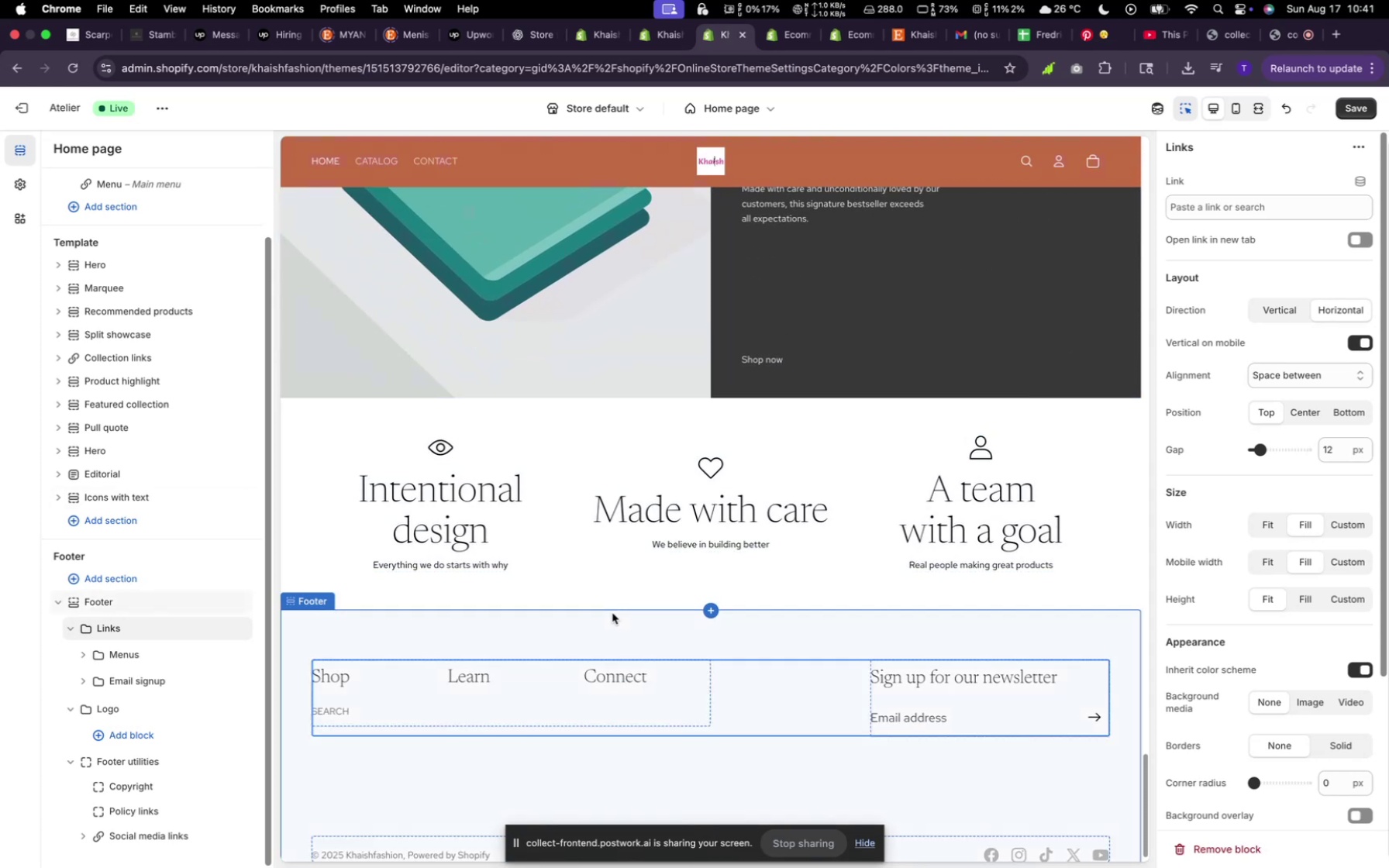 
scroll: coordinate [609, 616], scroll_direction: down, amount: 12.0
 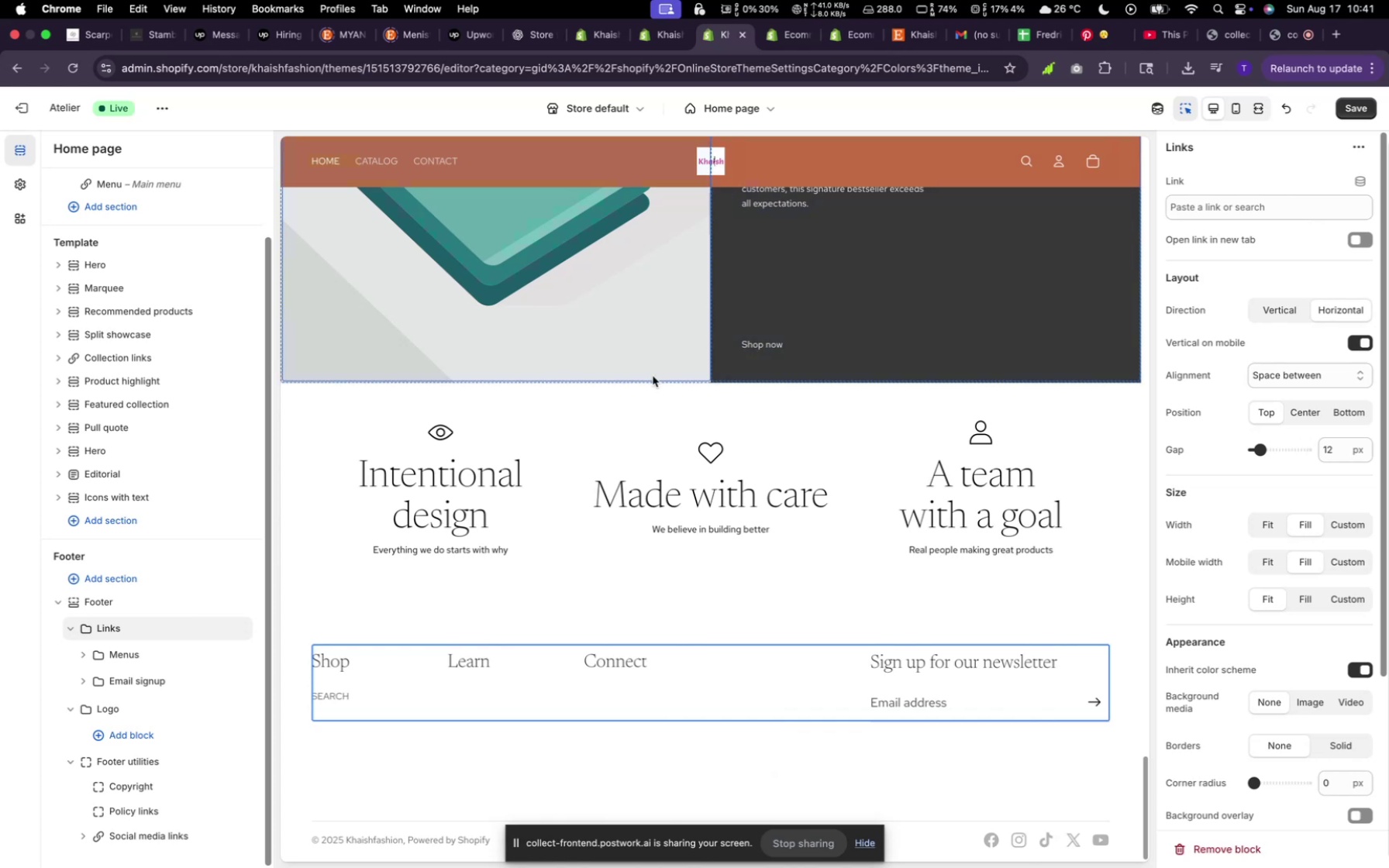 
wait(8.14)
 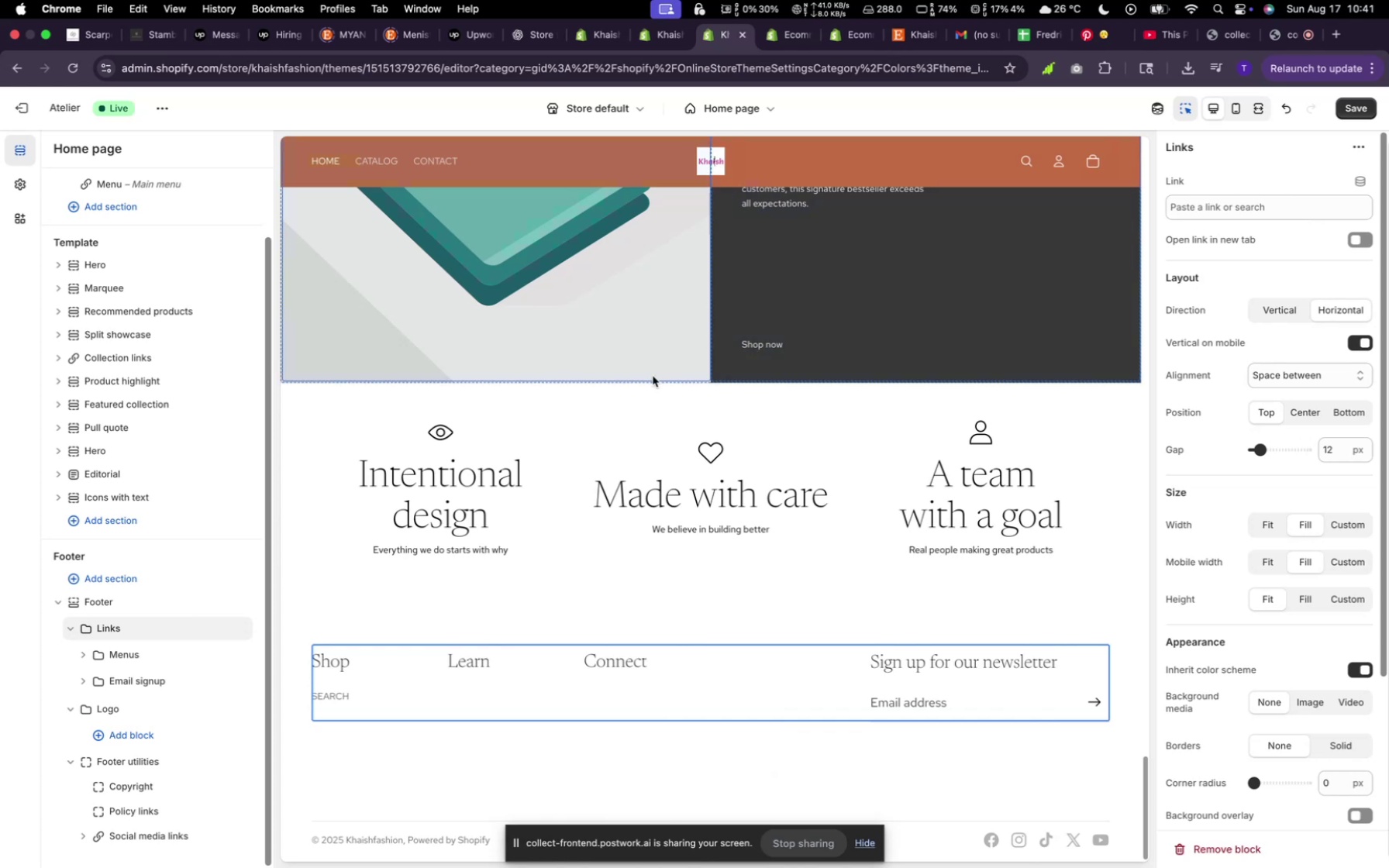 
scroll: coordinate [729, 529], scroll_direction: up, amount: 32.0
 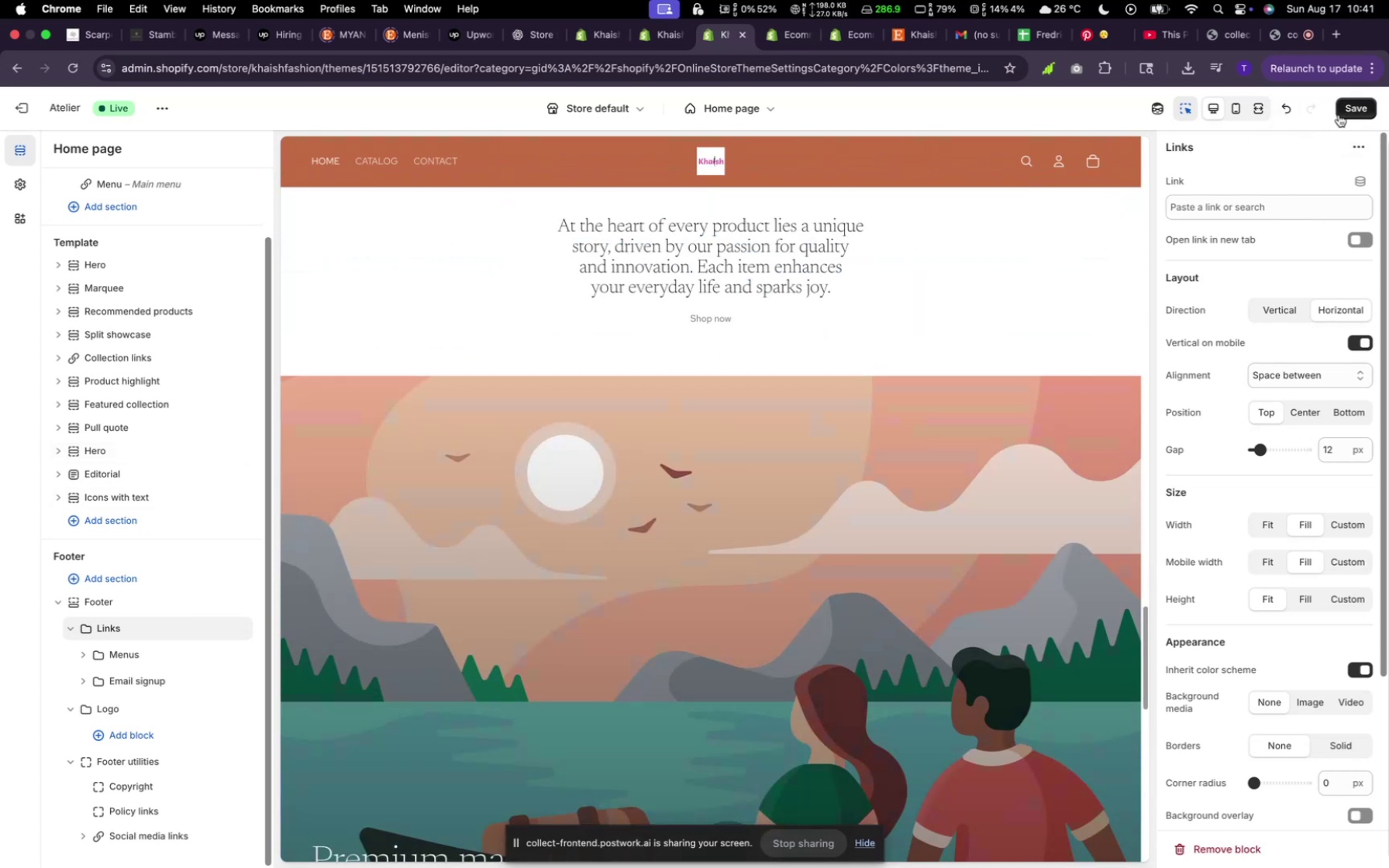 
left_click([1346, 108])
 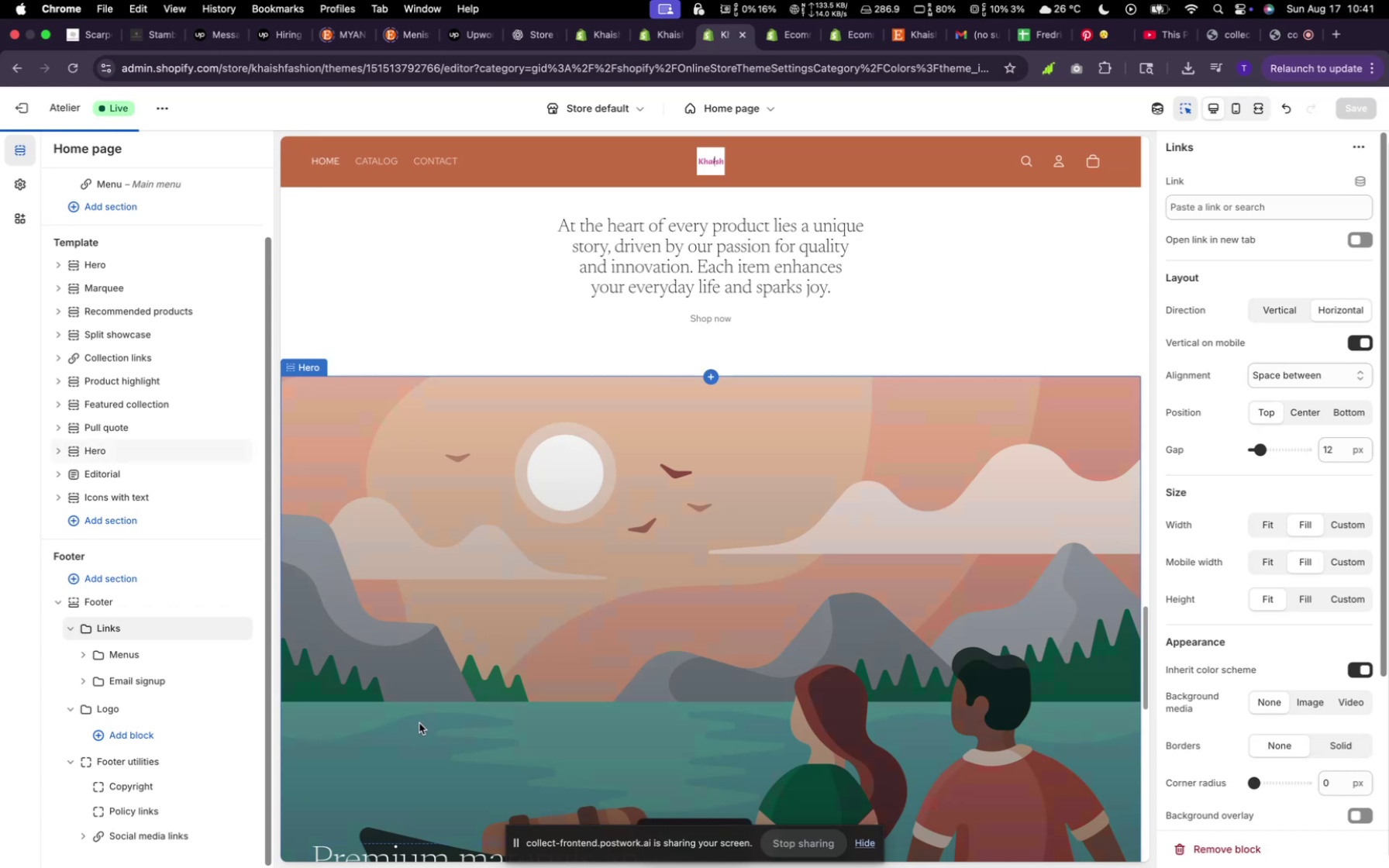 
scroll: coordinate [746, 490], scroll_direction: up, amount: 46.0
 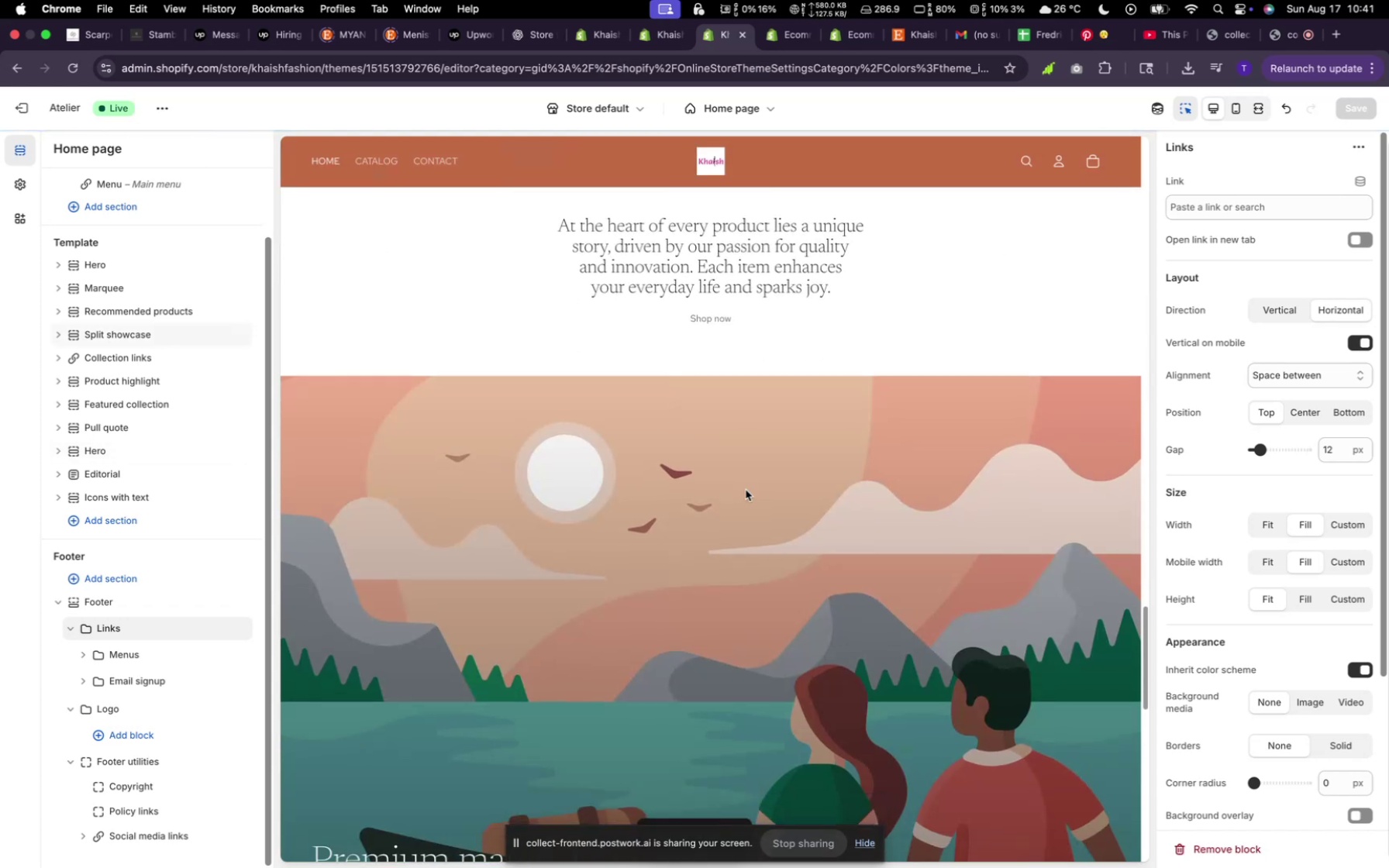 
scroll: coordinate [746, 490], scroll_direction: down, amount: 33.0
 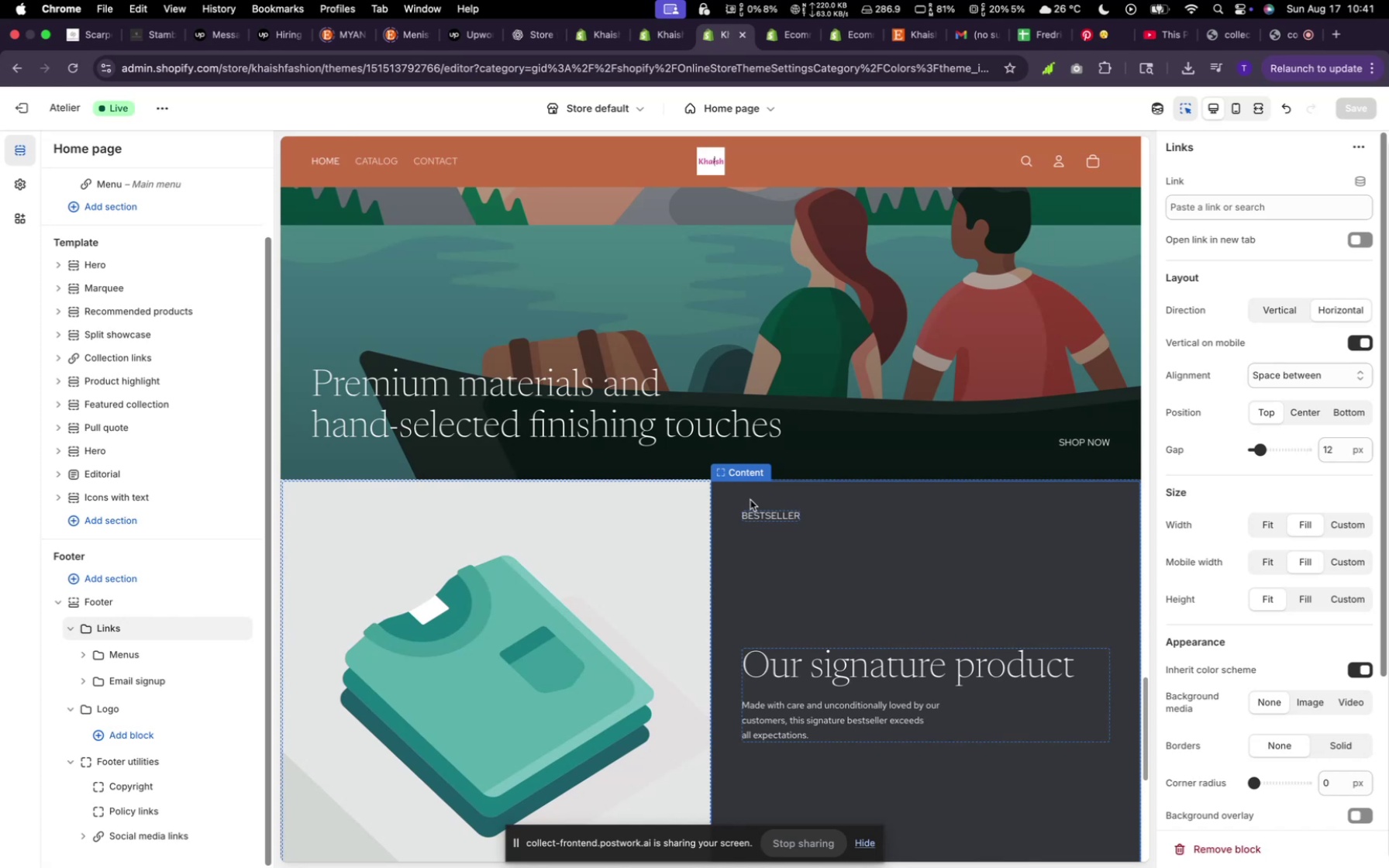 
scroll: coordinate [748, 533], scroll_direction: up, amount: 57.0
 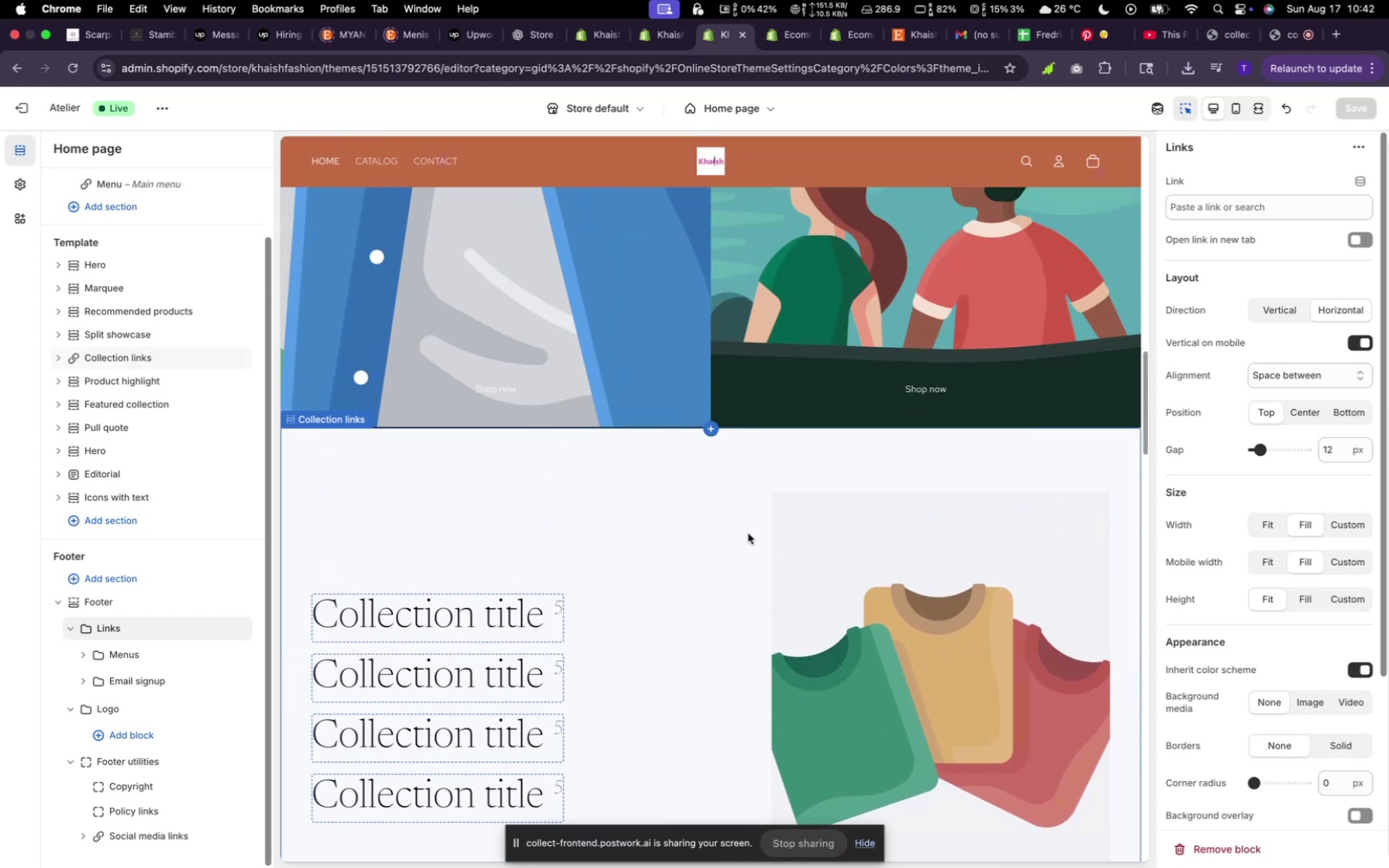 
scroll: coordinate [750, 552], scroll_direction: up, amount: 52.0
 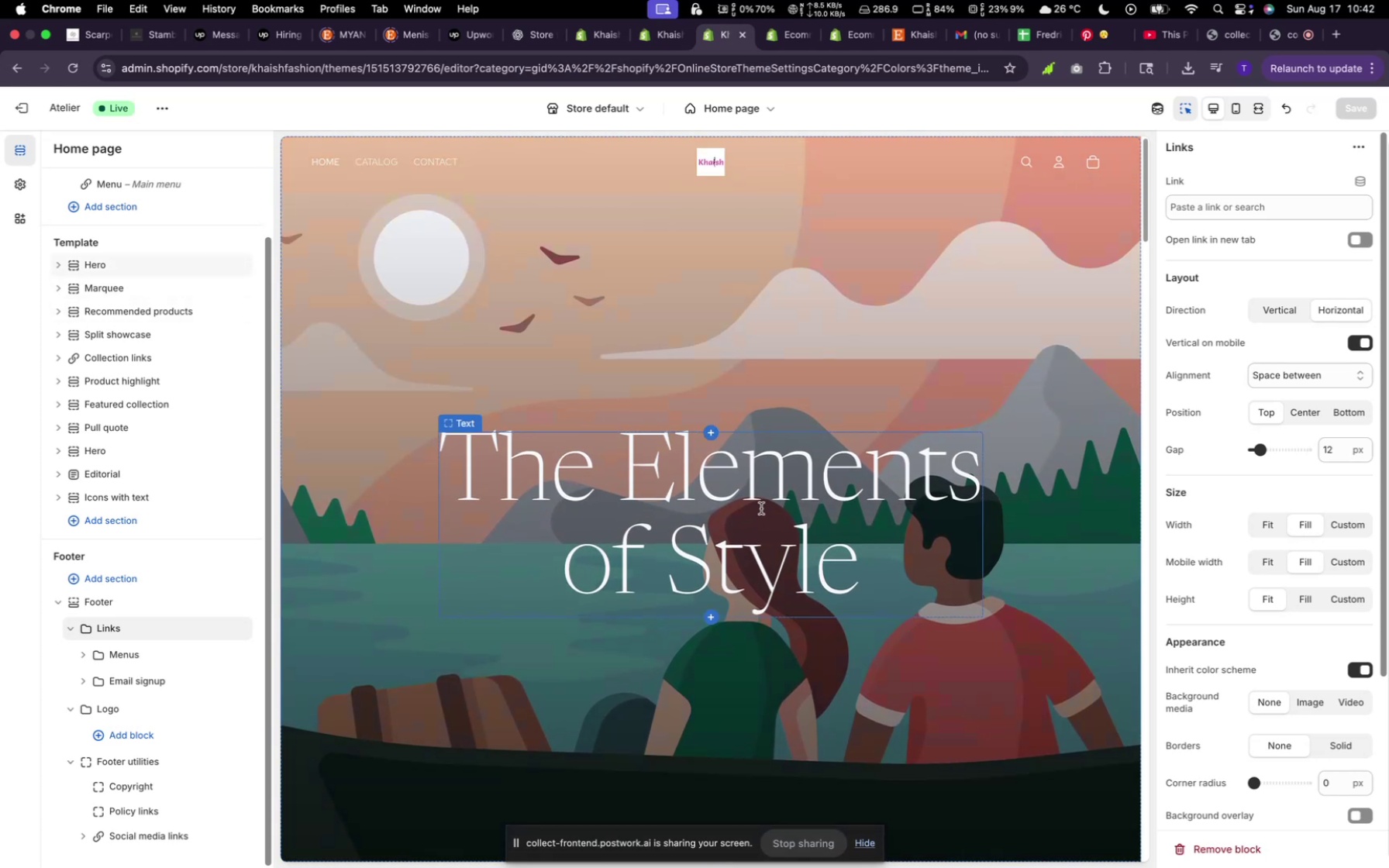 
scroll: coordinate [762, 500], scroll_direction: down, amount: 35.0
 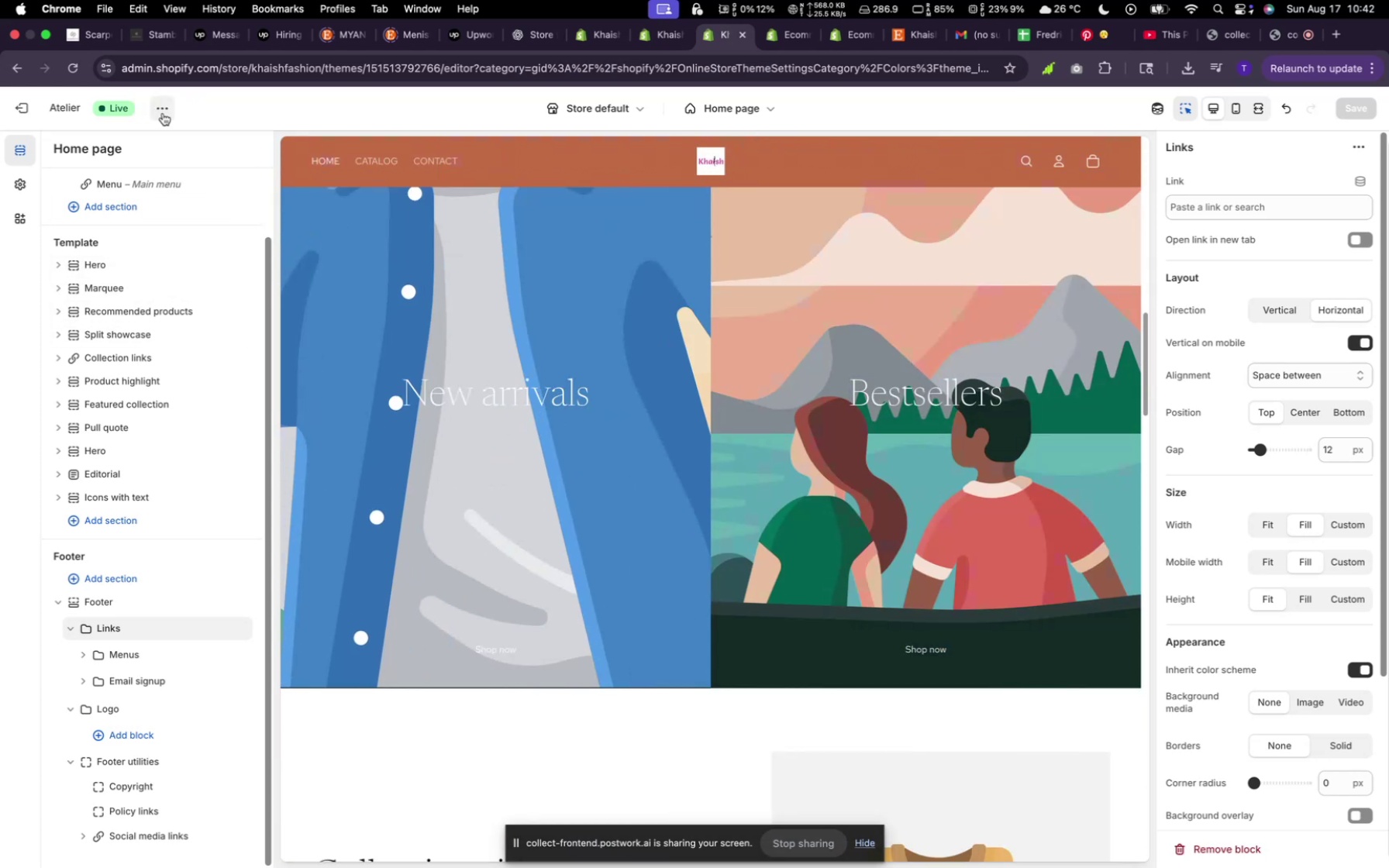 
left_click([168, 112])
 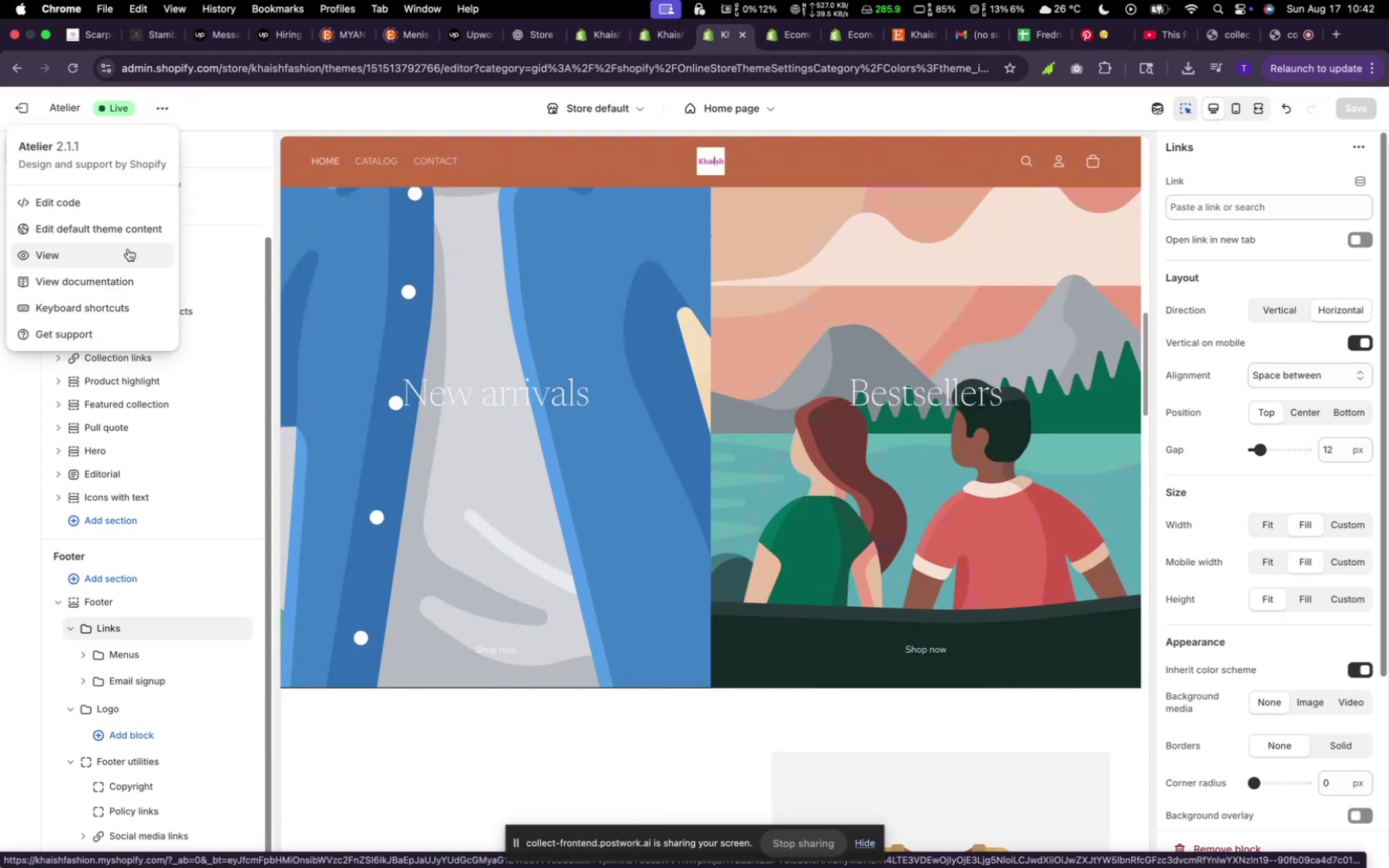 
left_click([128, 249])
 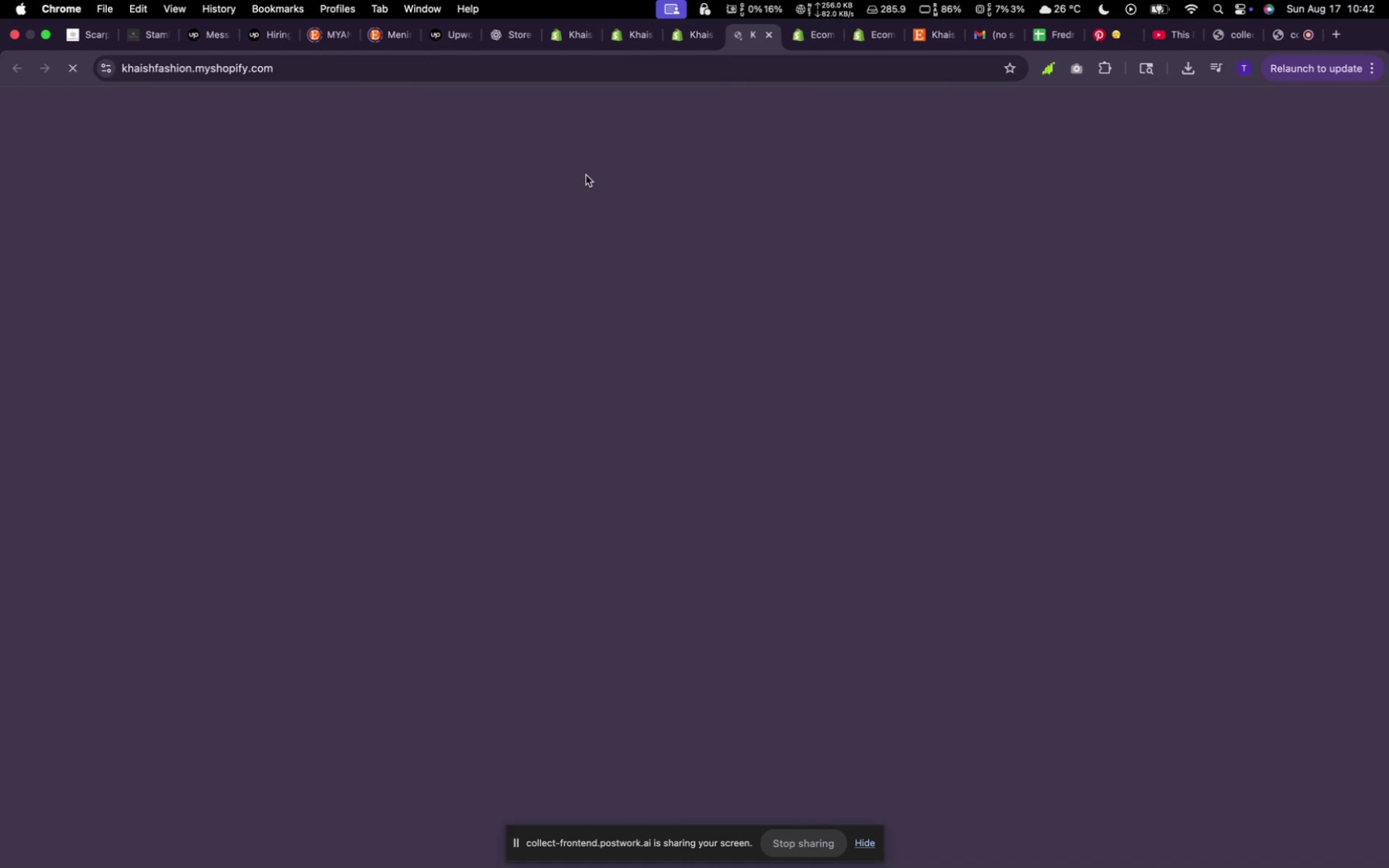 
wait(11.36)
 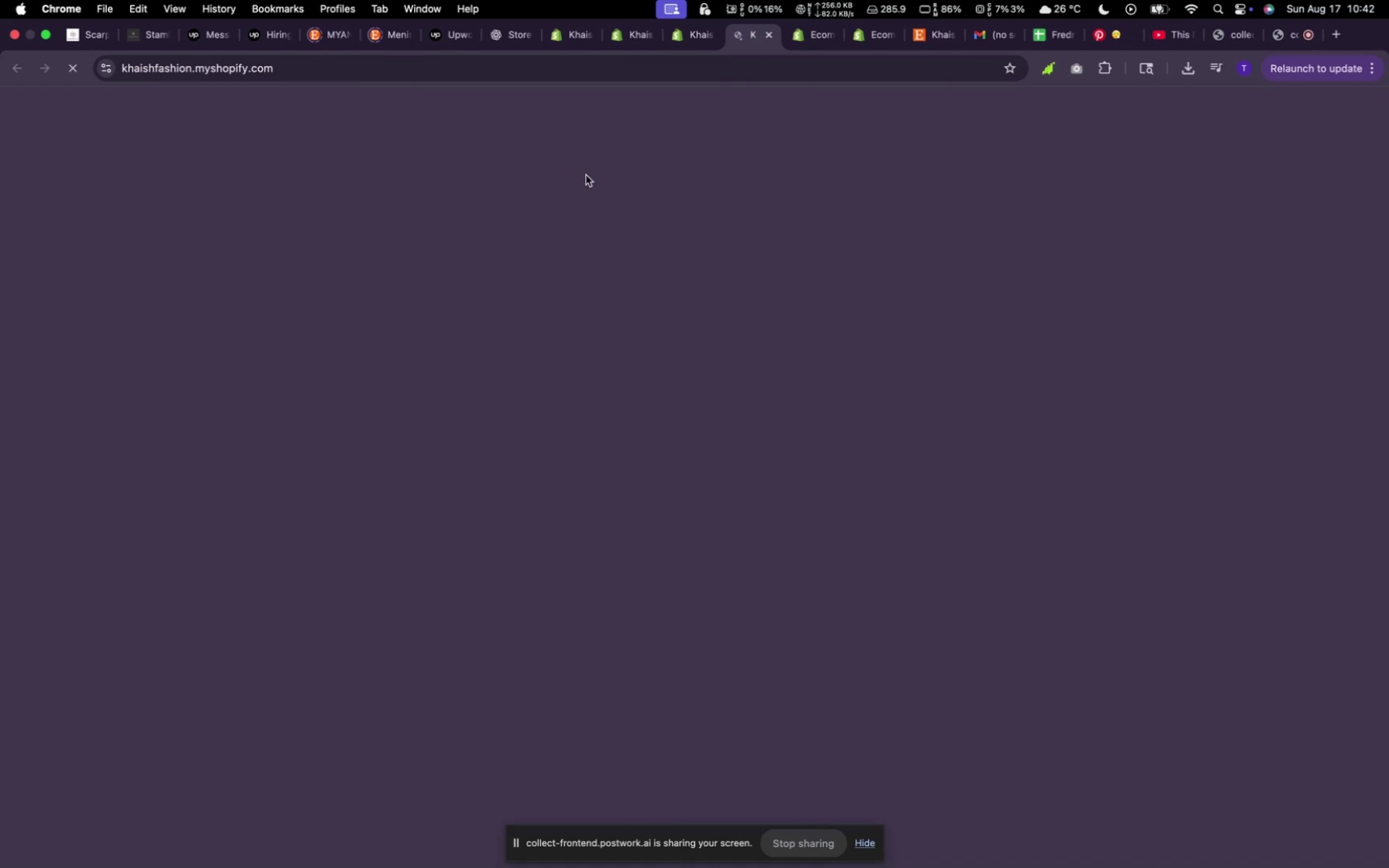 
scroll: coordinate [533, 257], scroll_direction: down, amount: 17.0
 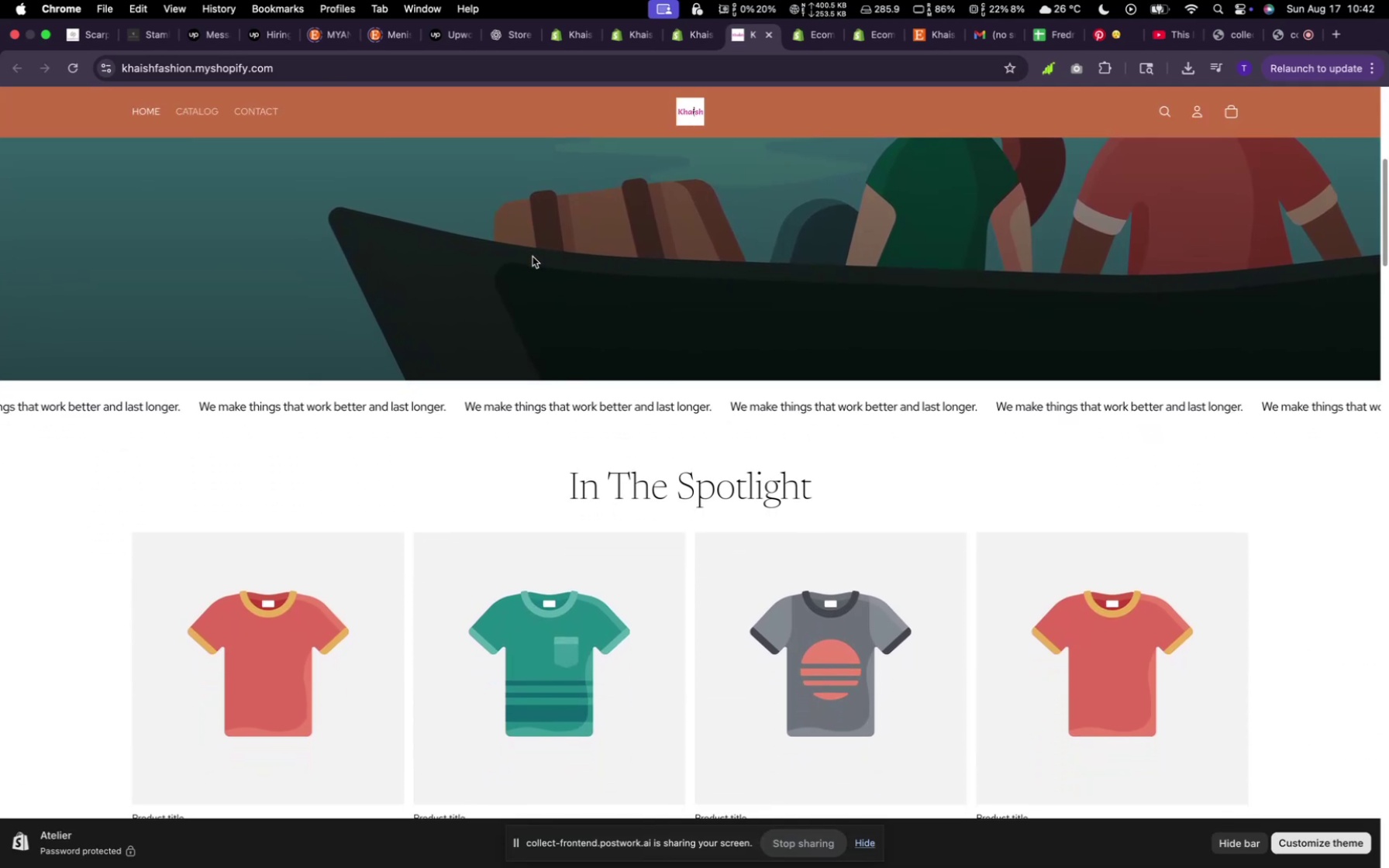 
scroll: coordinate [553, 257], scroll_direction: up, amount: 13.0
 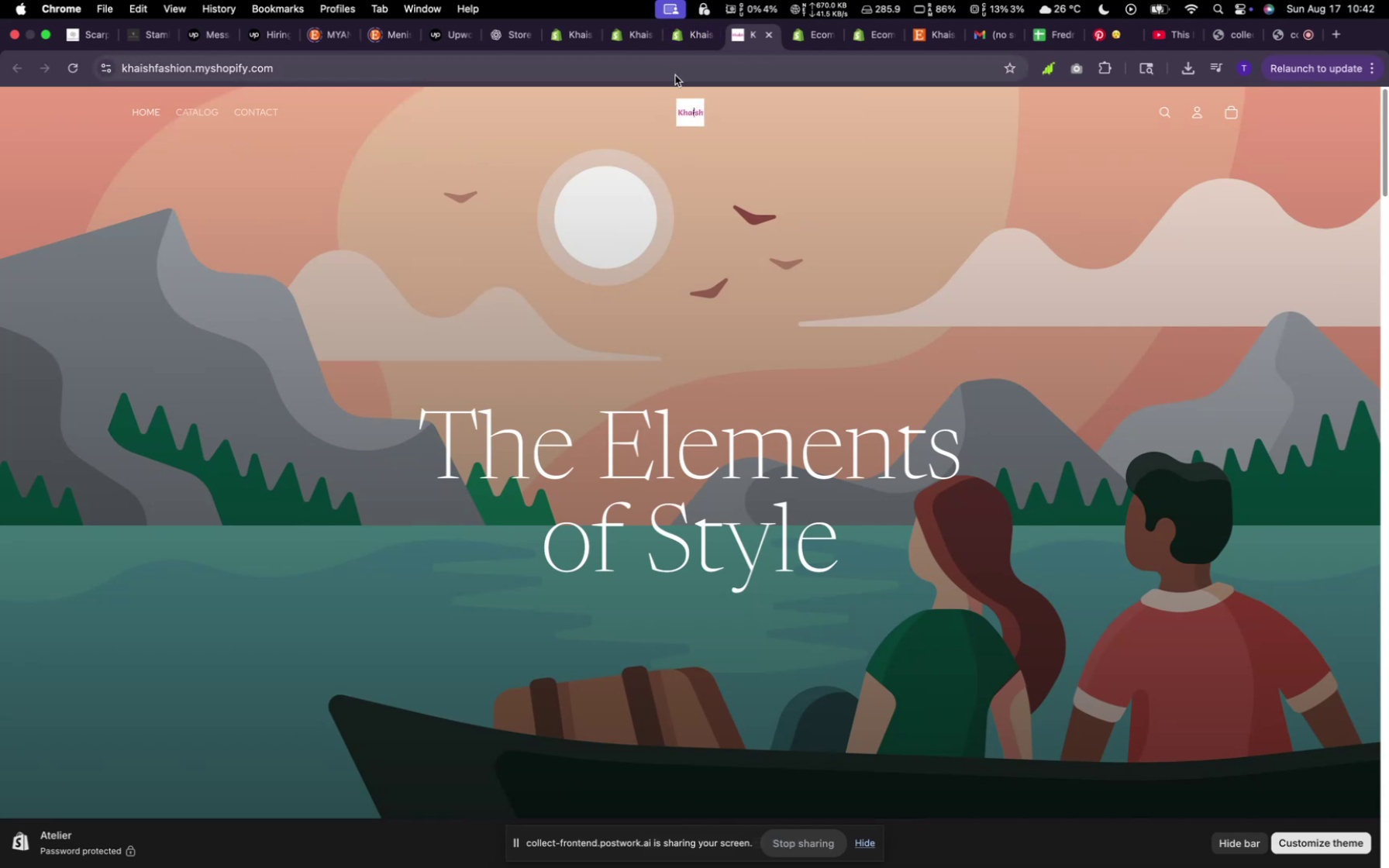 
wait(7.68)
 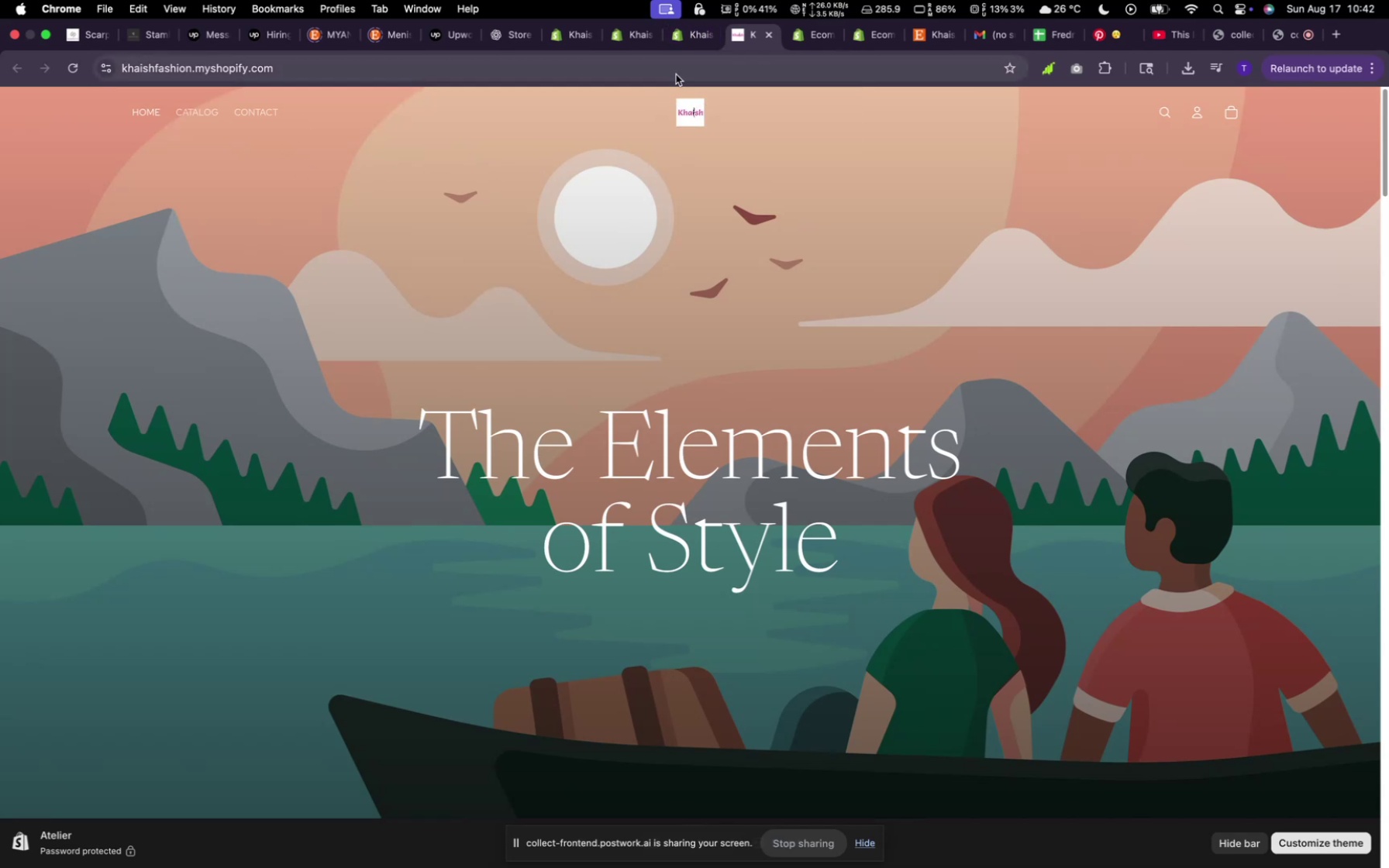 
mouse_move([679, 46])
 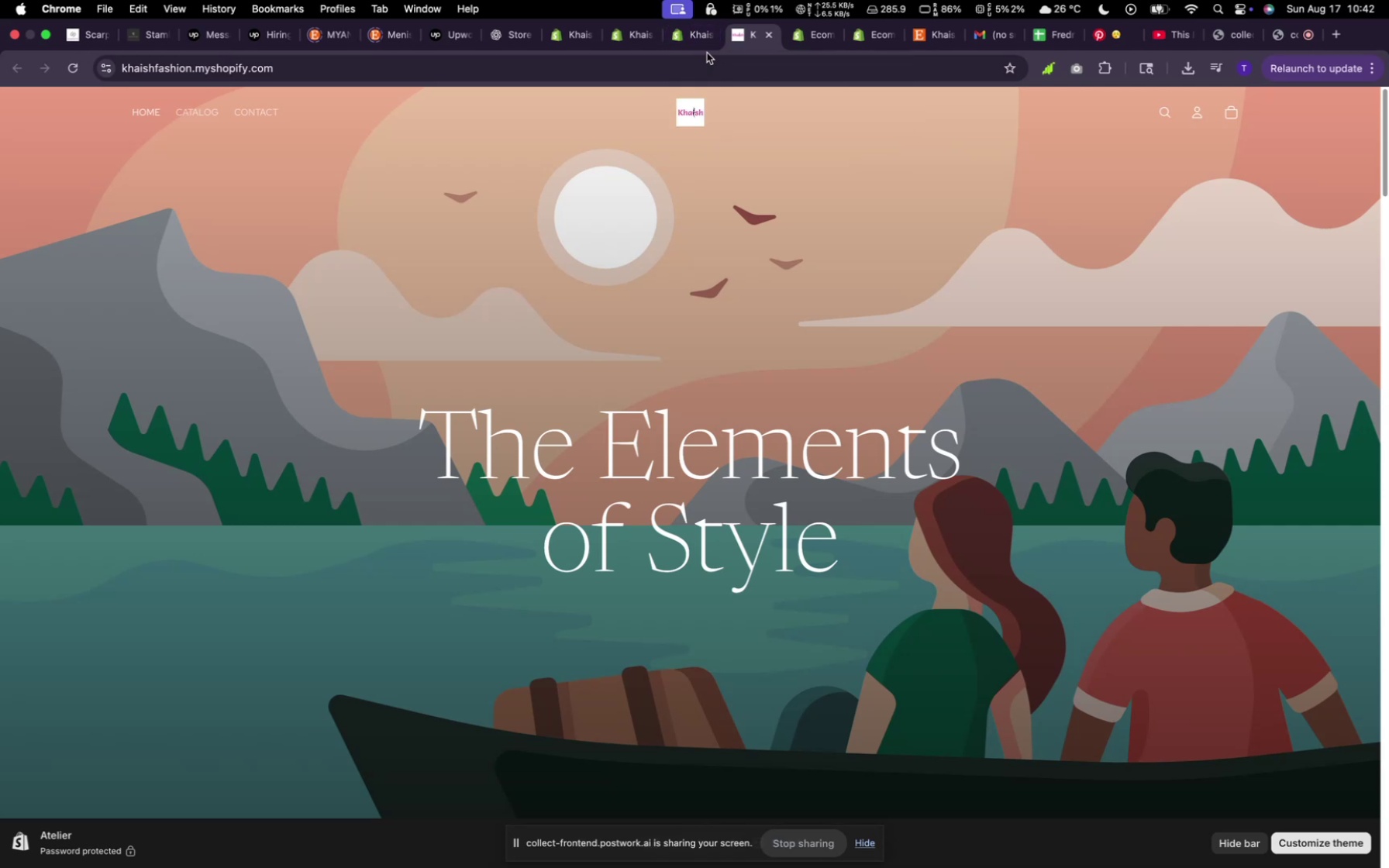 
left_click([691, 40])
 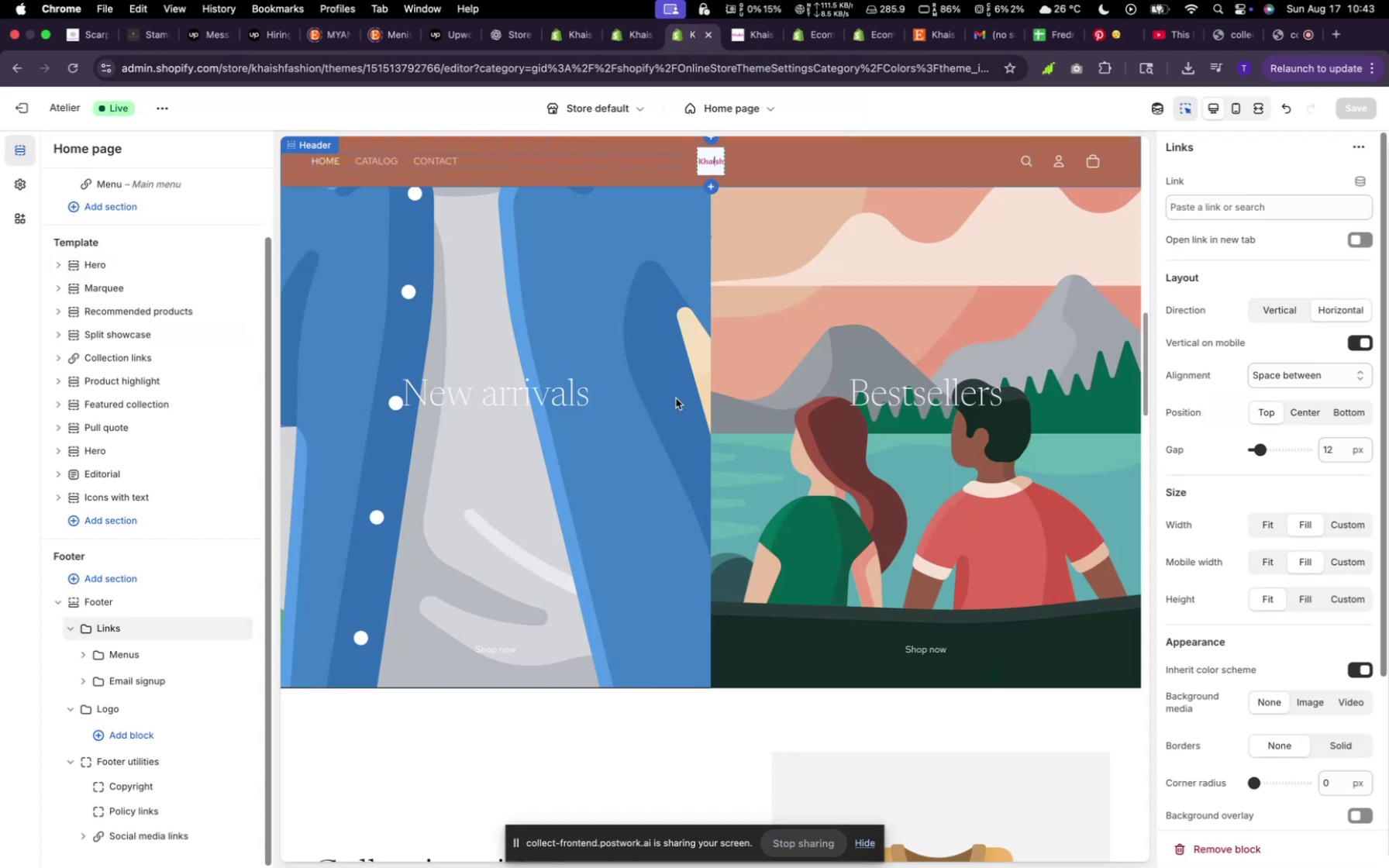 
scroll: coordinate [703, 443], scroll_direction: up, amount: 53.0
 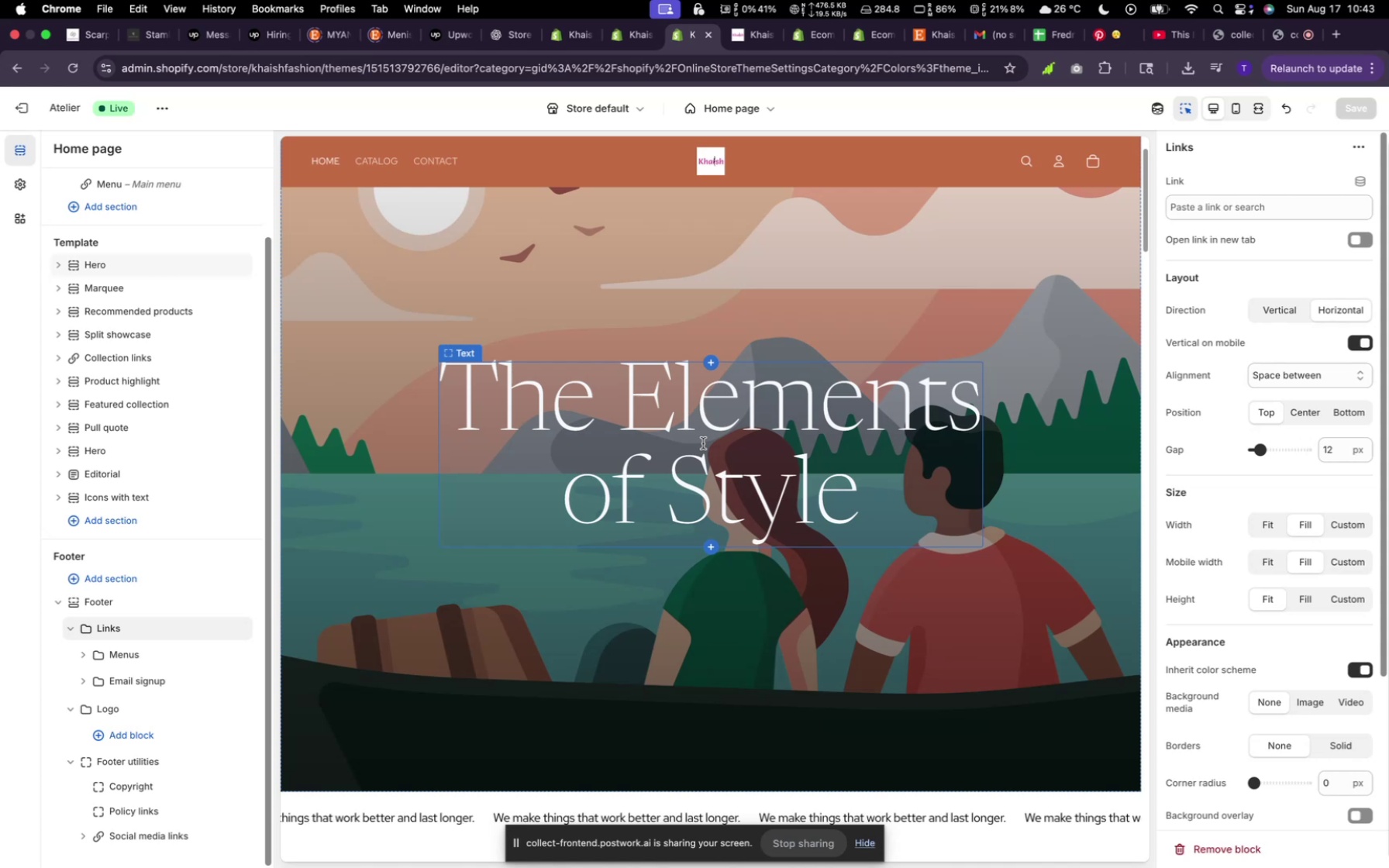 
scroll: coordinate [711, 429], scroll_direction: down, amount: 77.0
 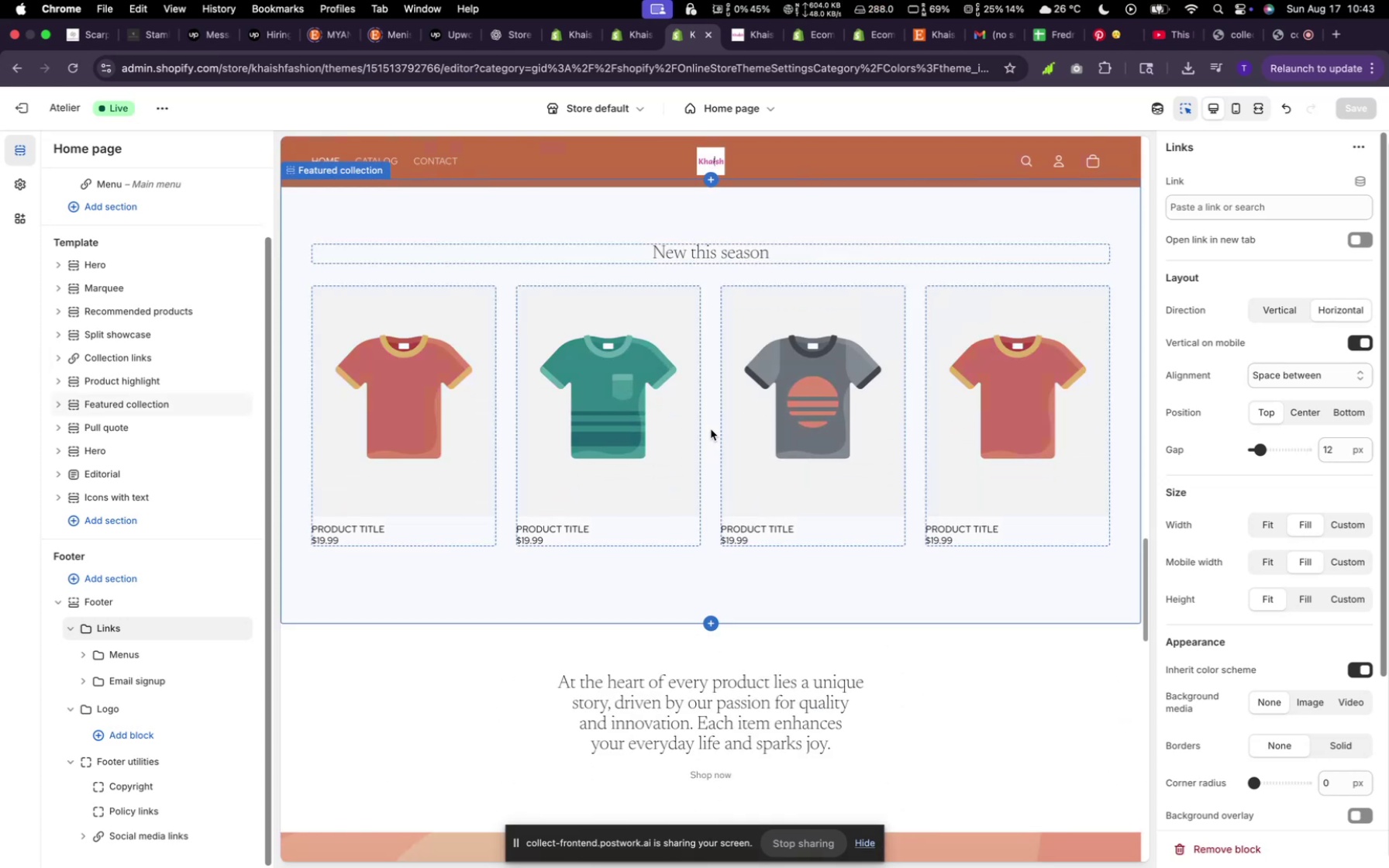 
scroll: coordinate [717, 417], scroll_direction: down, amount: 11.0
 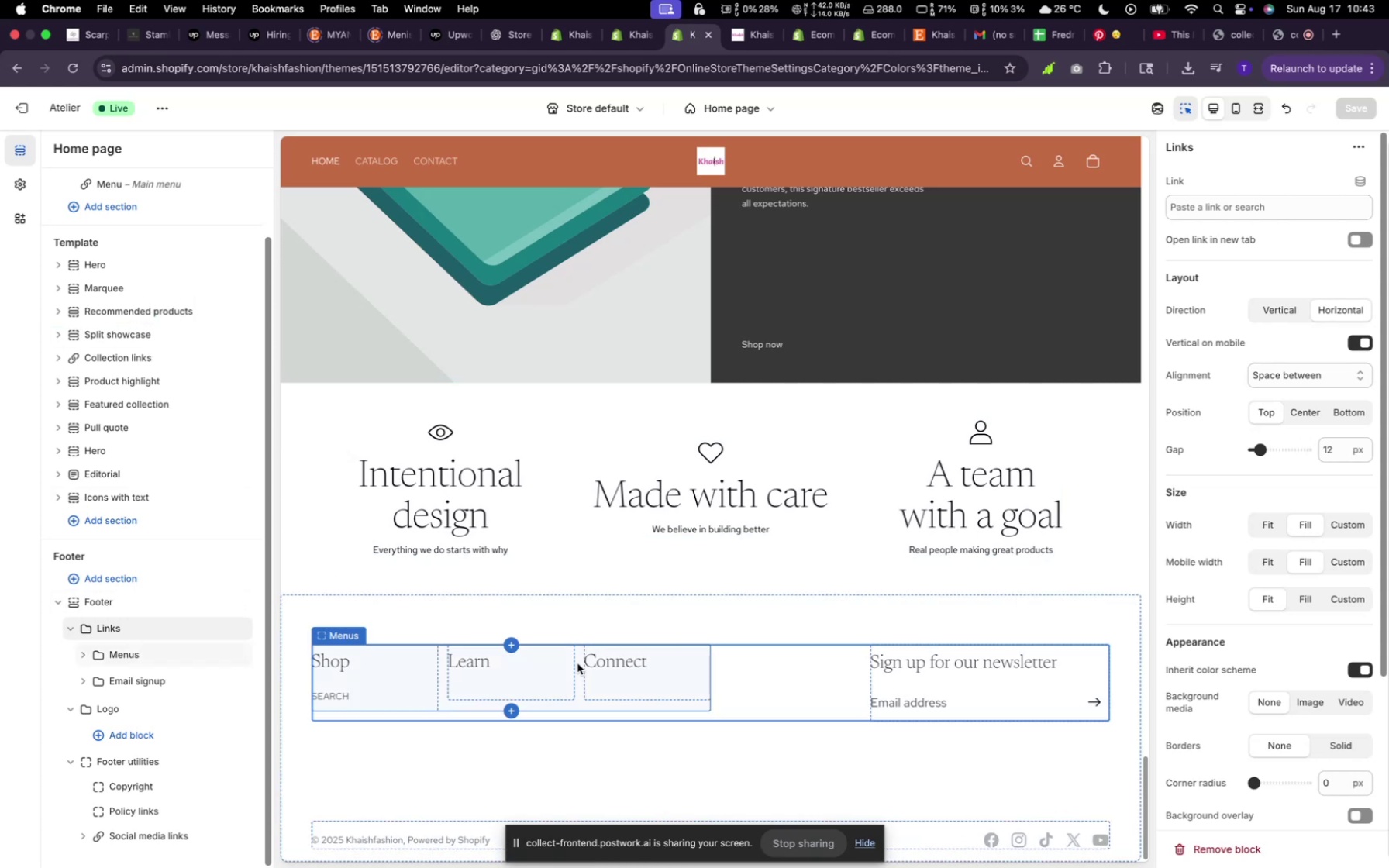 
wait(19.31)
 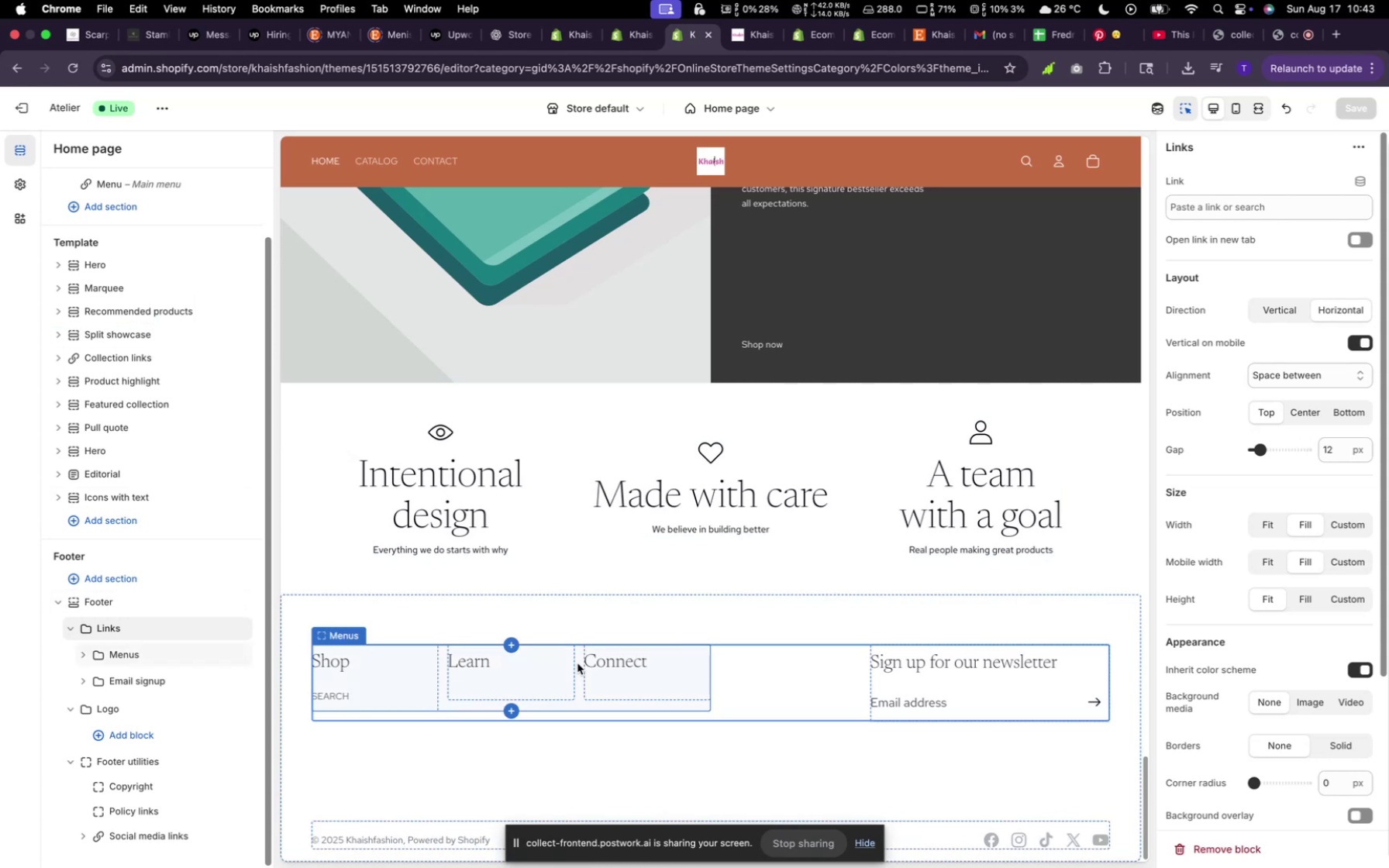 
left_click([791, 627])
 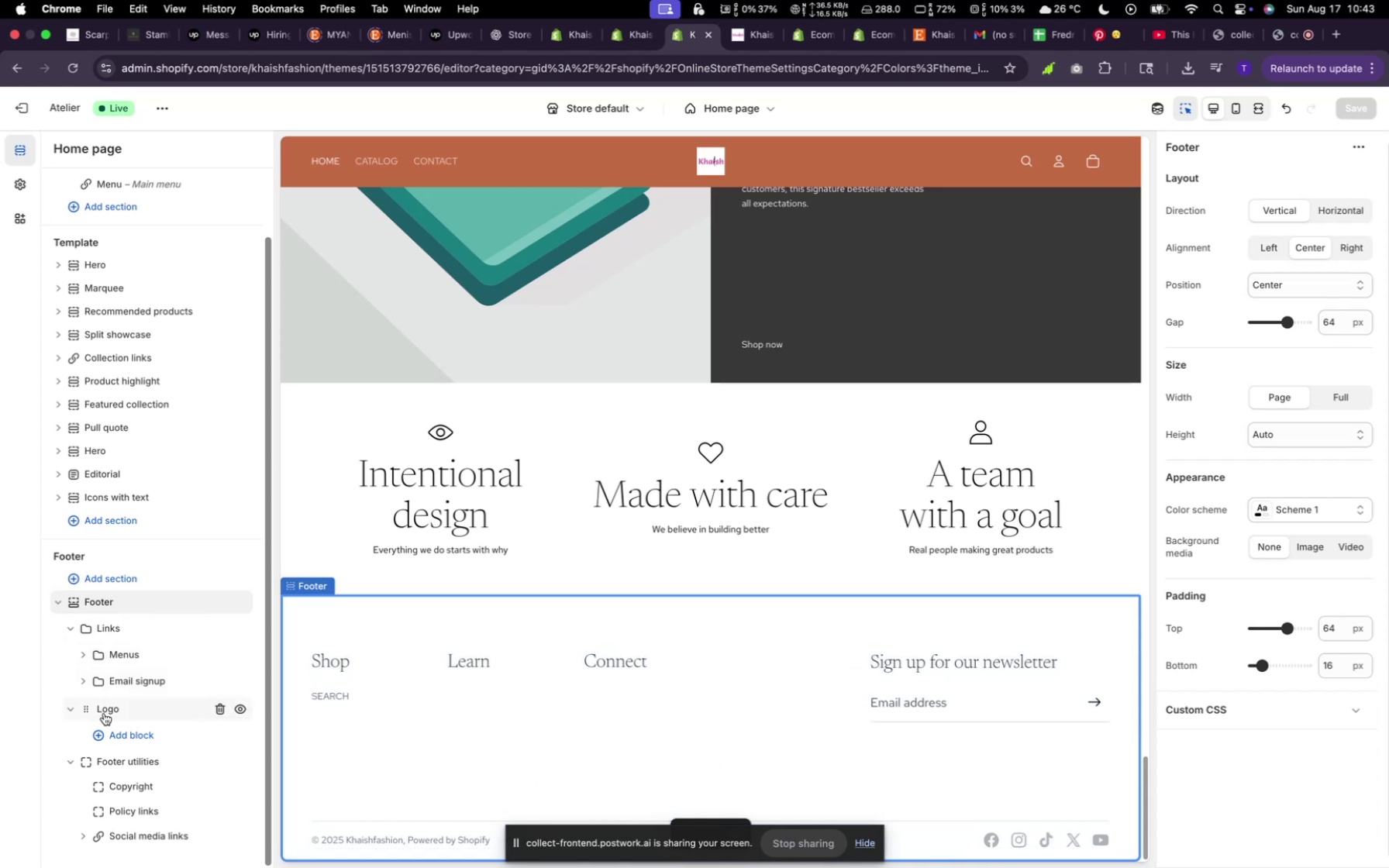 
wait(10.5)
 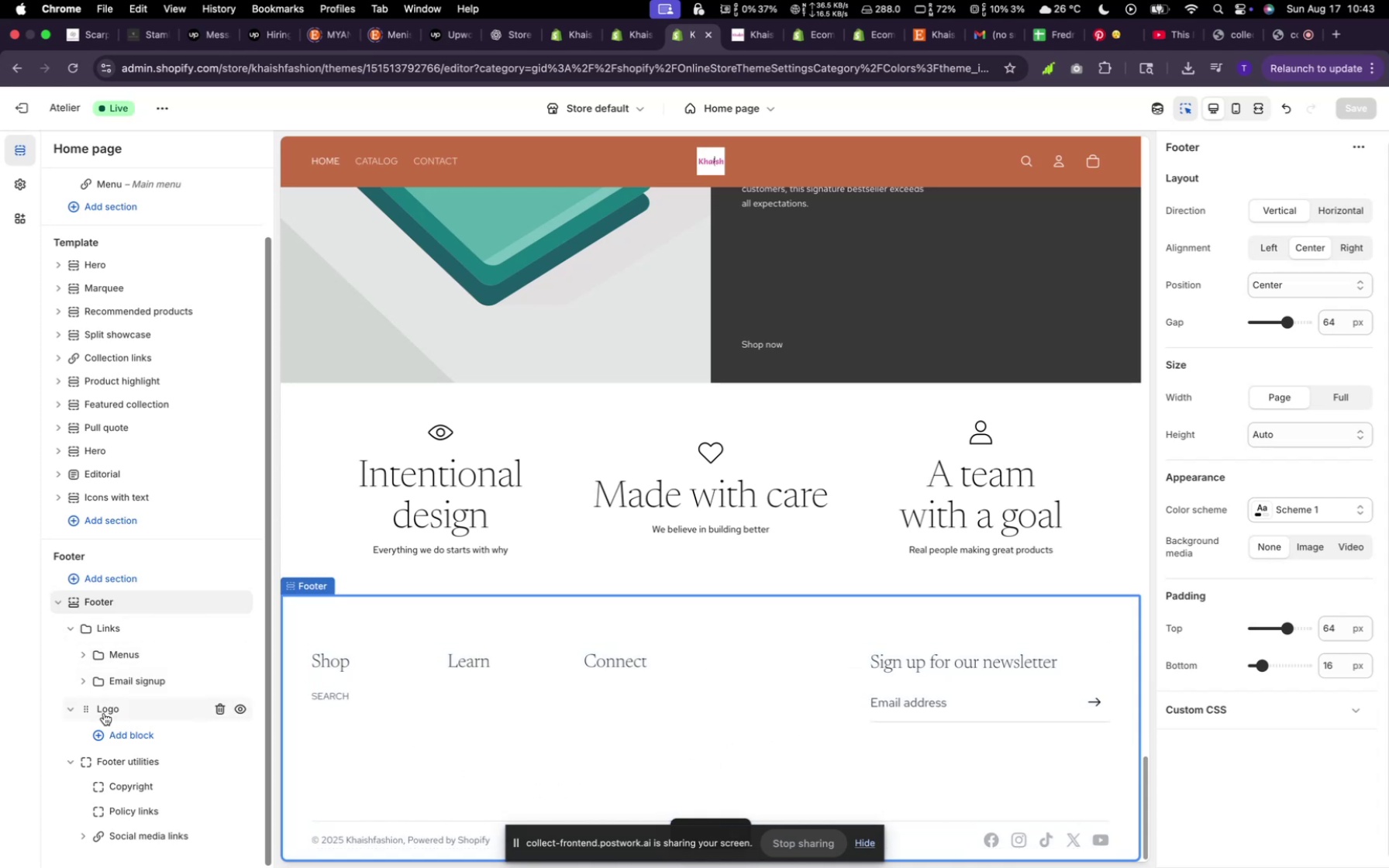 
left_click([73, 712])
 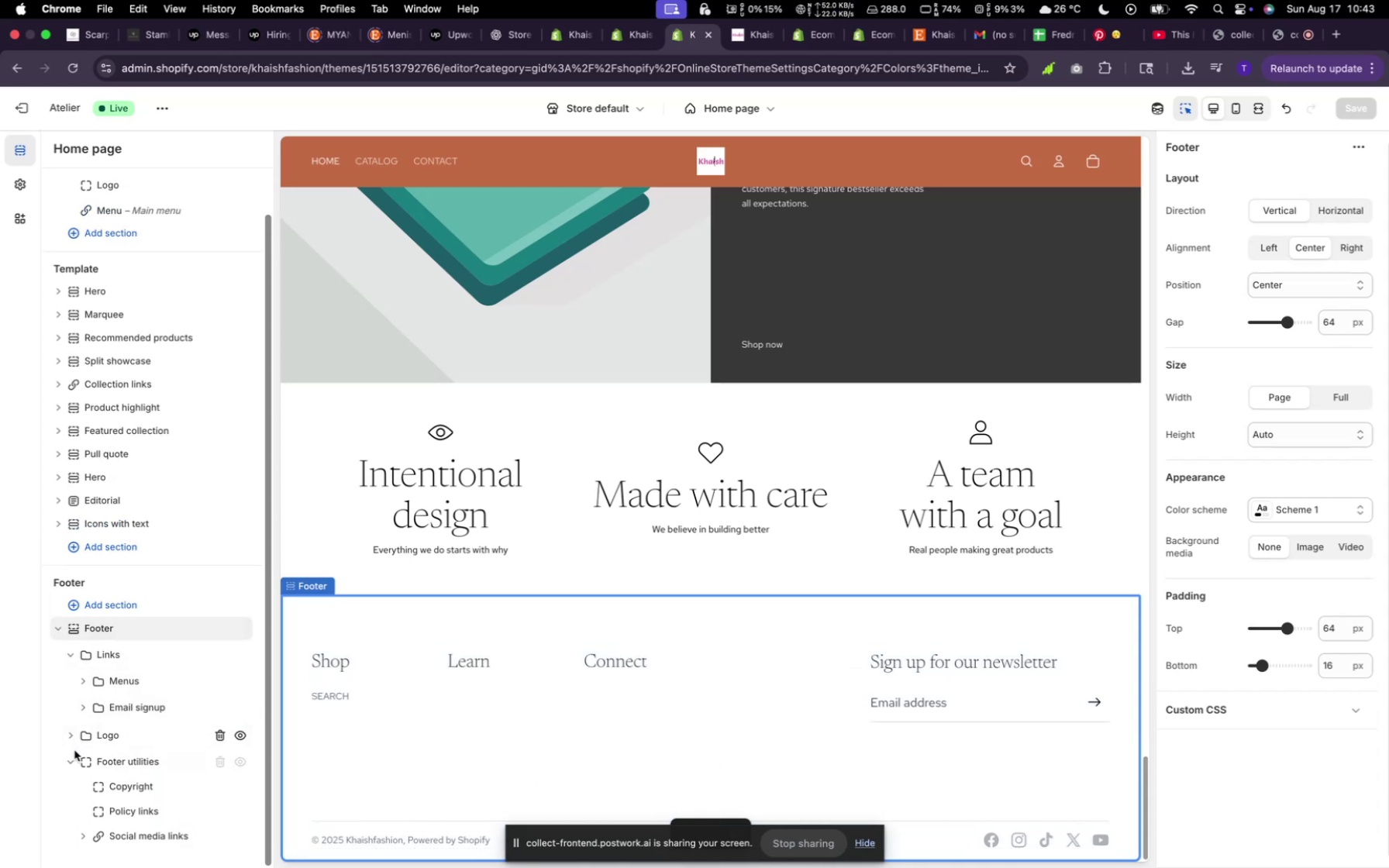 
left_click([72, 756])
 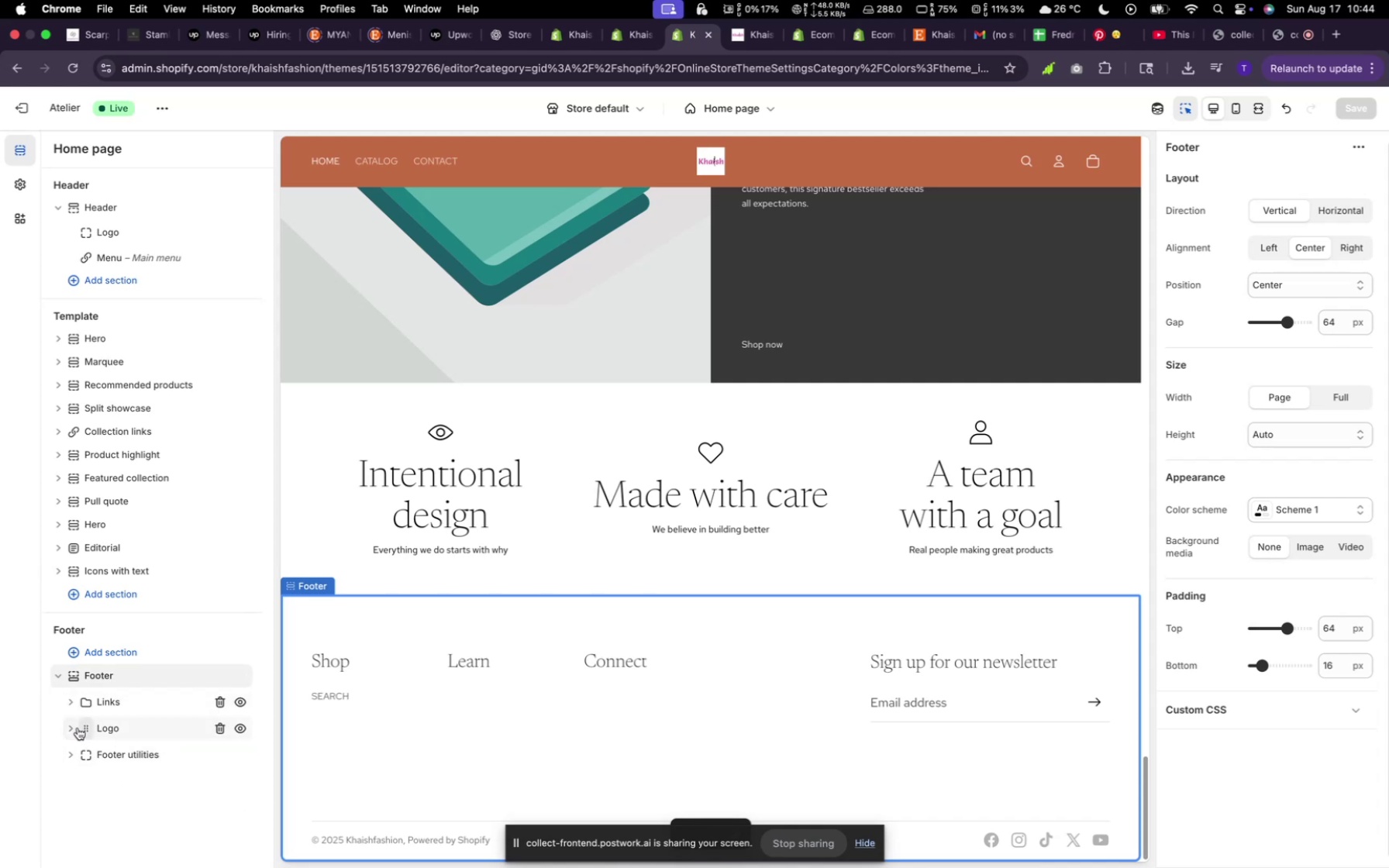 
wait(6.06)
 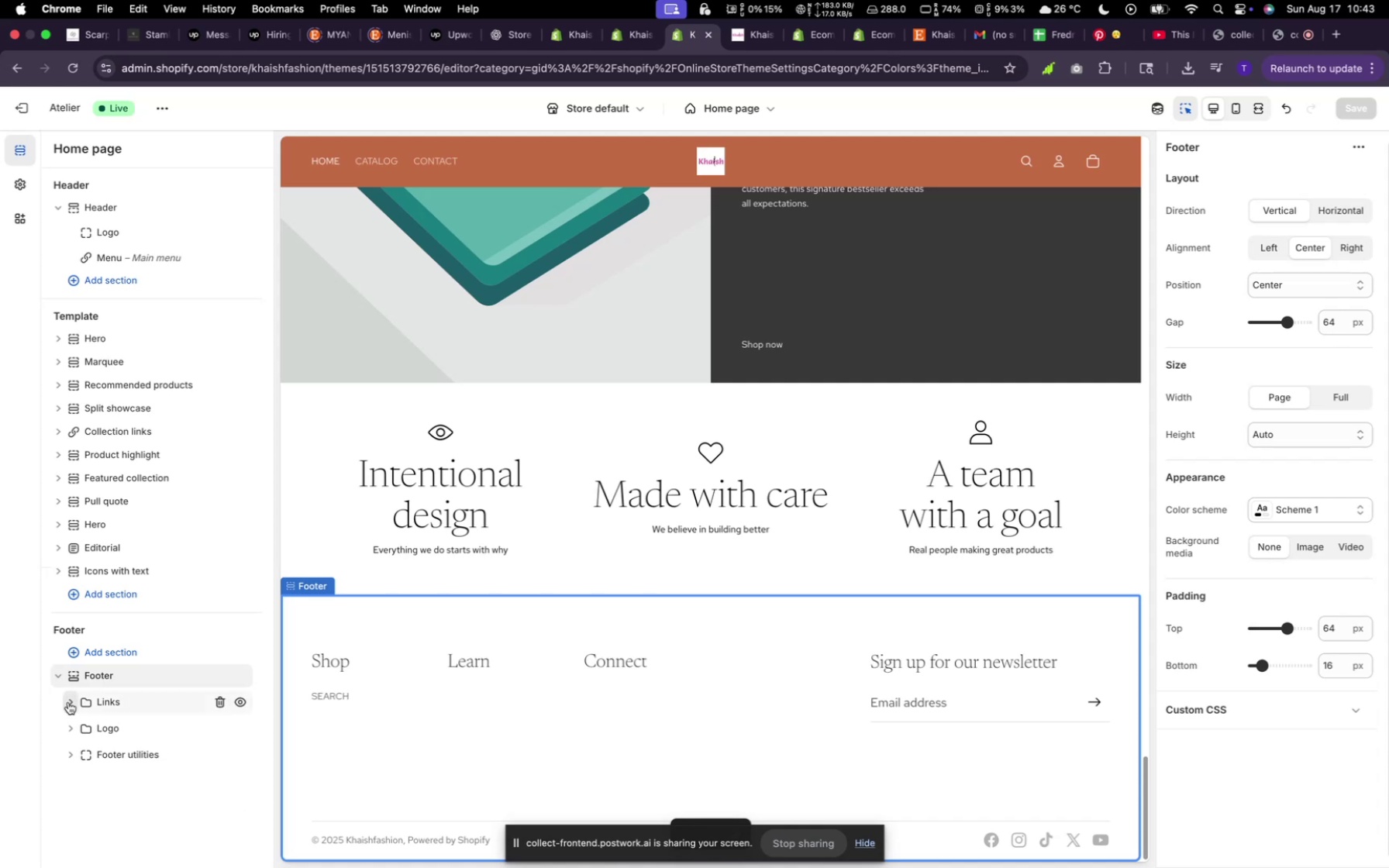 
left_click([215, 728])
 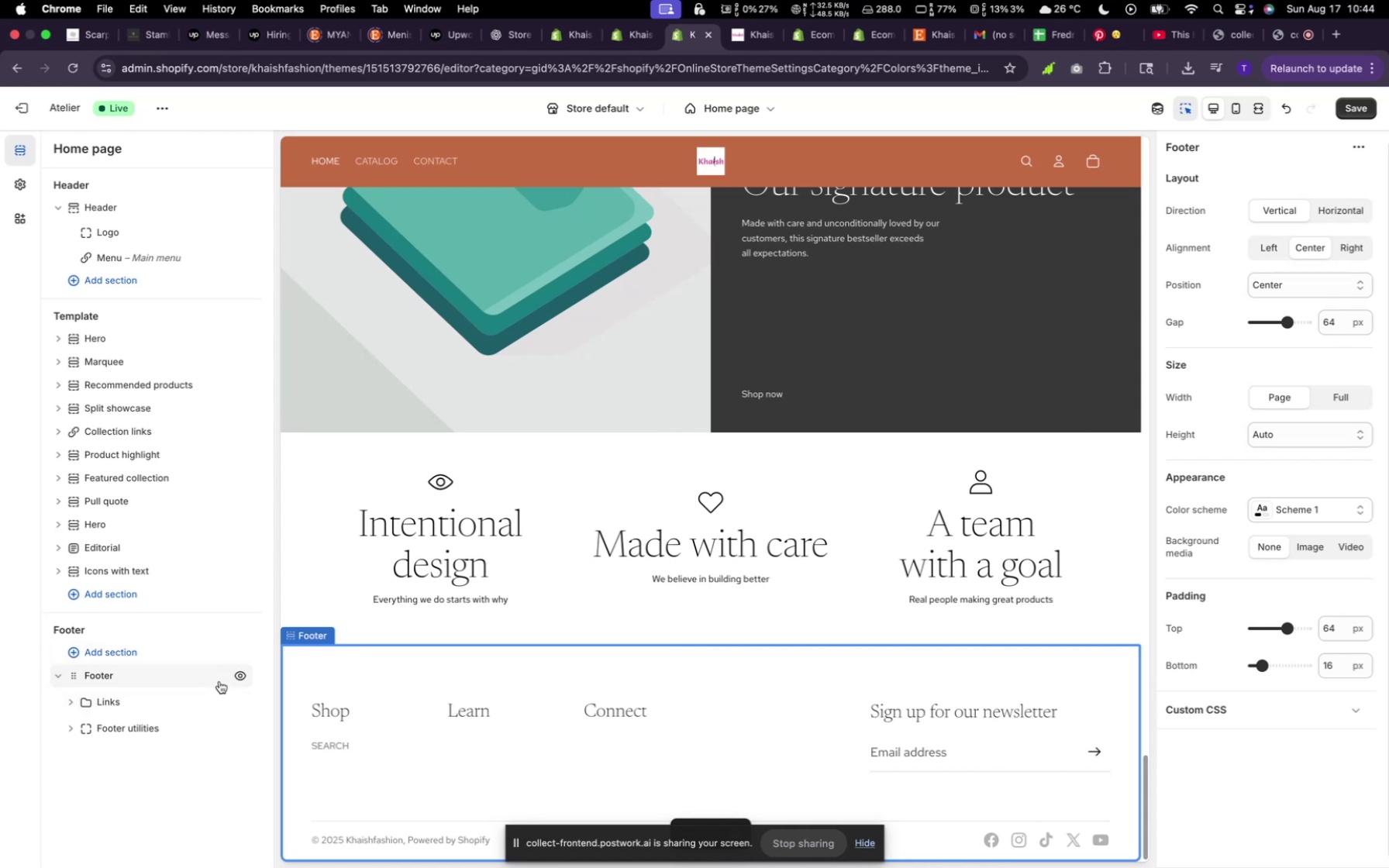 
wait(7.0)
 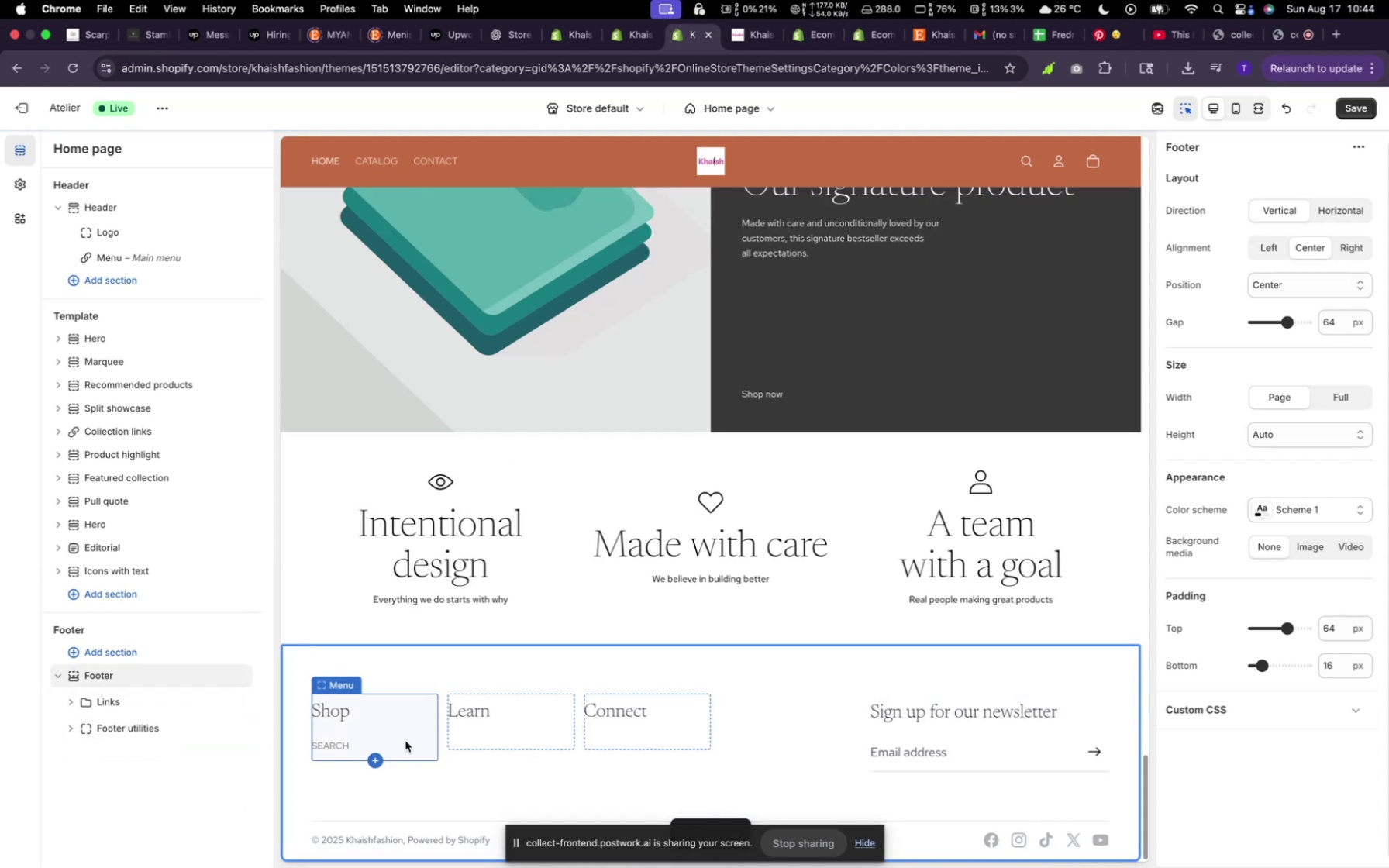 
left_click([160, 688])
 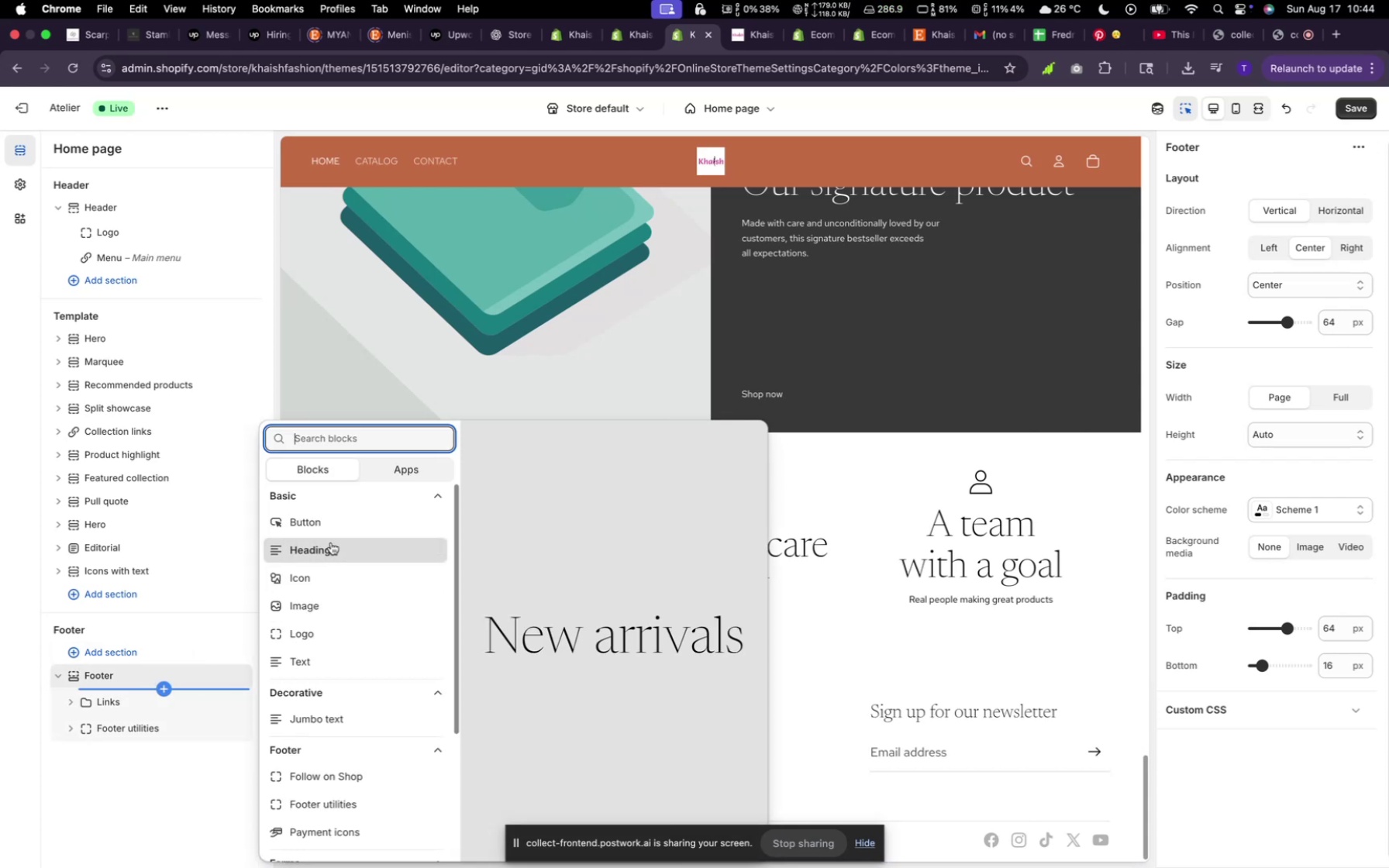 
wait(8.42)
 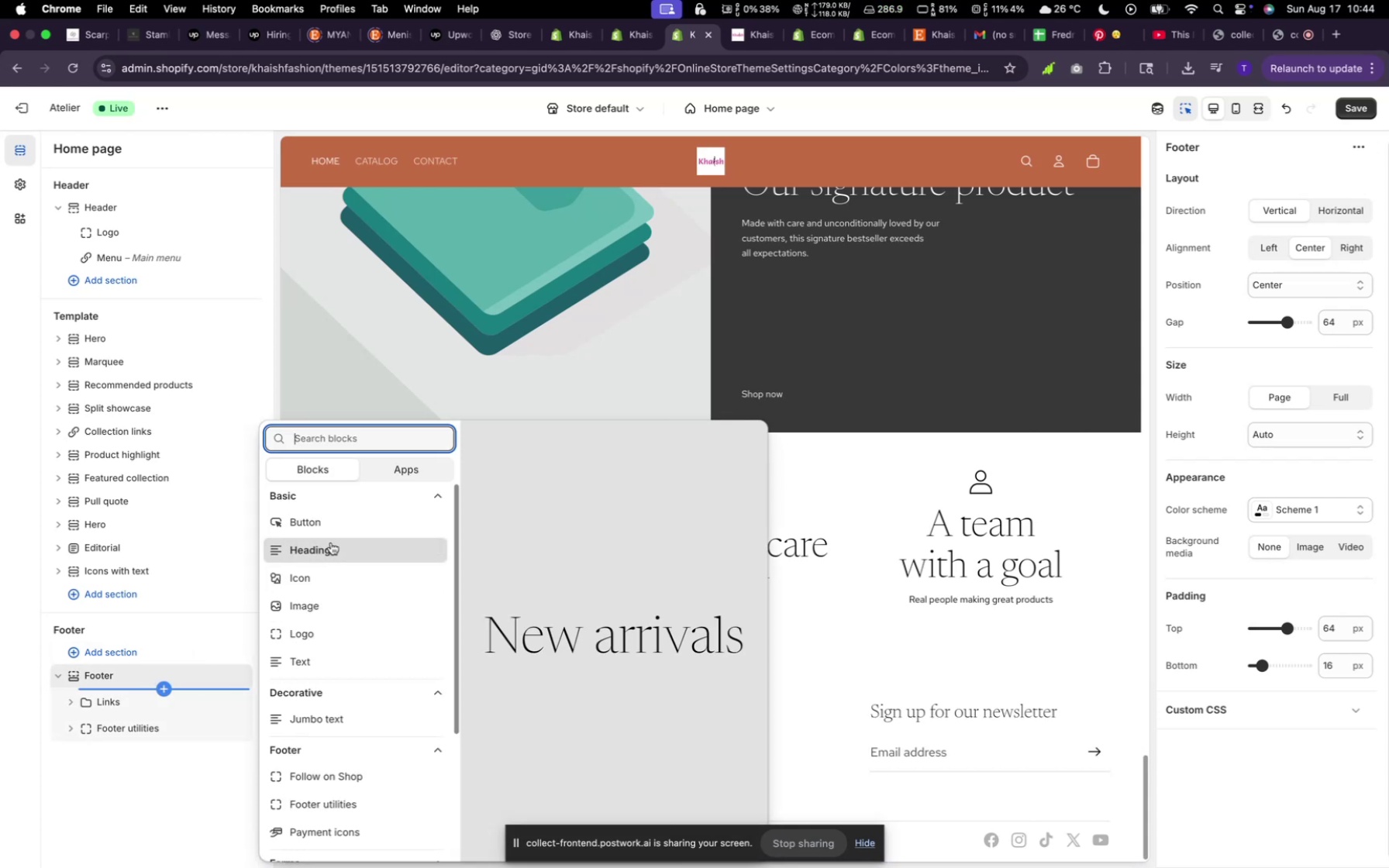 
left_click([336, 629])
 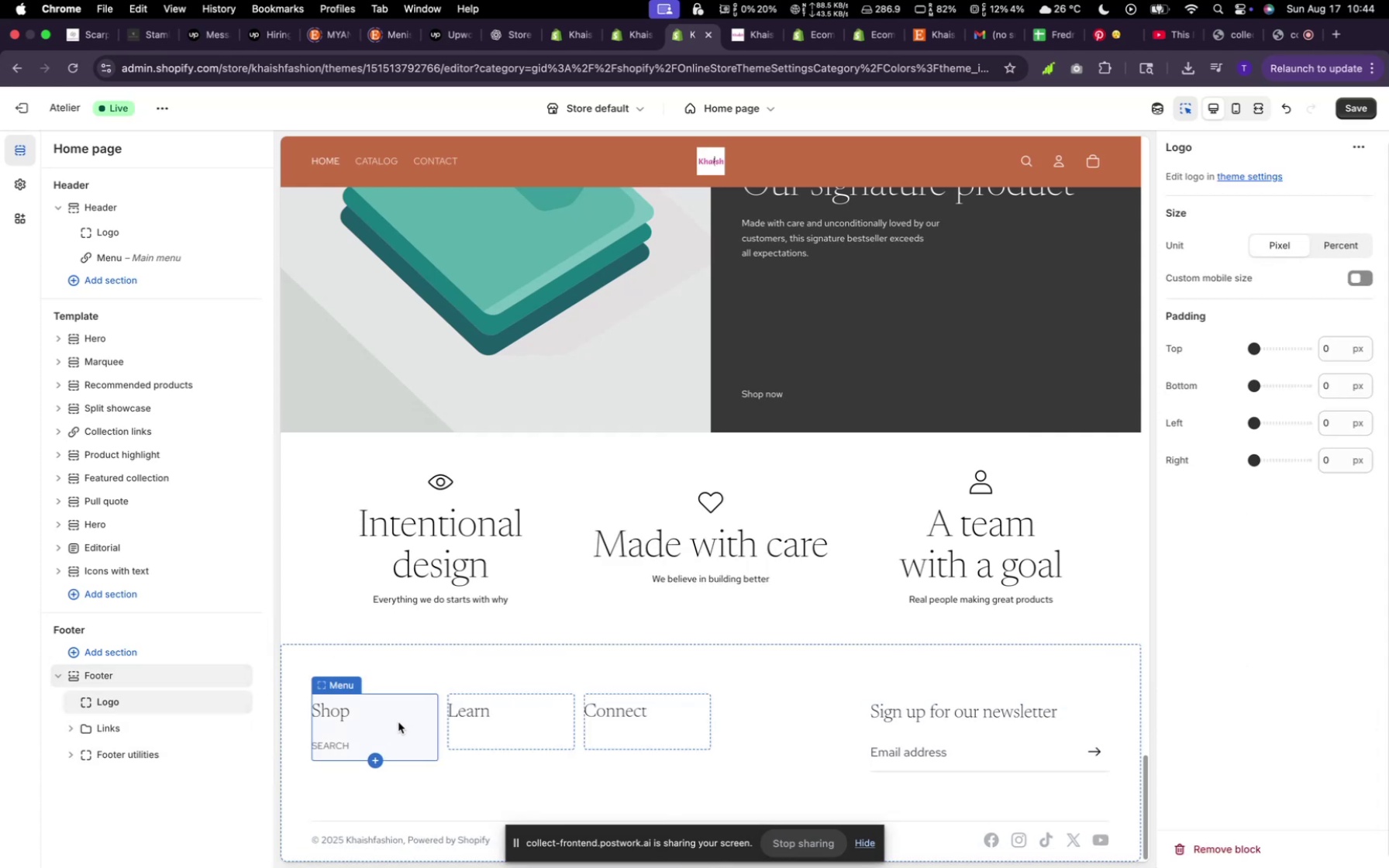 
wait(5.1)
 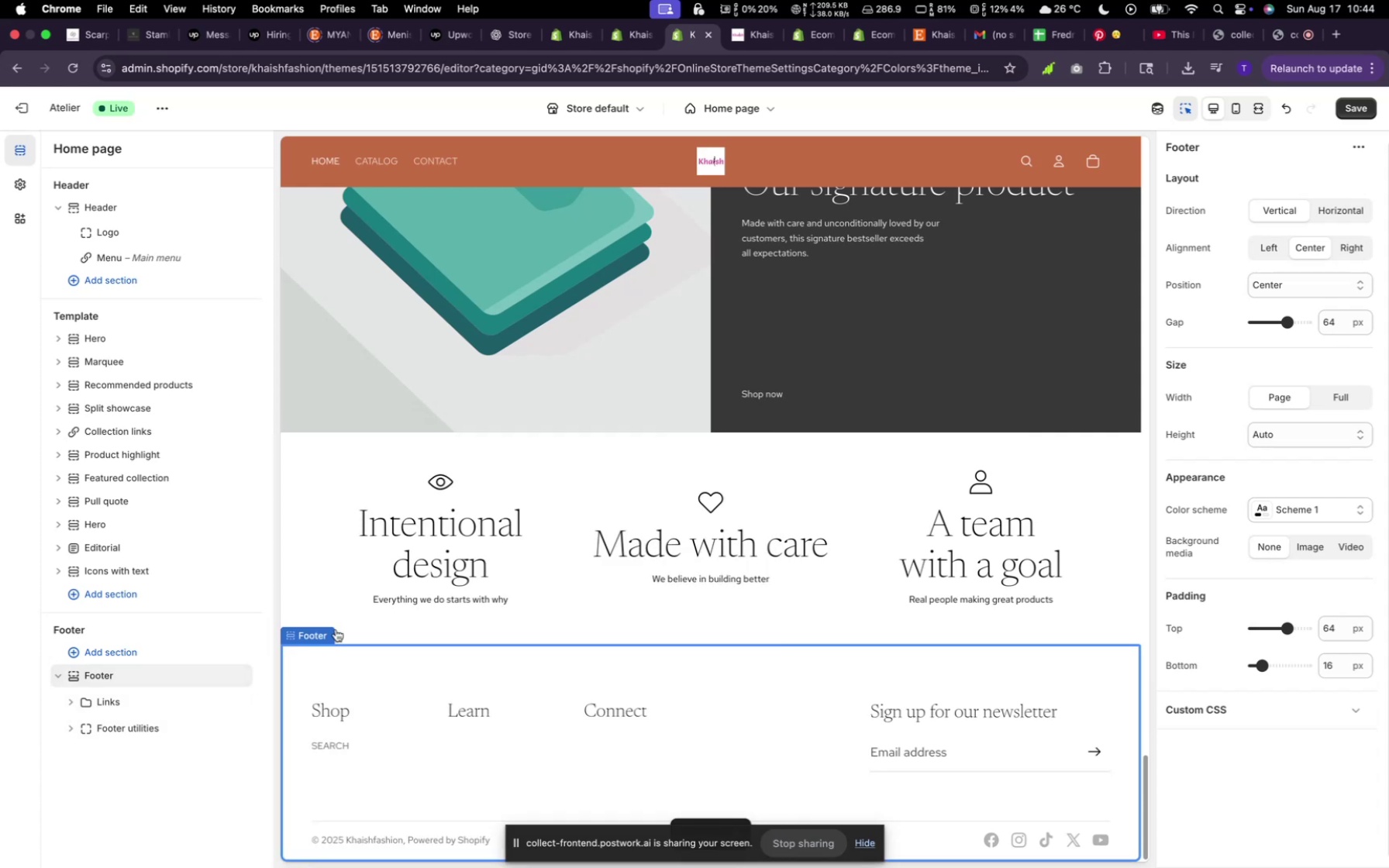 
scroll: coordinate [637, 722], scroll_direction: down, amount: 4.0
 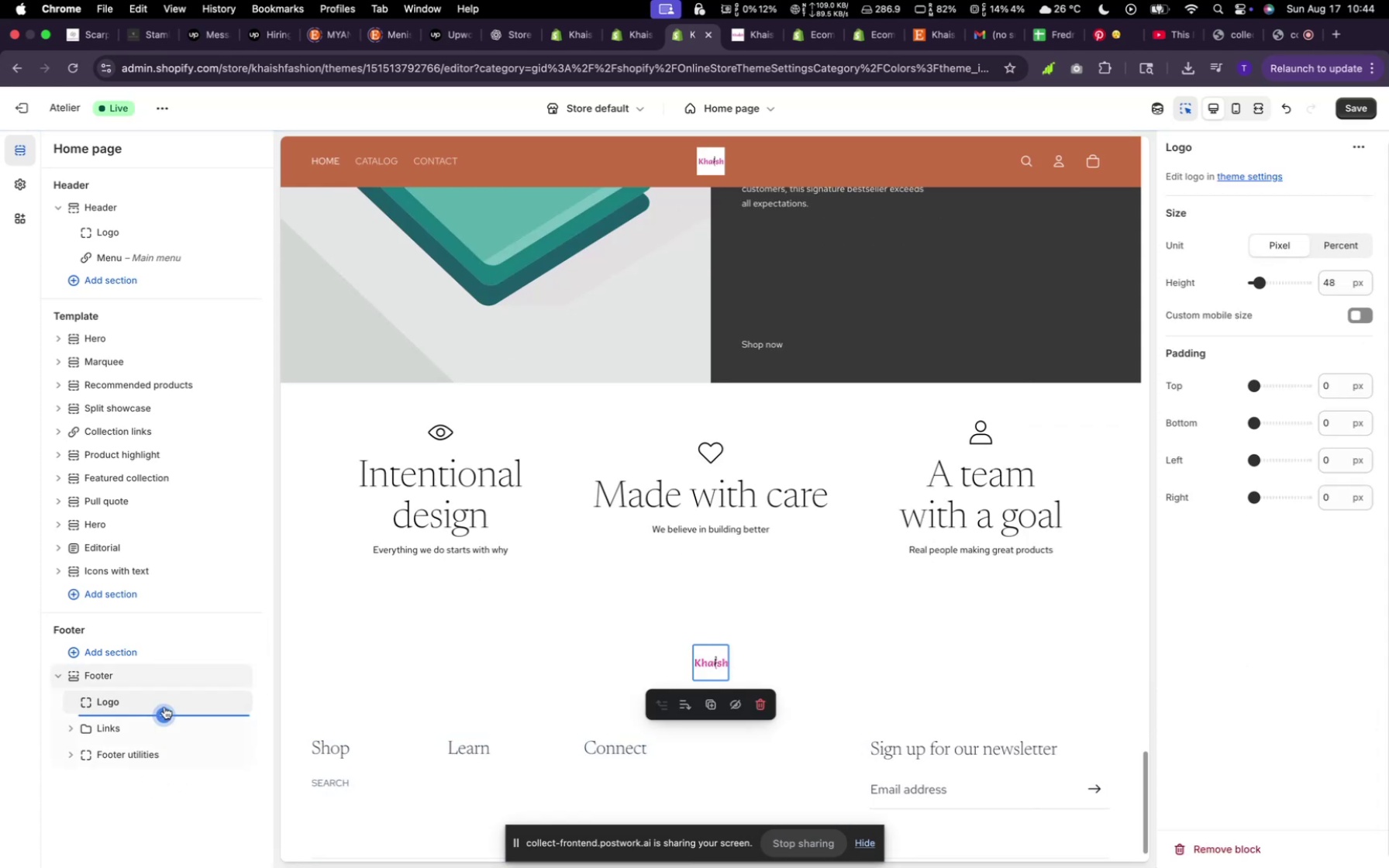 
left_click([165, 710])
 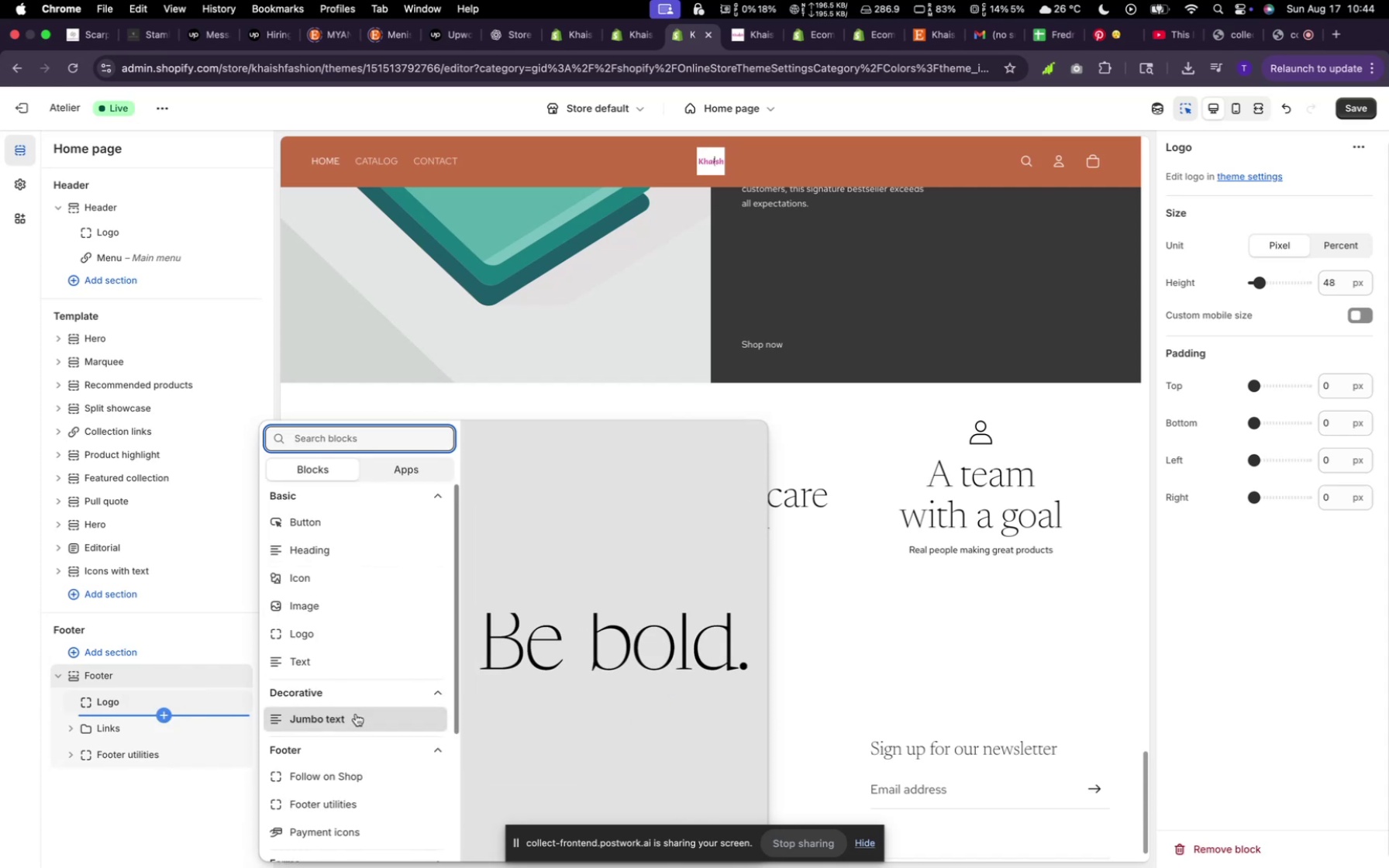 
wait(11.74)
 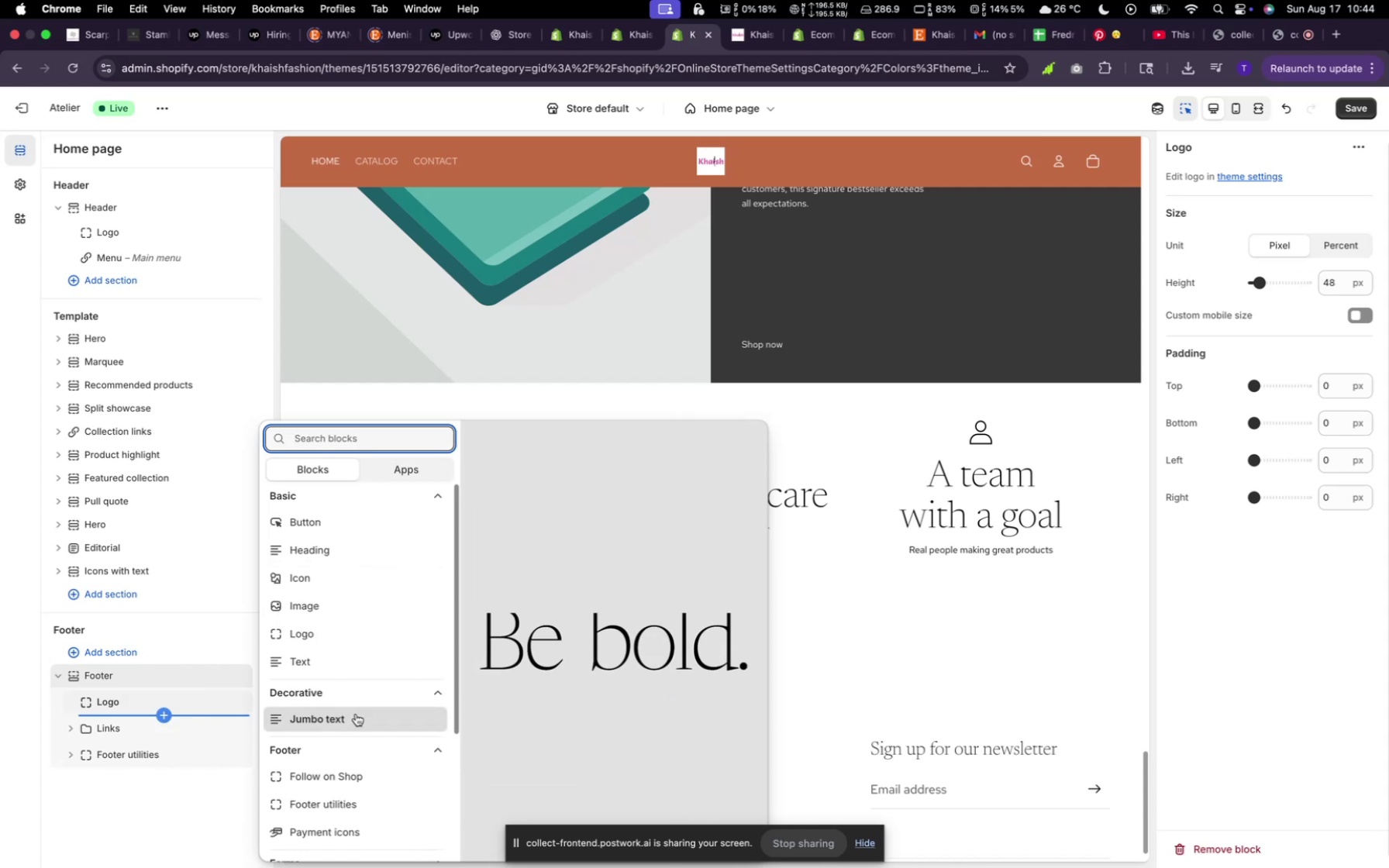 
left_click([343, 556])
 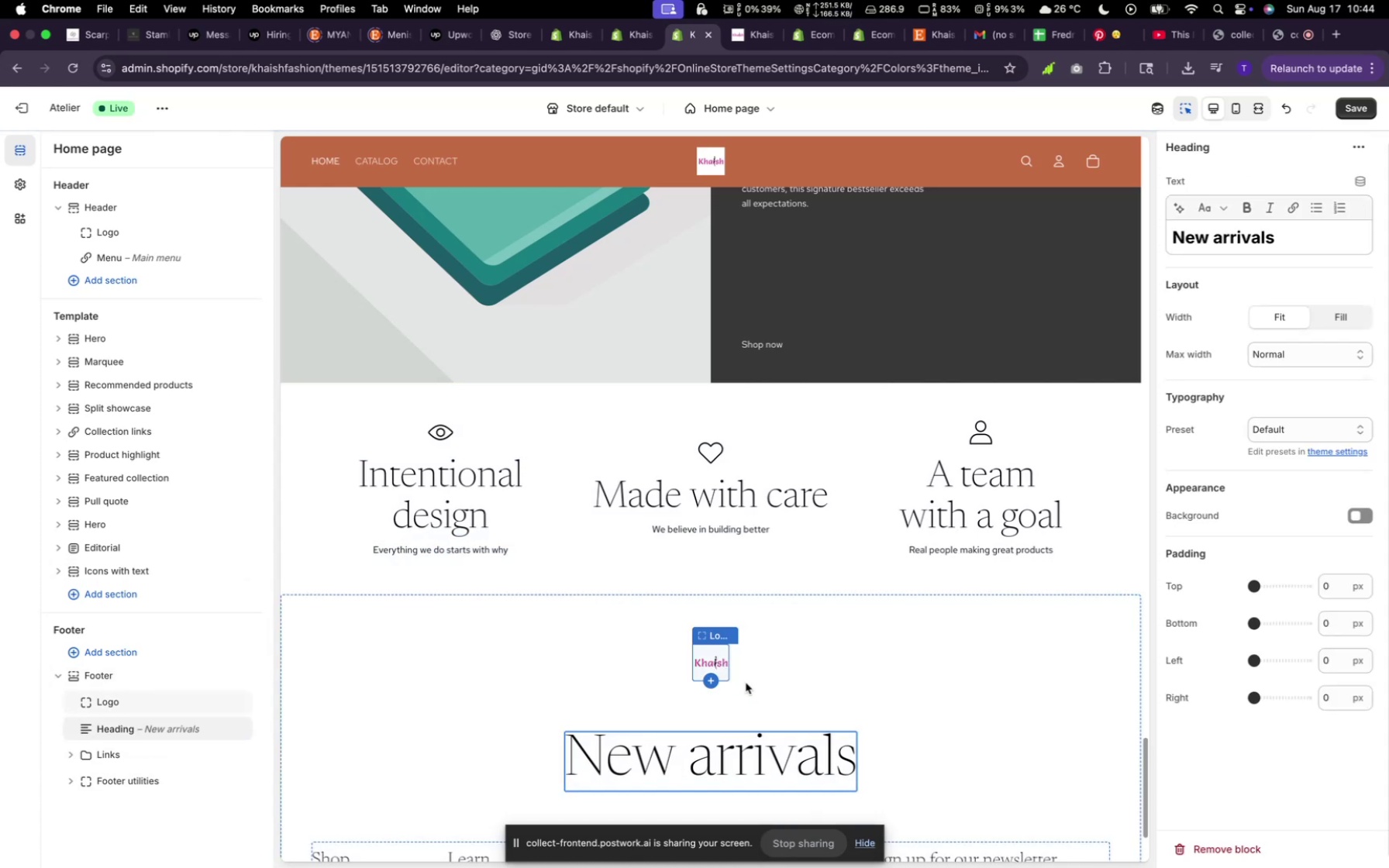 
wait(6.42)
 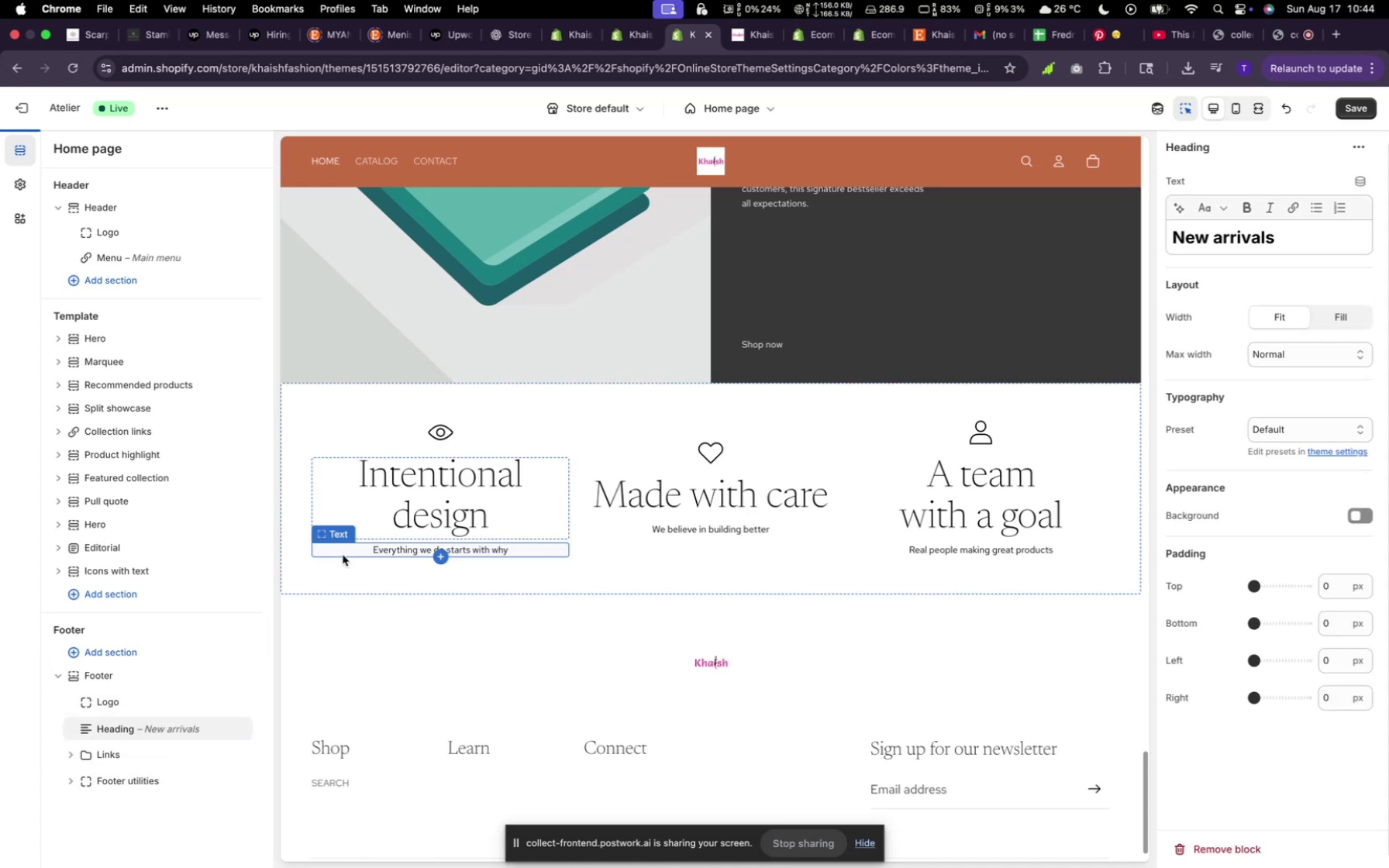 
left_click([731, 678])
 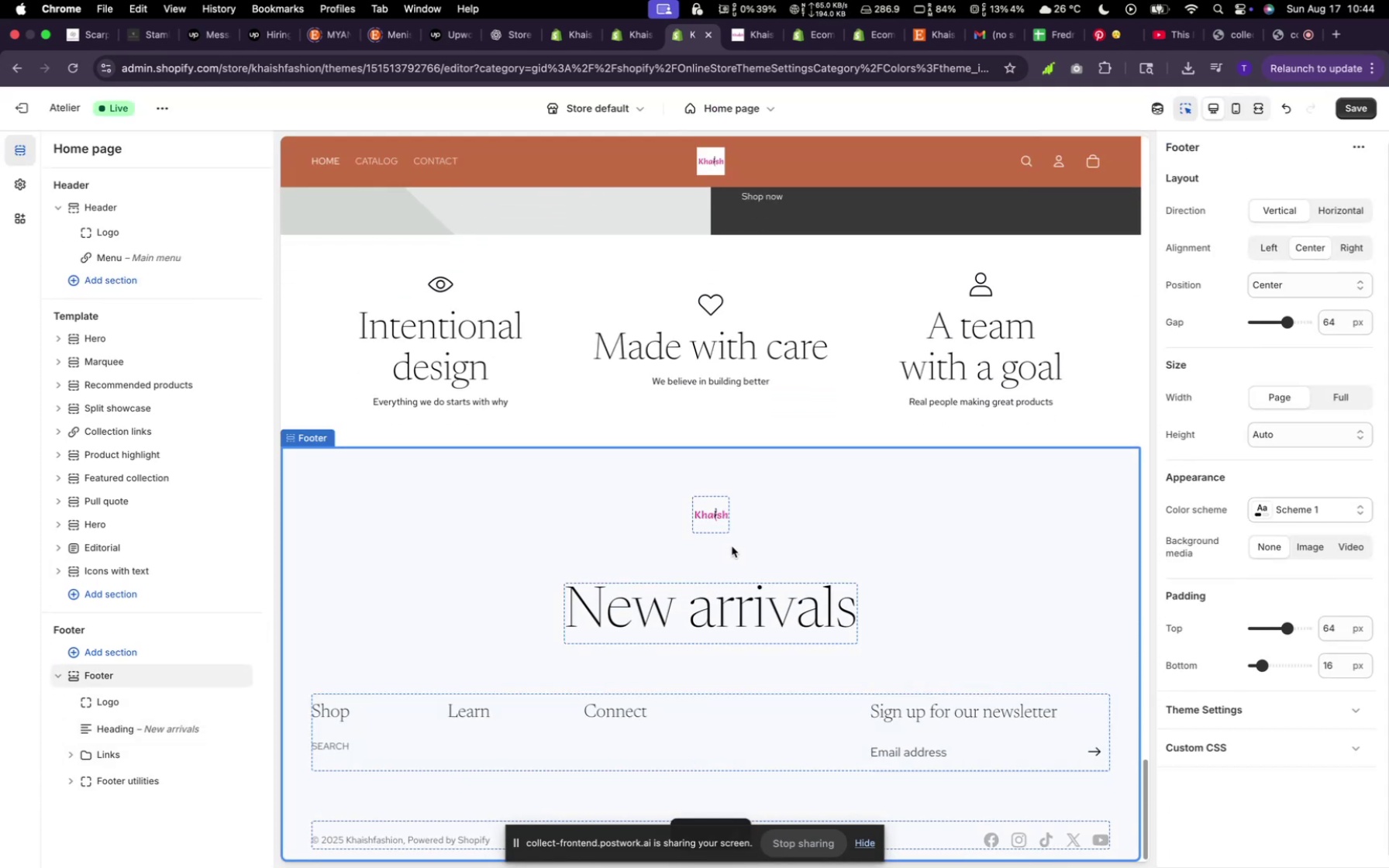 
left_click([732, 546])
 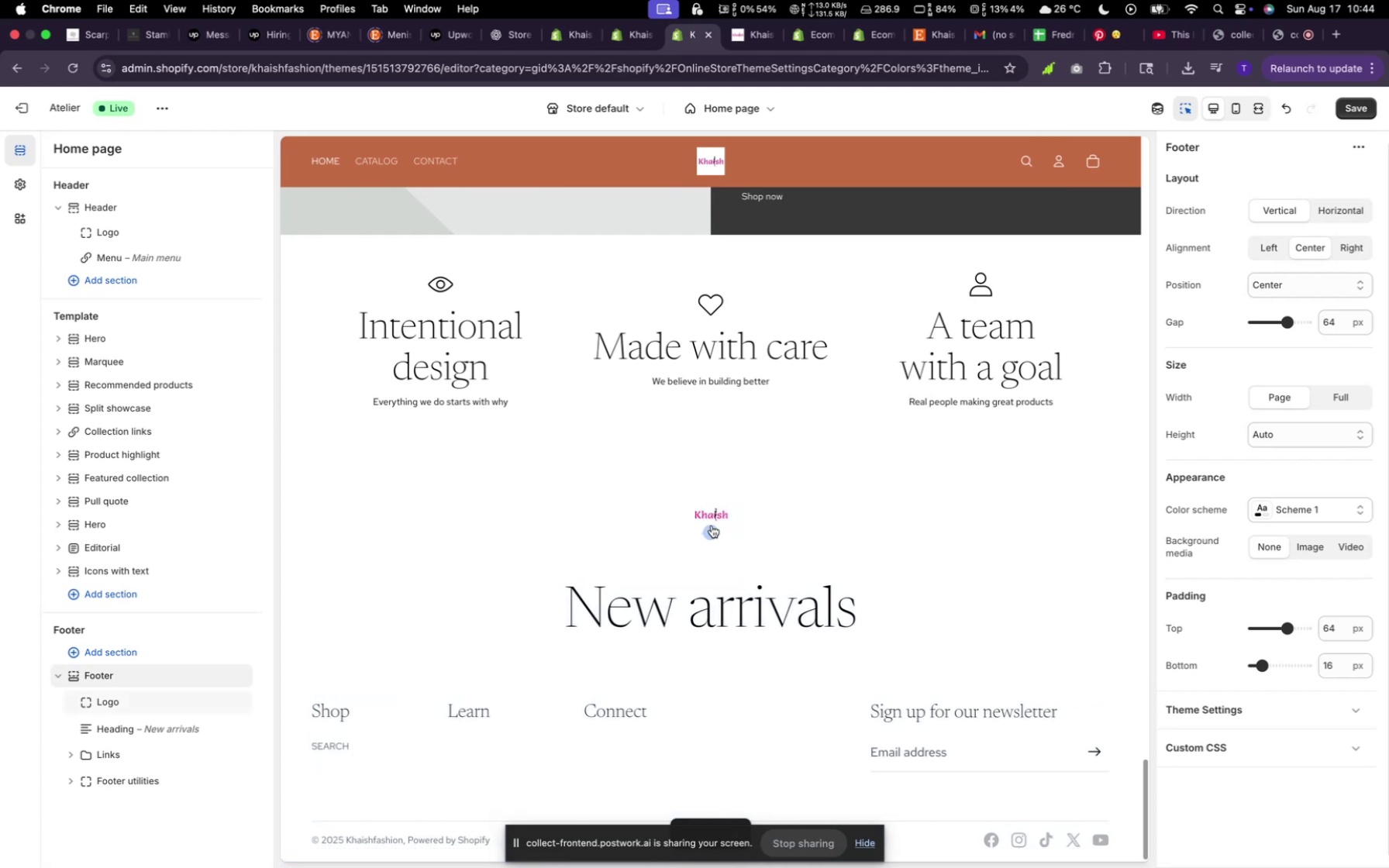 
left_click([712, 525])
 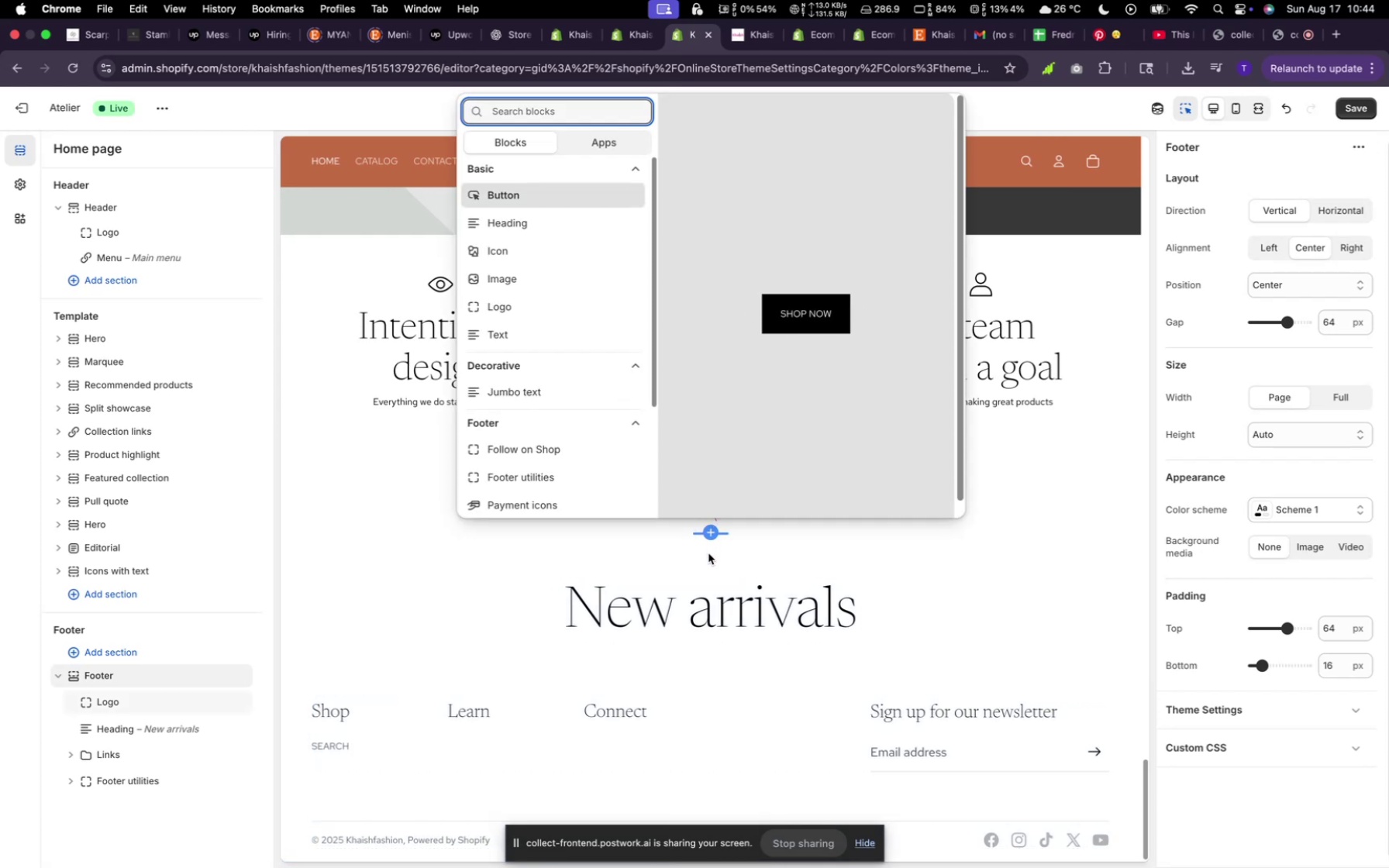 
left_click([708, 553])
 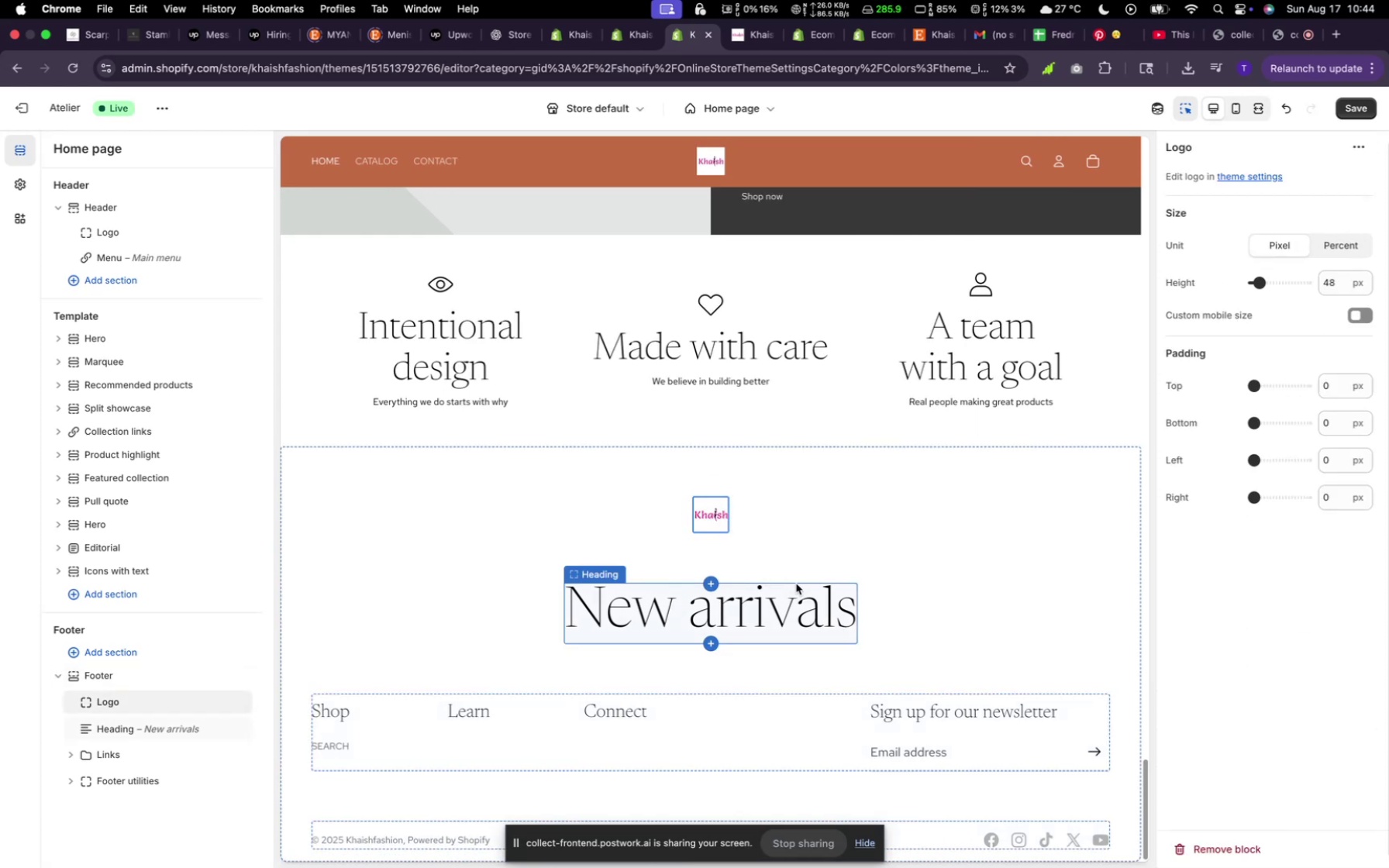 
wait(7.32)
 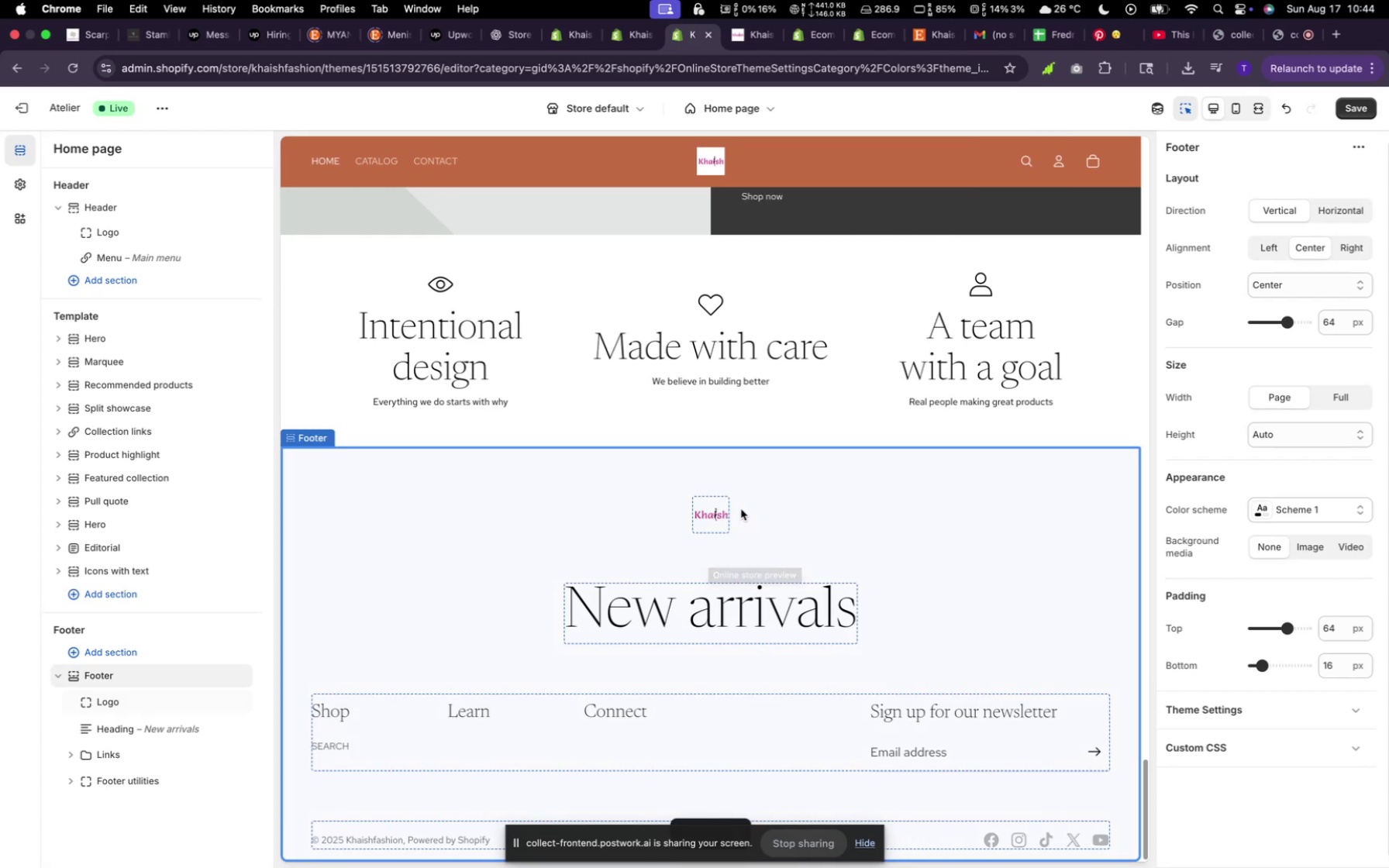 
left_click([633, 527])
 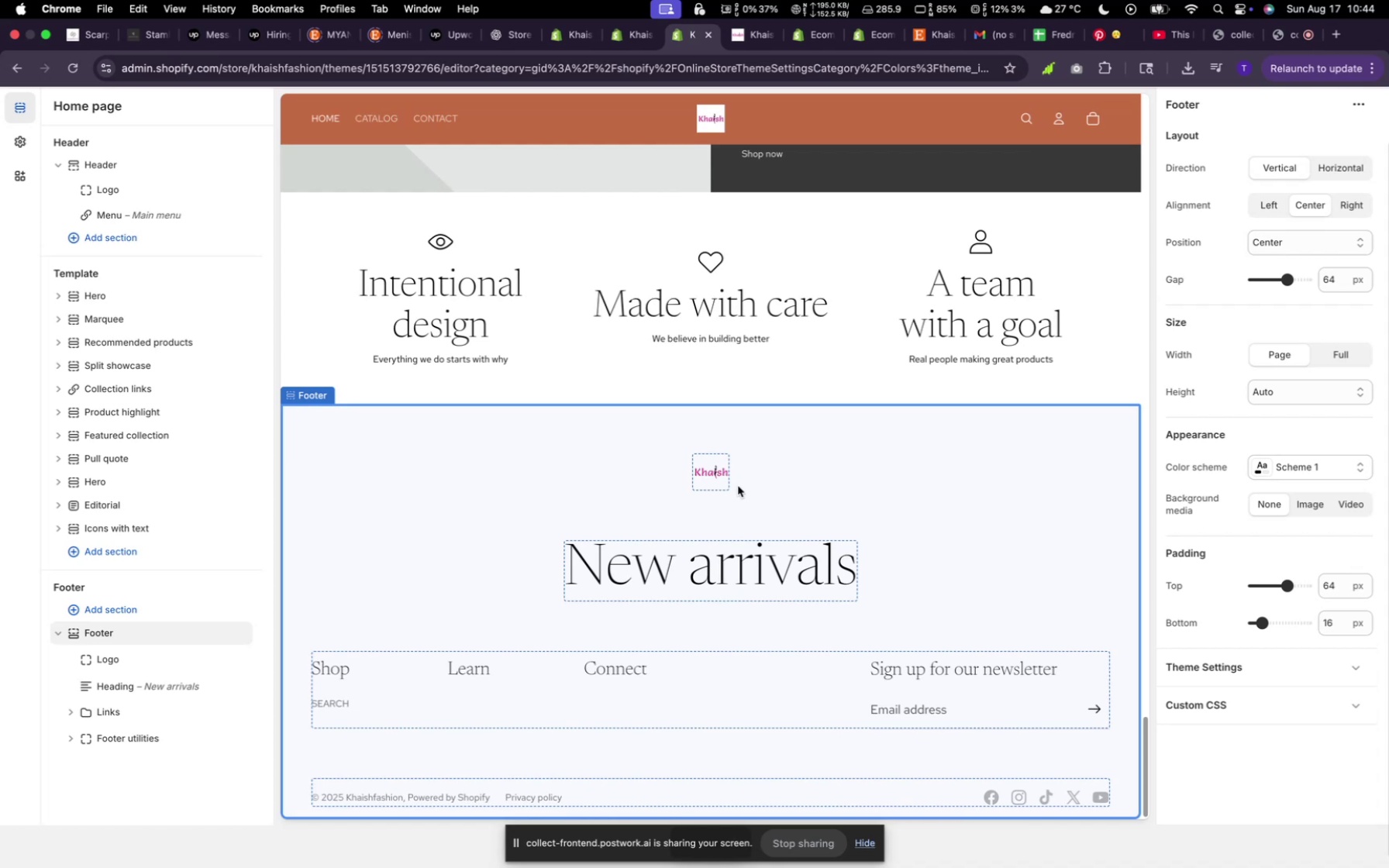 
left_click([740, 487])
 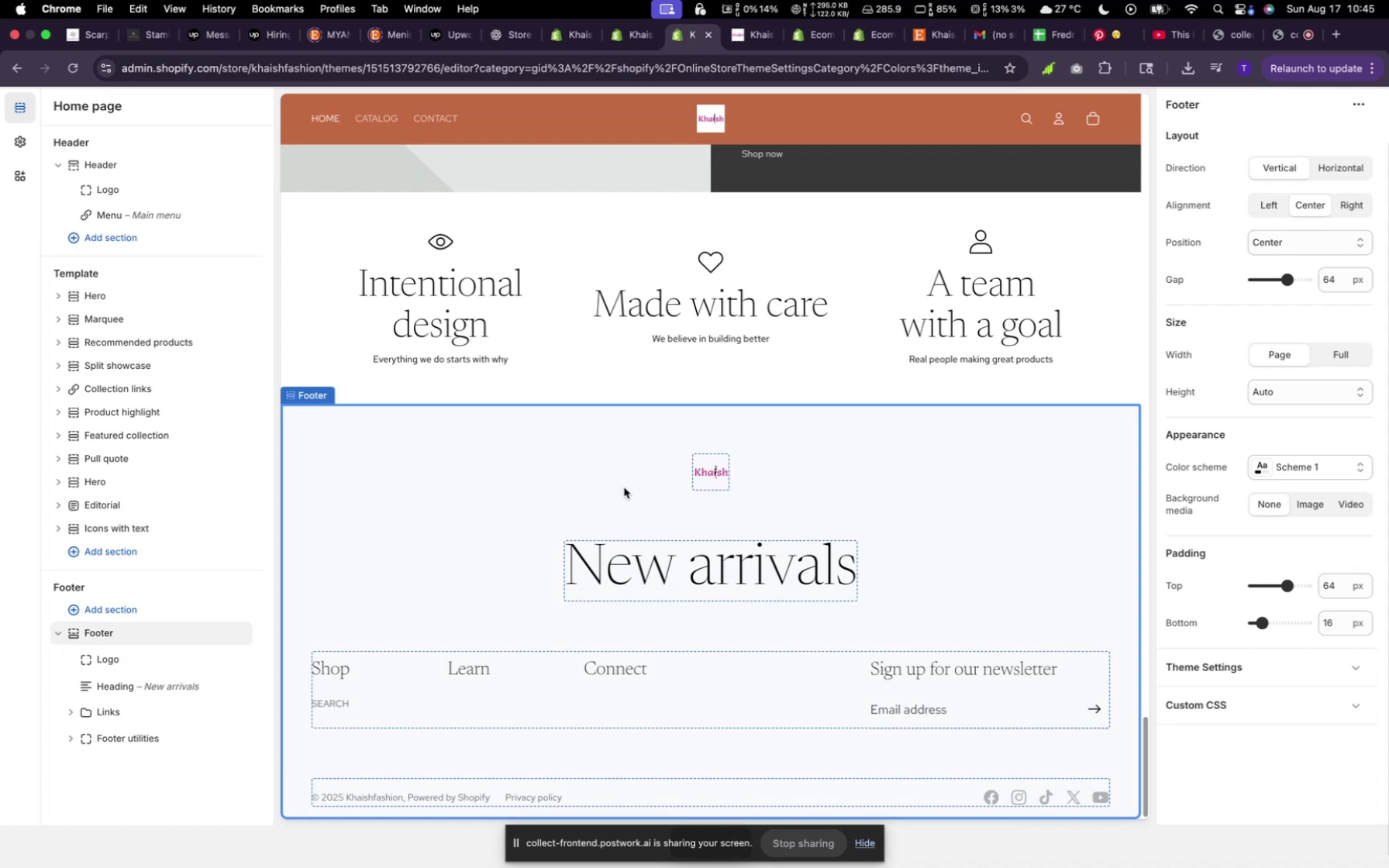 
left_click([661, 470])
 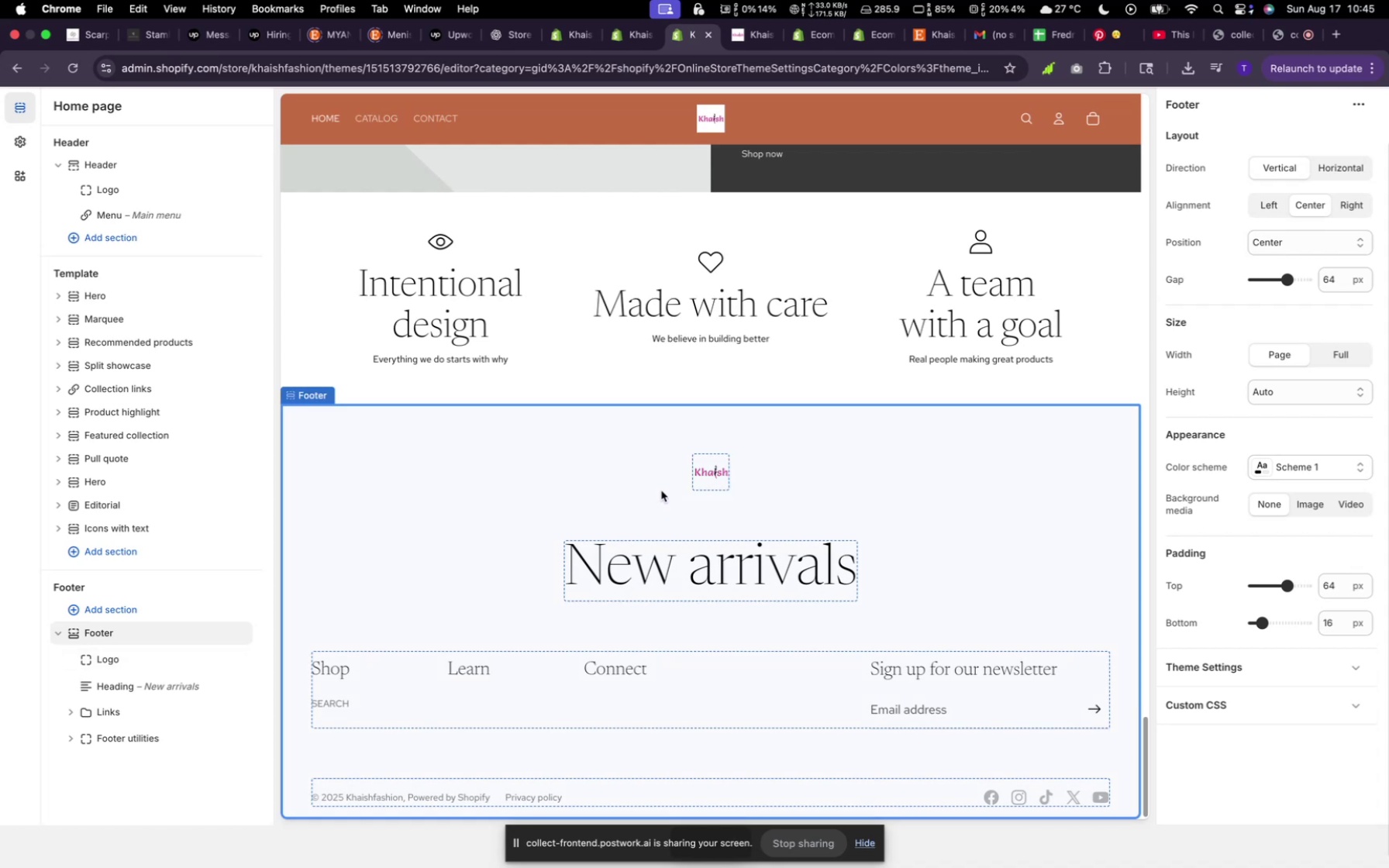 
wait(5.1)
 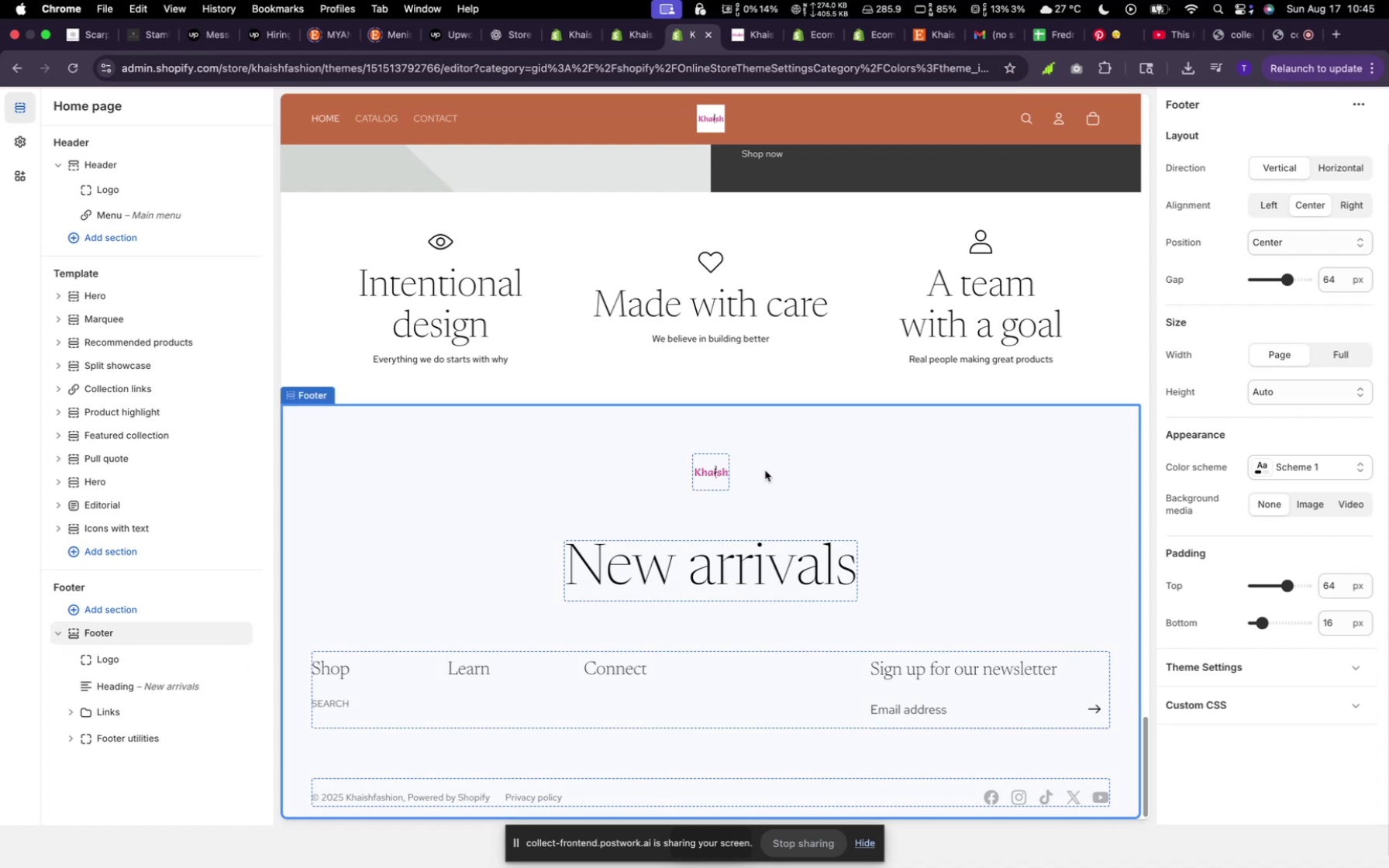 
left_click([757, 475])
 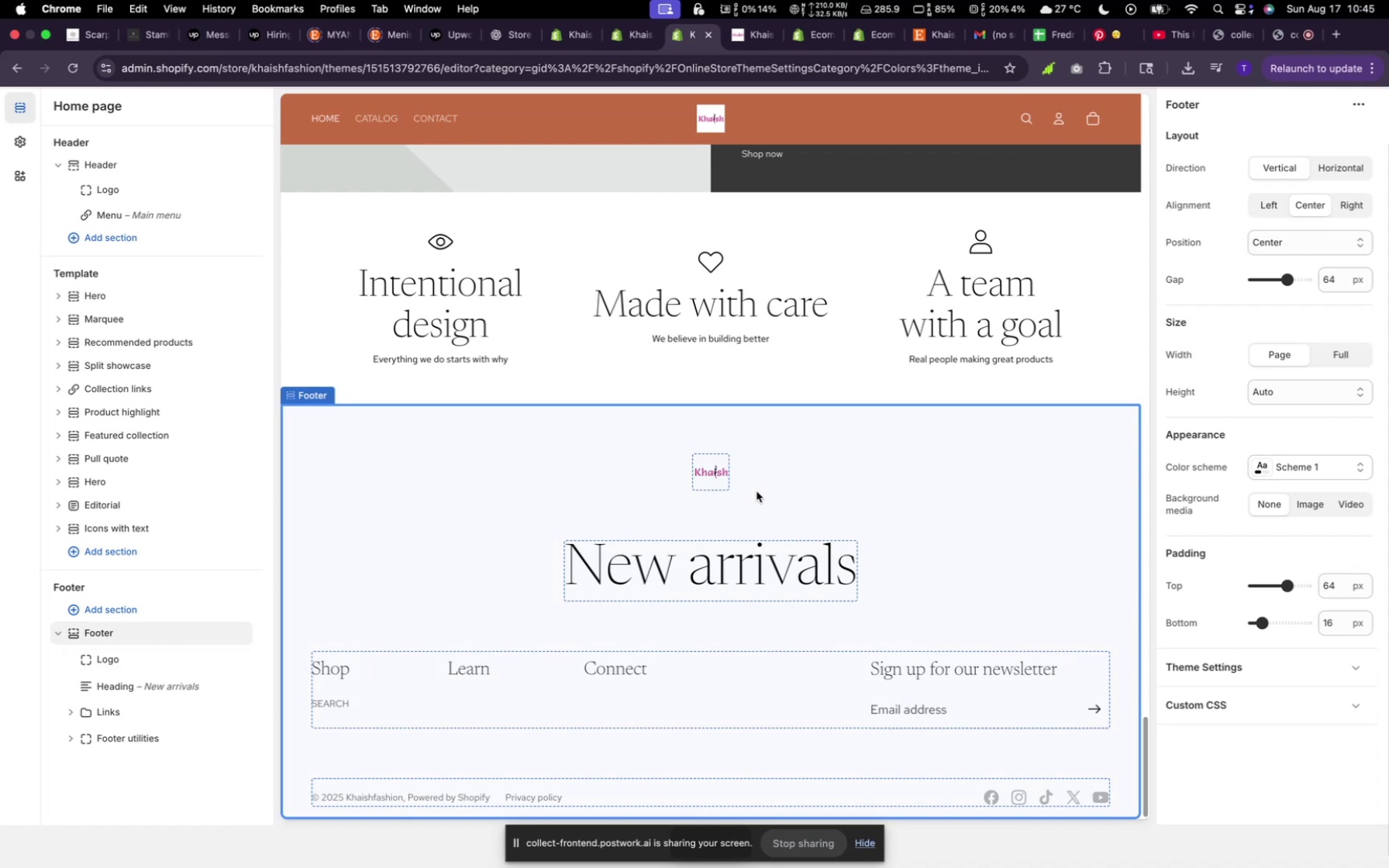 
scroll: coordinate [754, 502], scroll_direction: up, amount: 9.0
 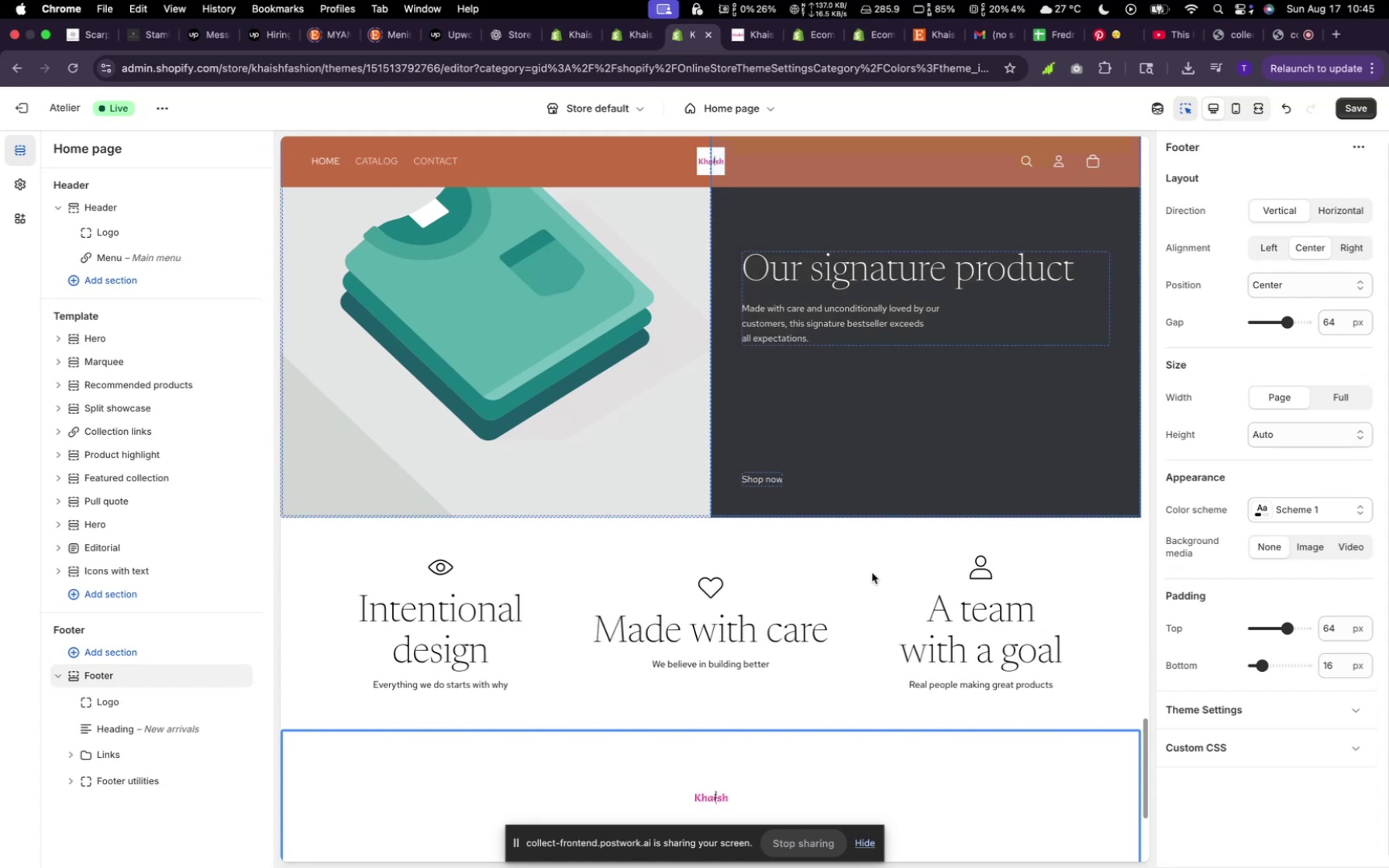 
left_click([874, 568])
 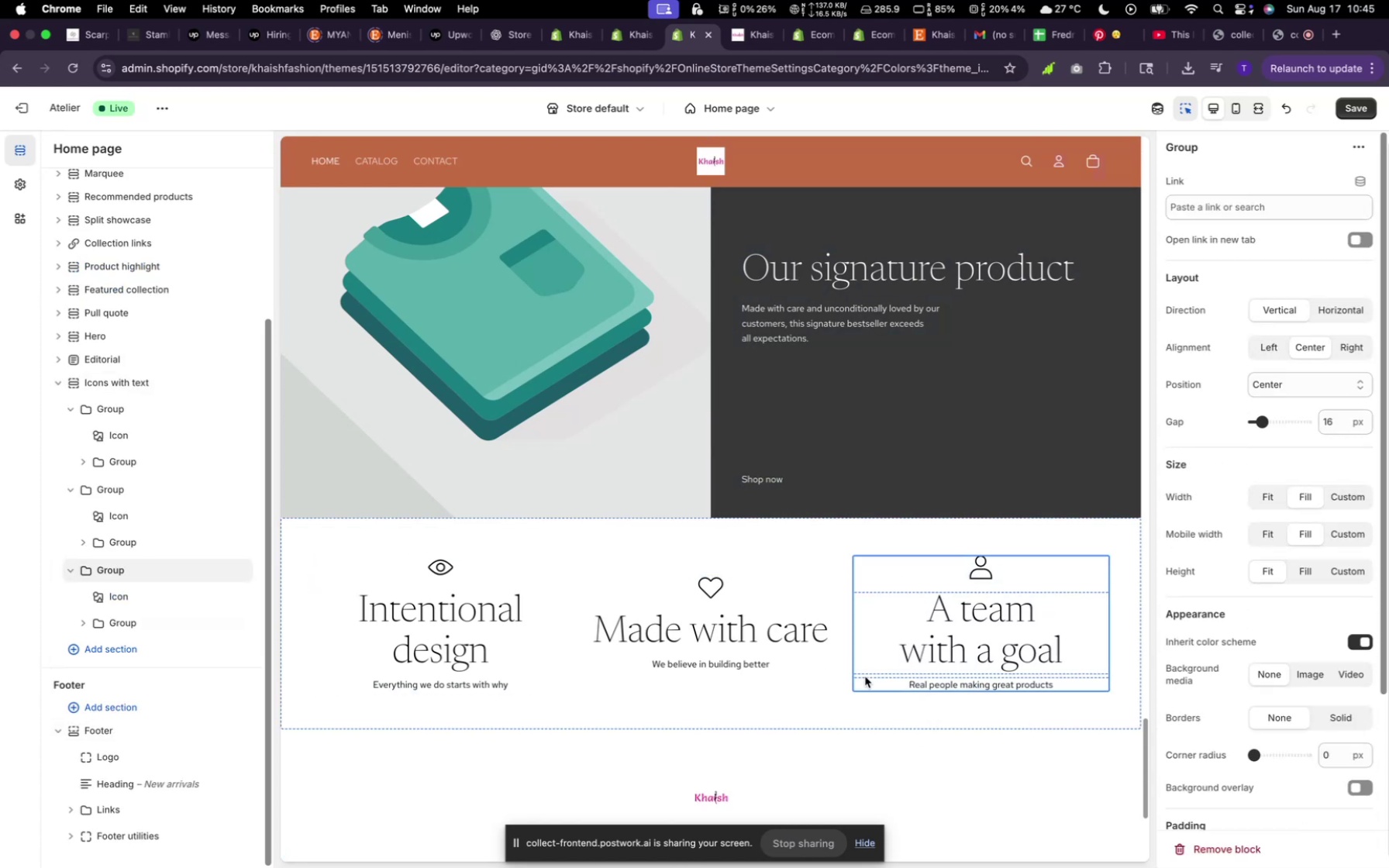 
scroll: coordinate [865, 677], scroll_direction: down, amount: 3.0
 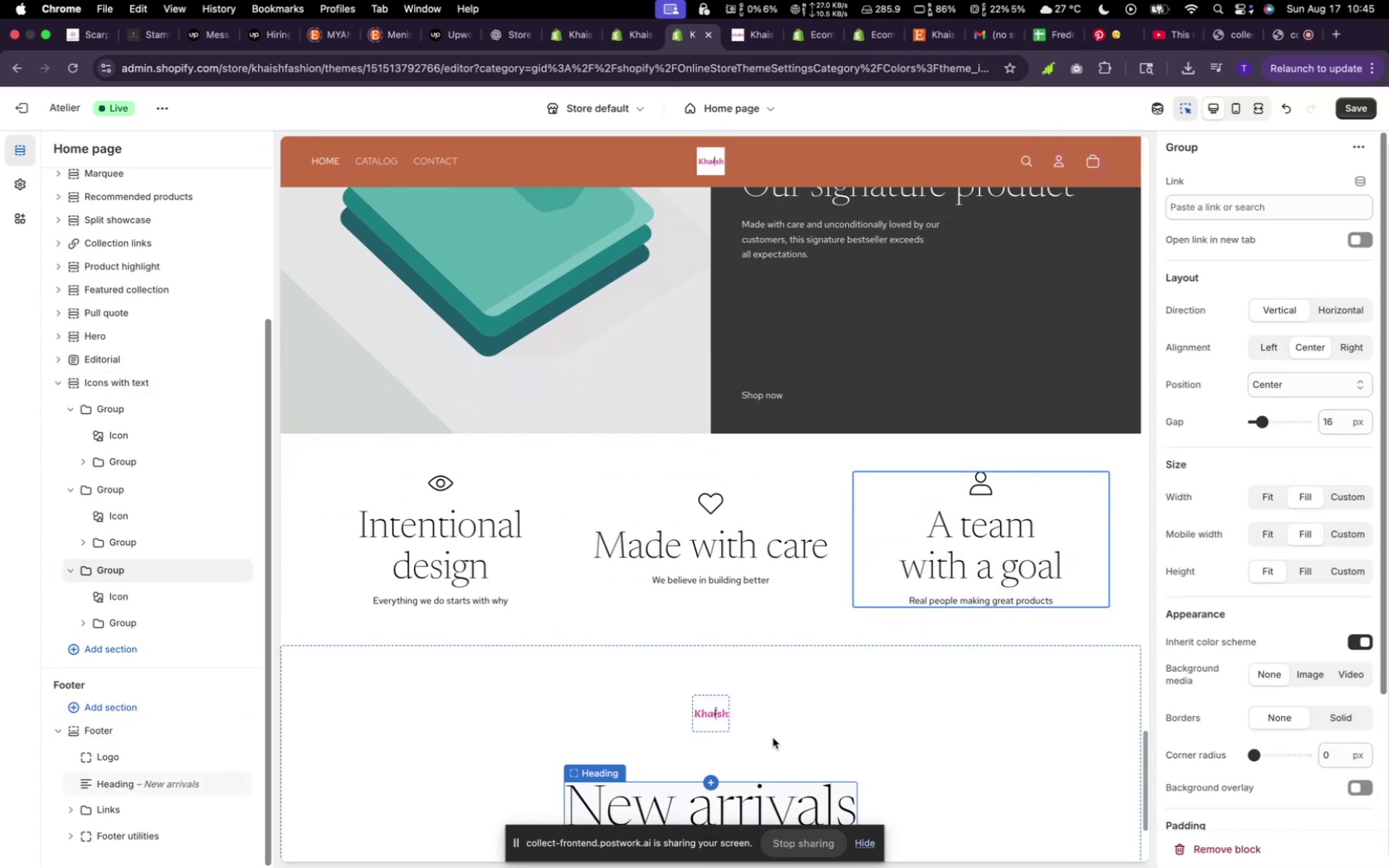 
mouse_move([756, 784])
 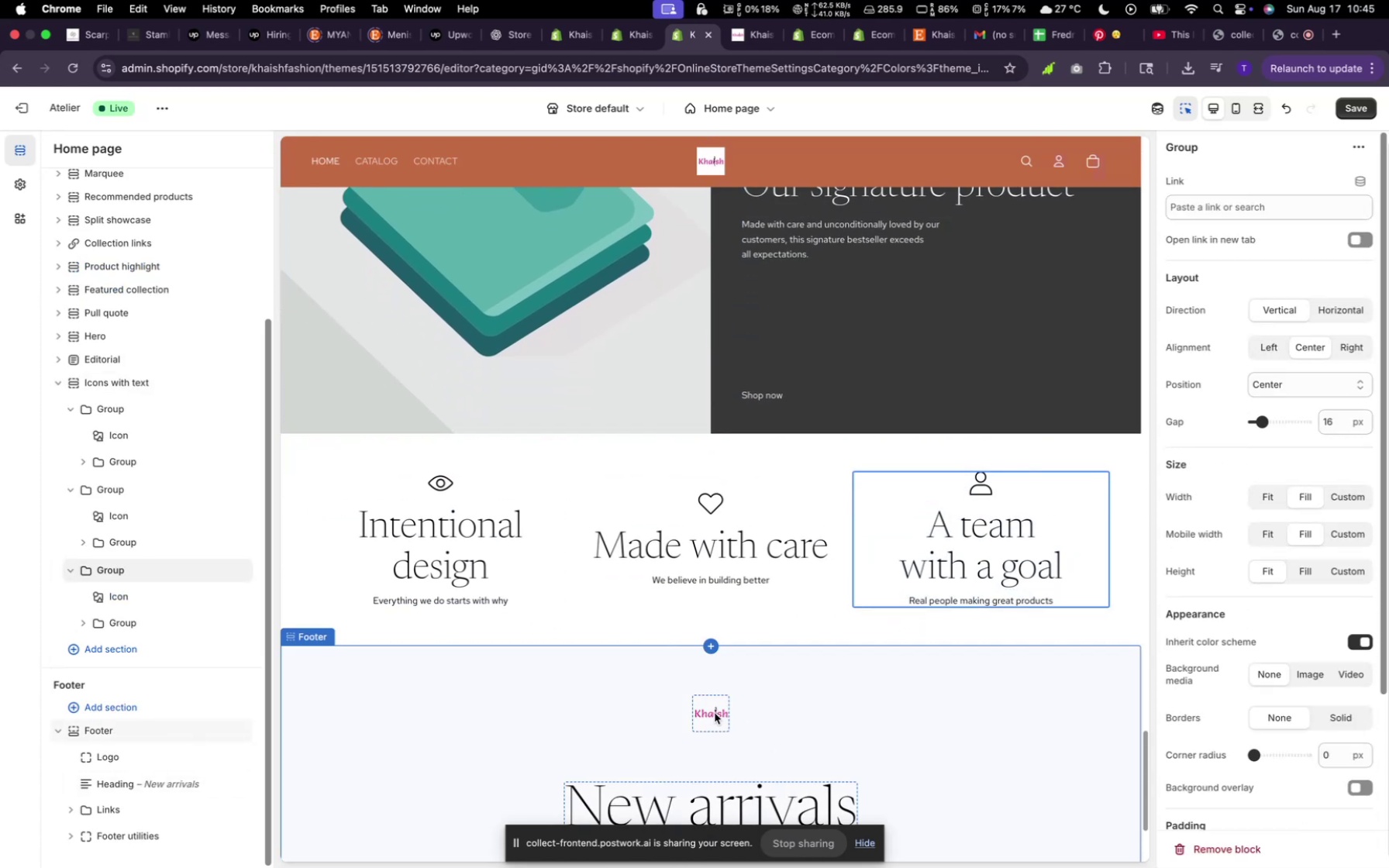 
left_click([695, 716])
 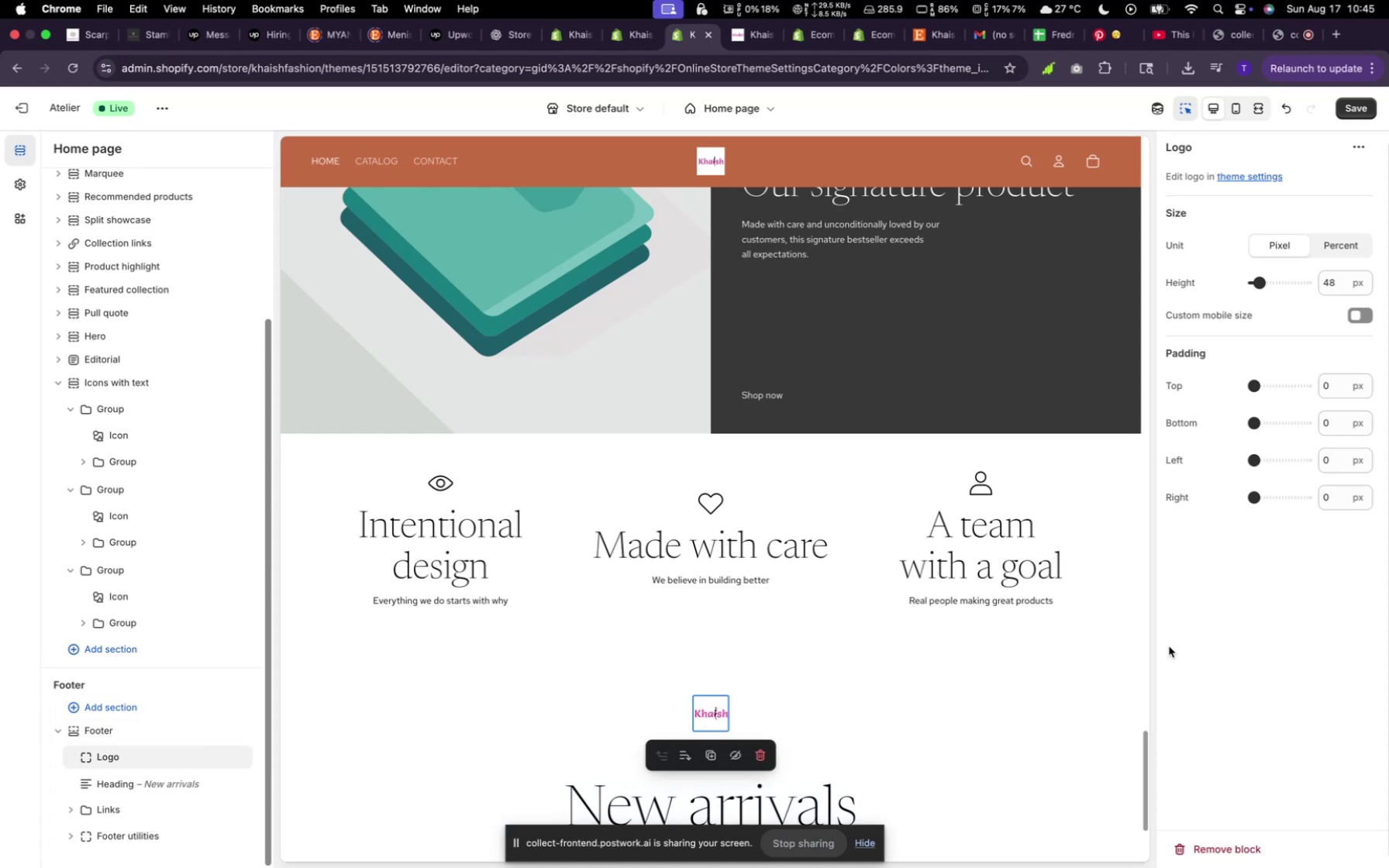 
scroll: coordinate [843, 617], scroll_direction: down, amount: 30.0
 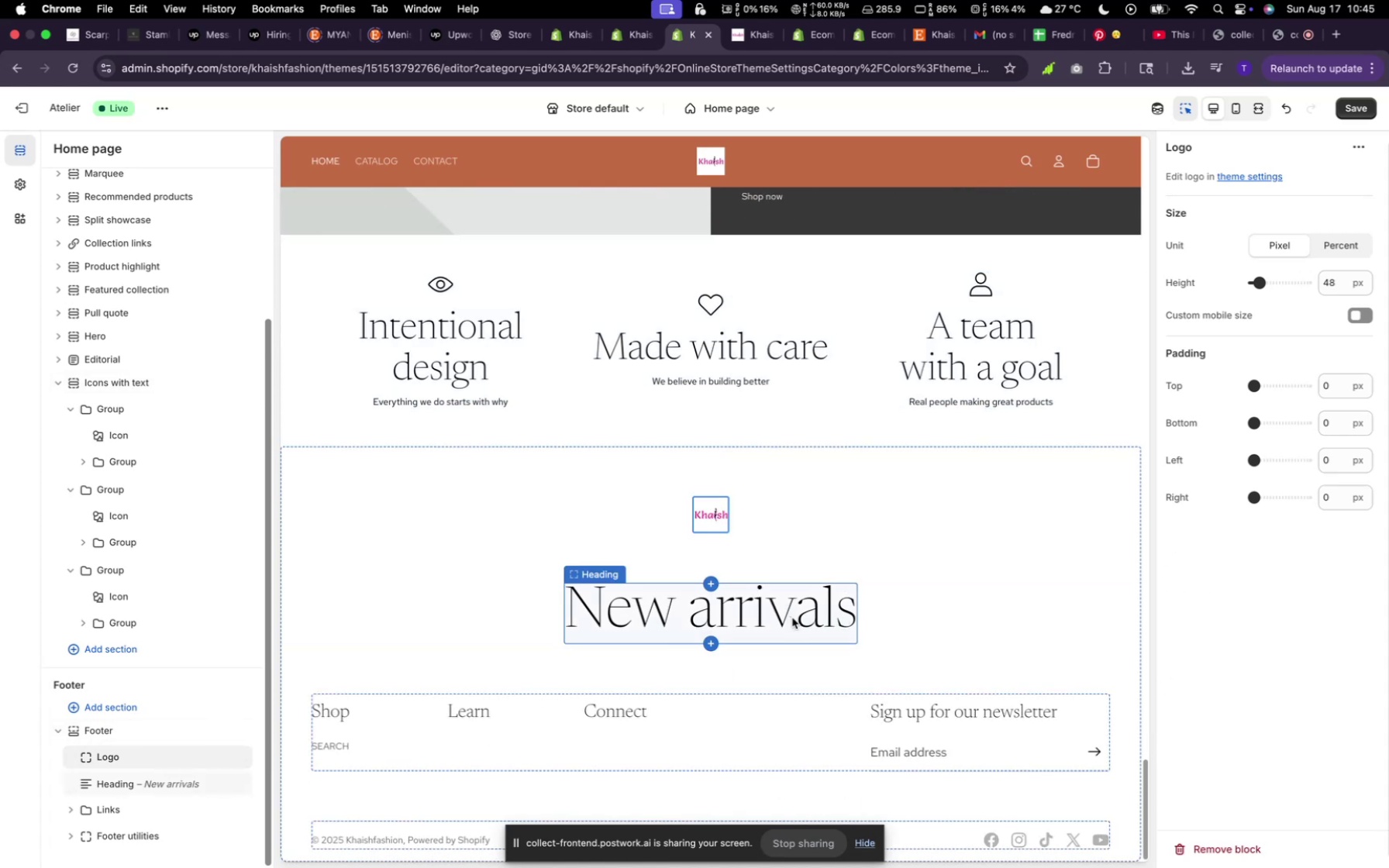 
left_click([793, 618])
 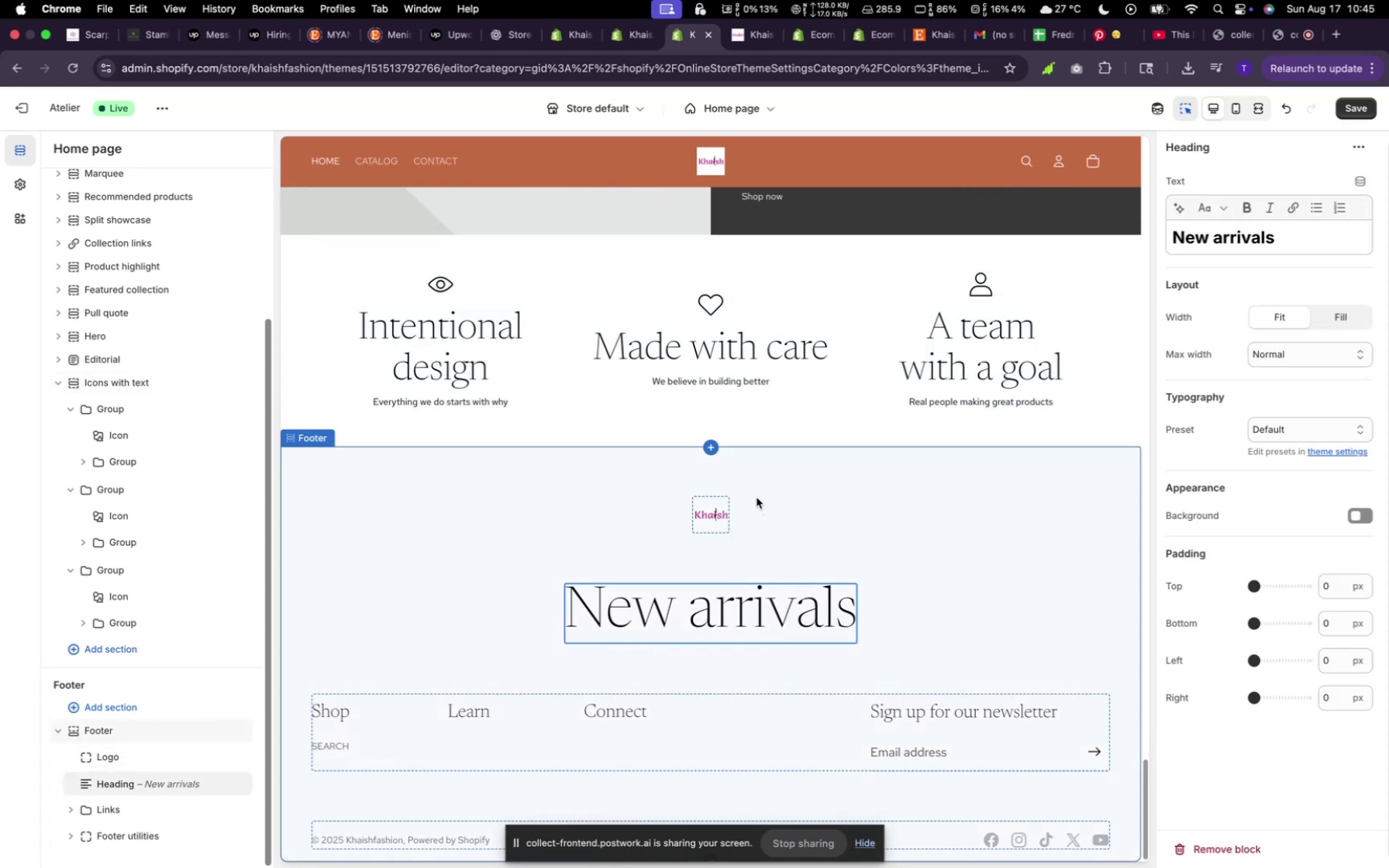 
mouse_move([771, 601])
 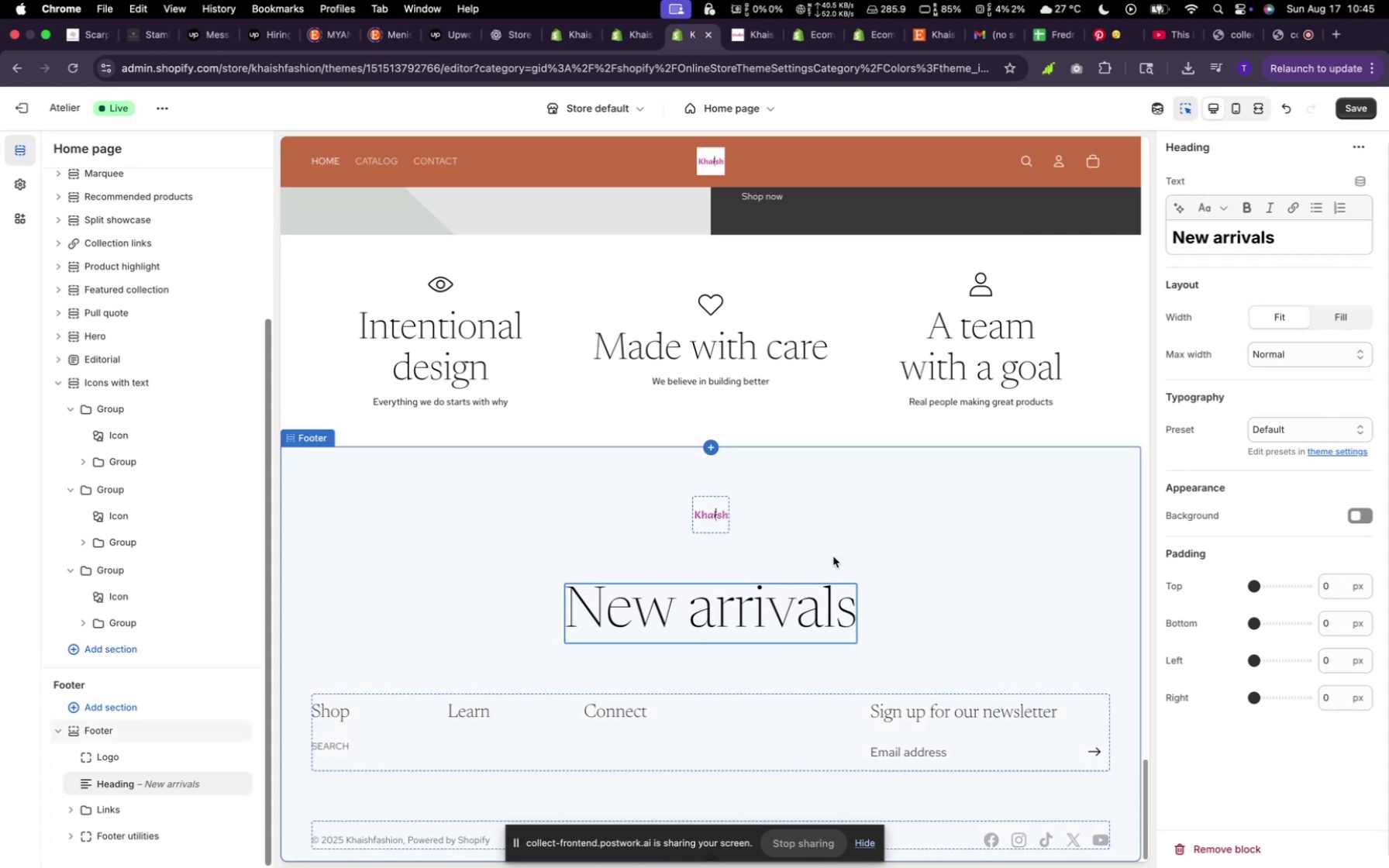 
wait(10.96)
 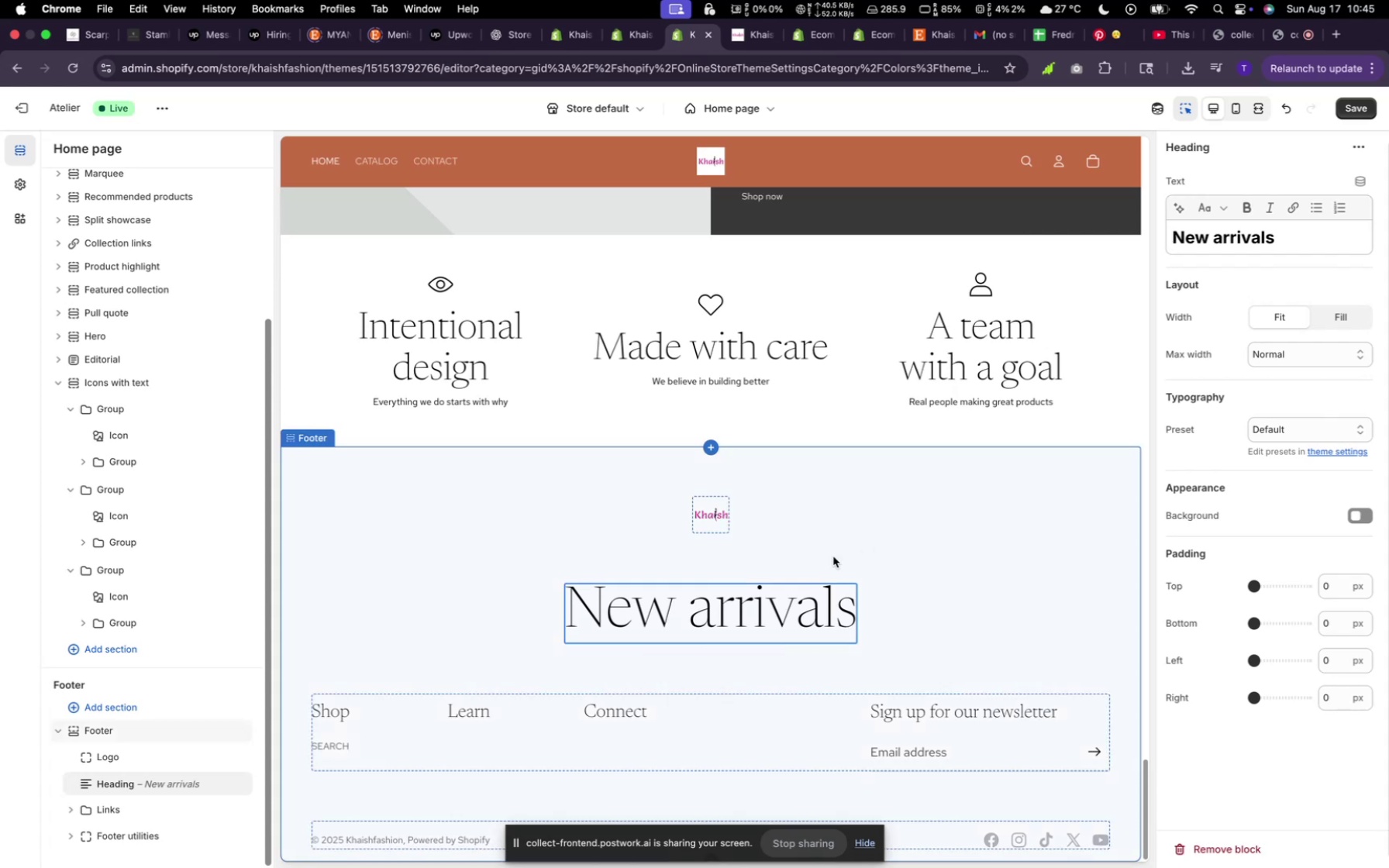 
scroll: coordinate [501, 714], scroll_direction: down, amount: 5.0
 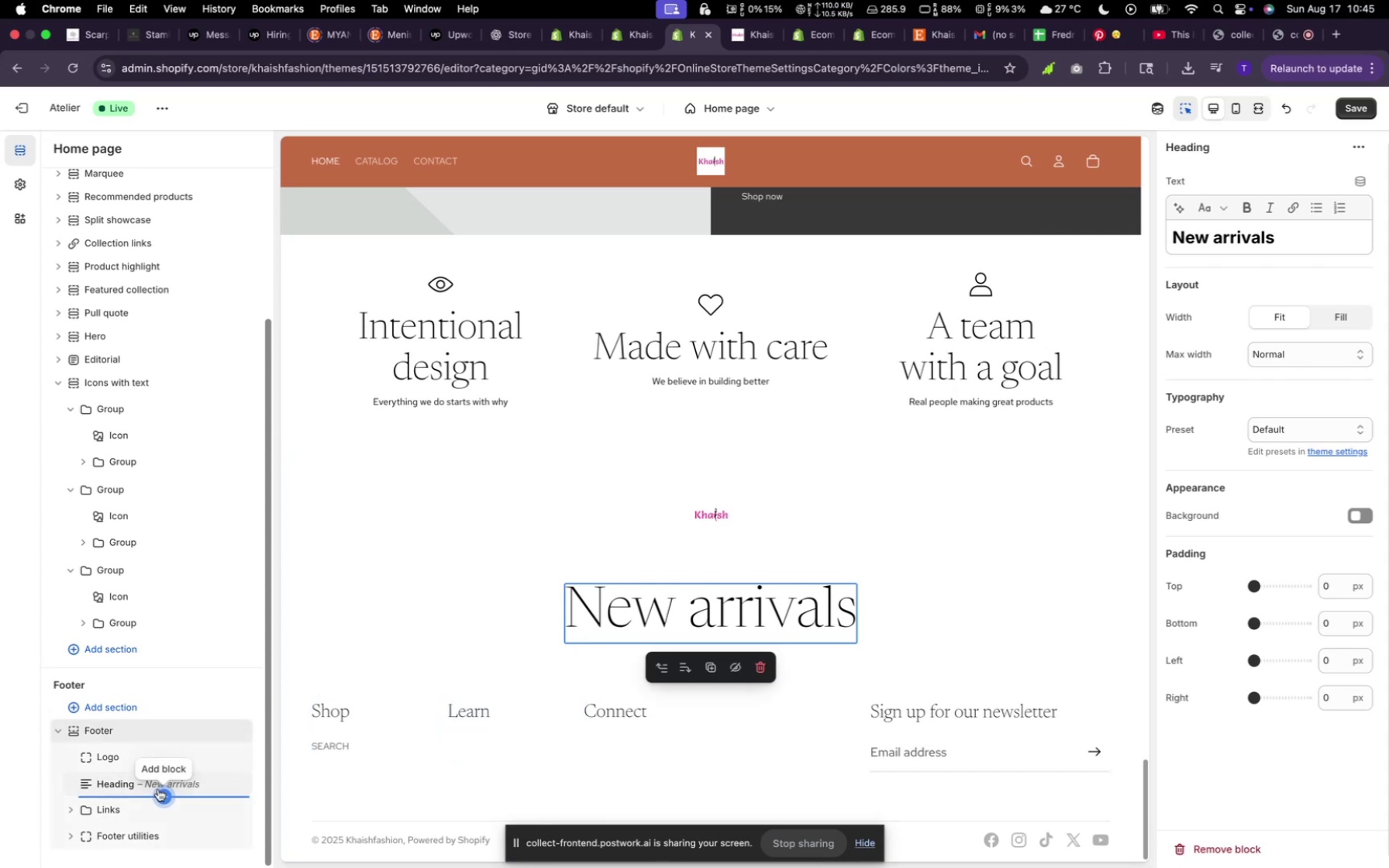 
left_click([162, 791])
 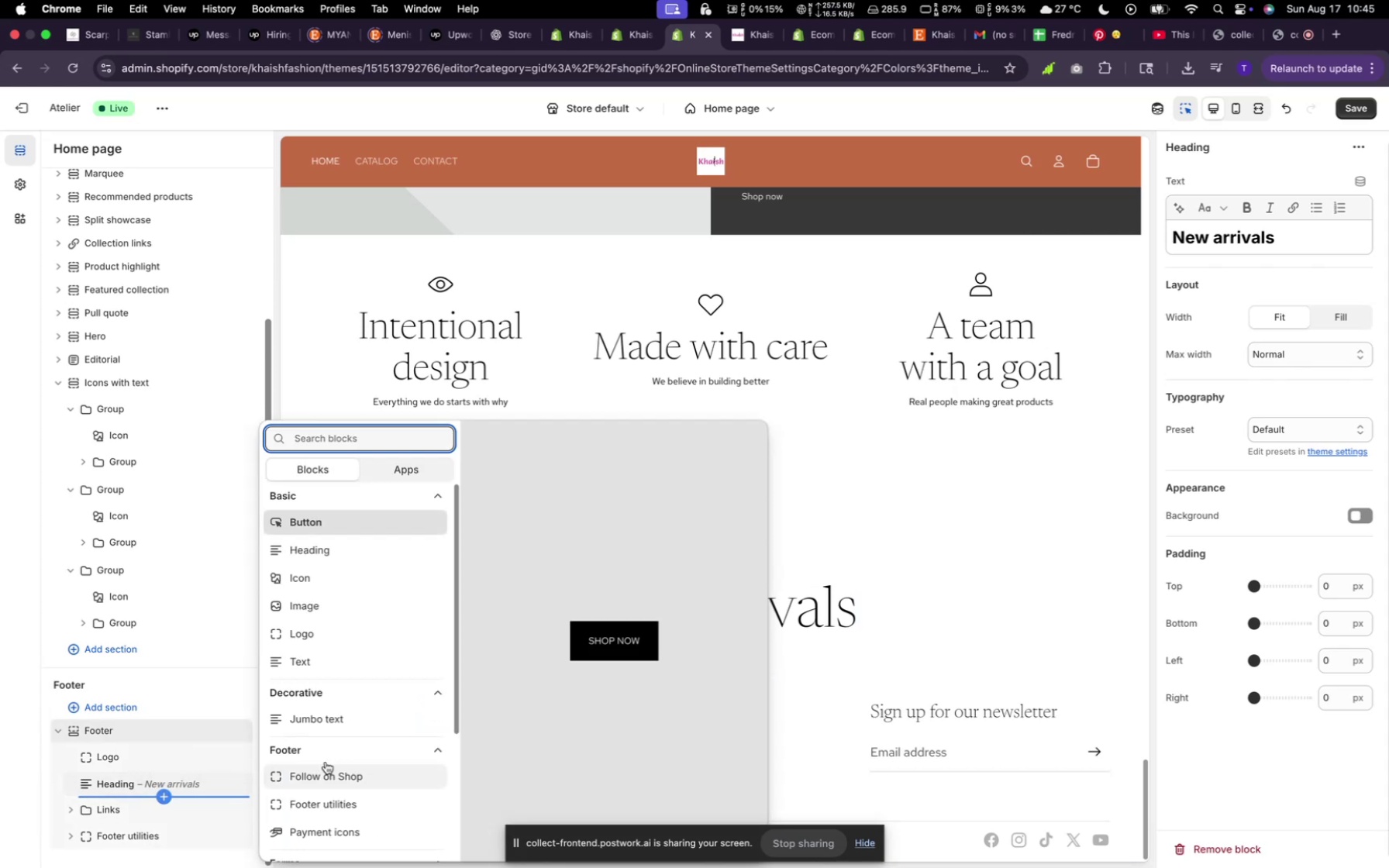 
scroll: coordinate [368, 711], scroll_direction: down, amount: 10.0
 